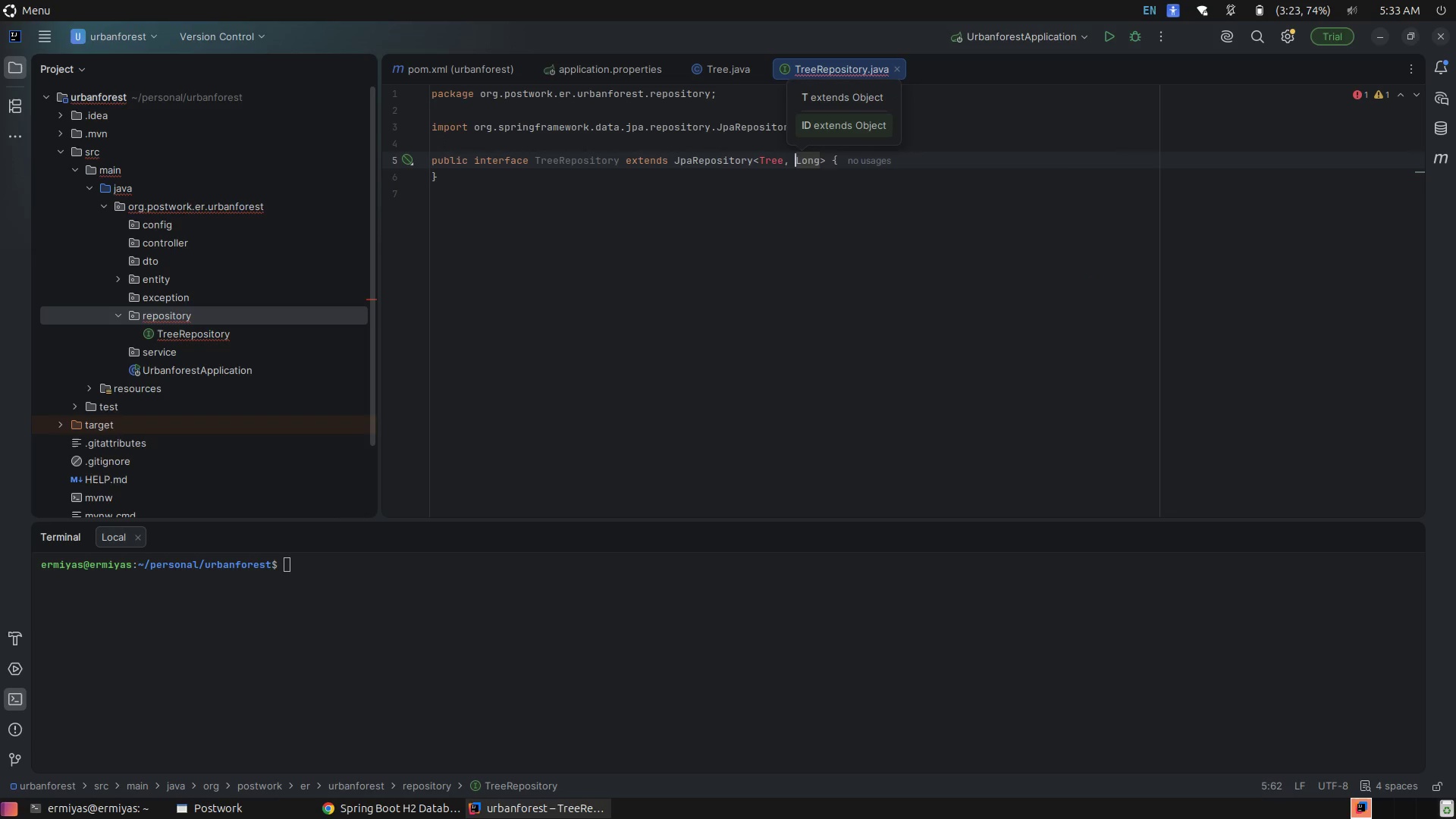 
key(ArrowLeft)
 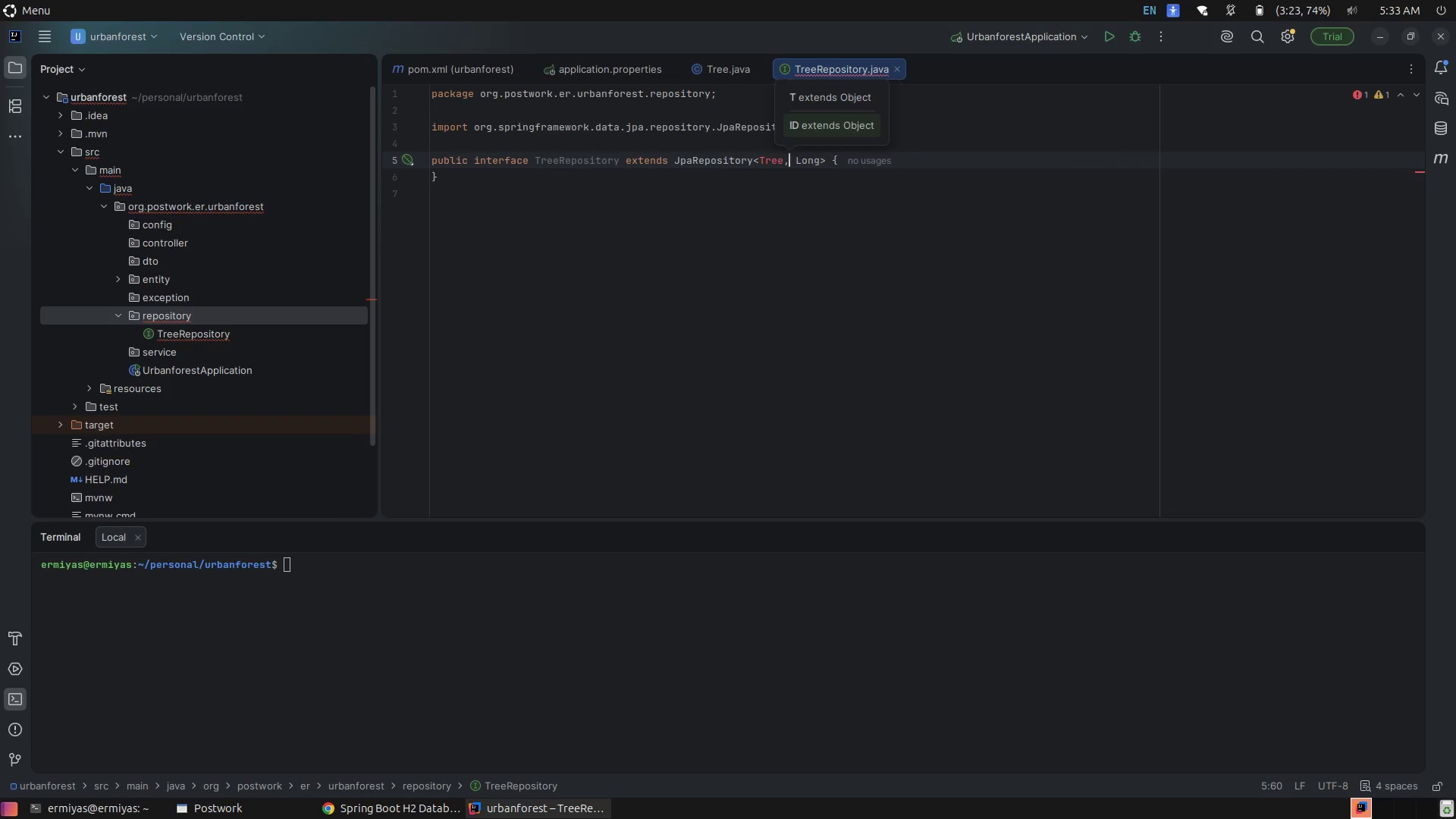 
key(ArrowLeft)
 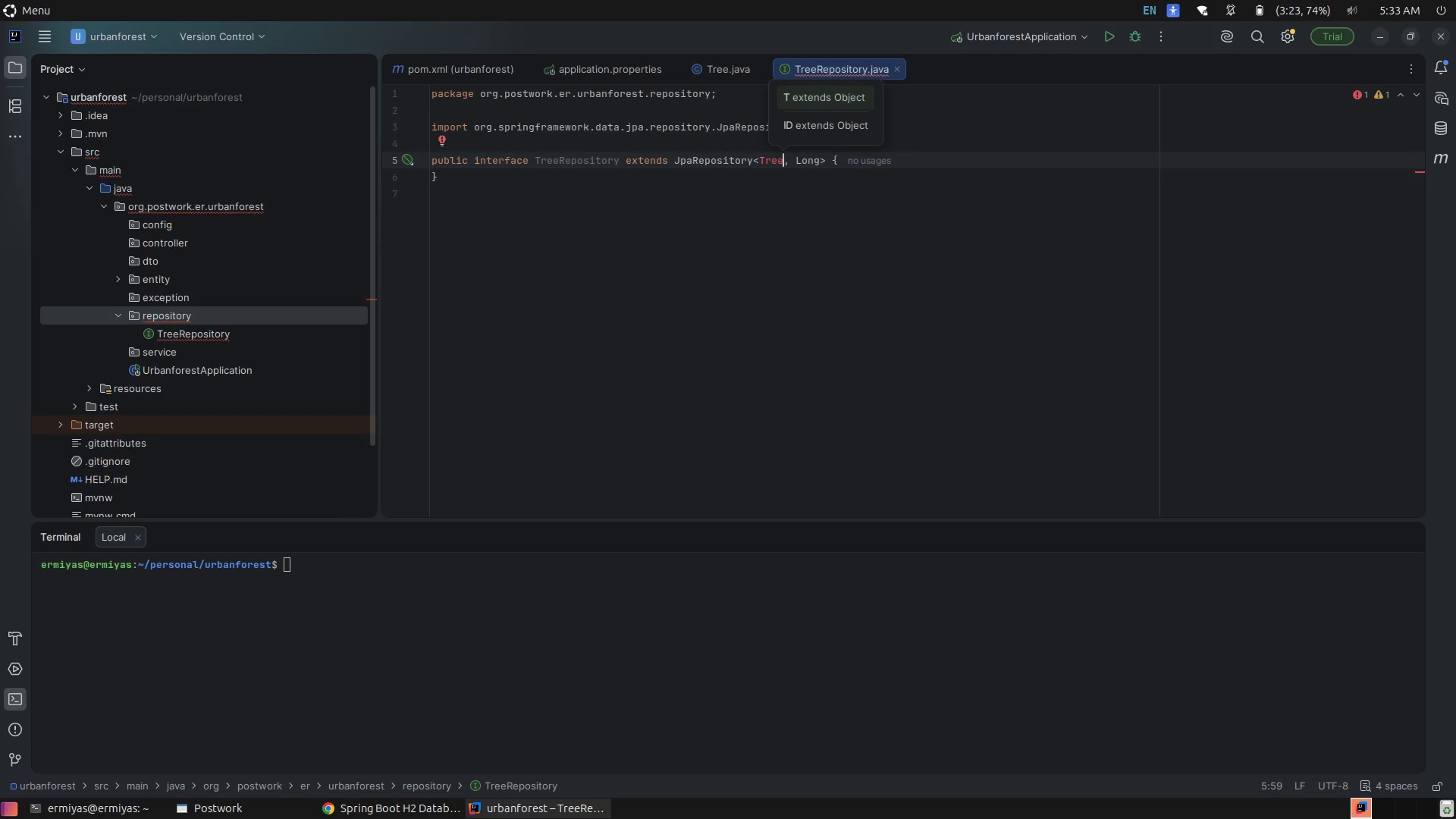 
wait(5.01)
 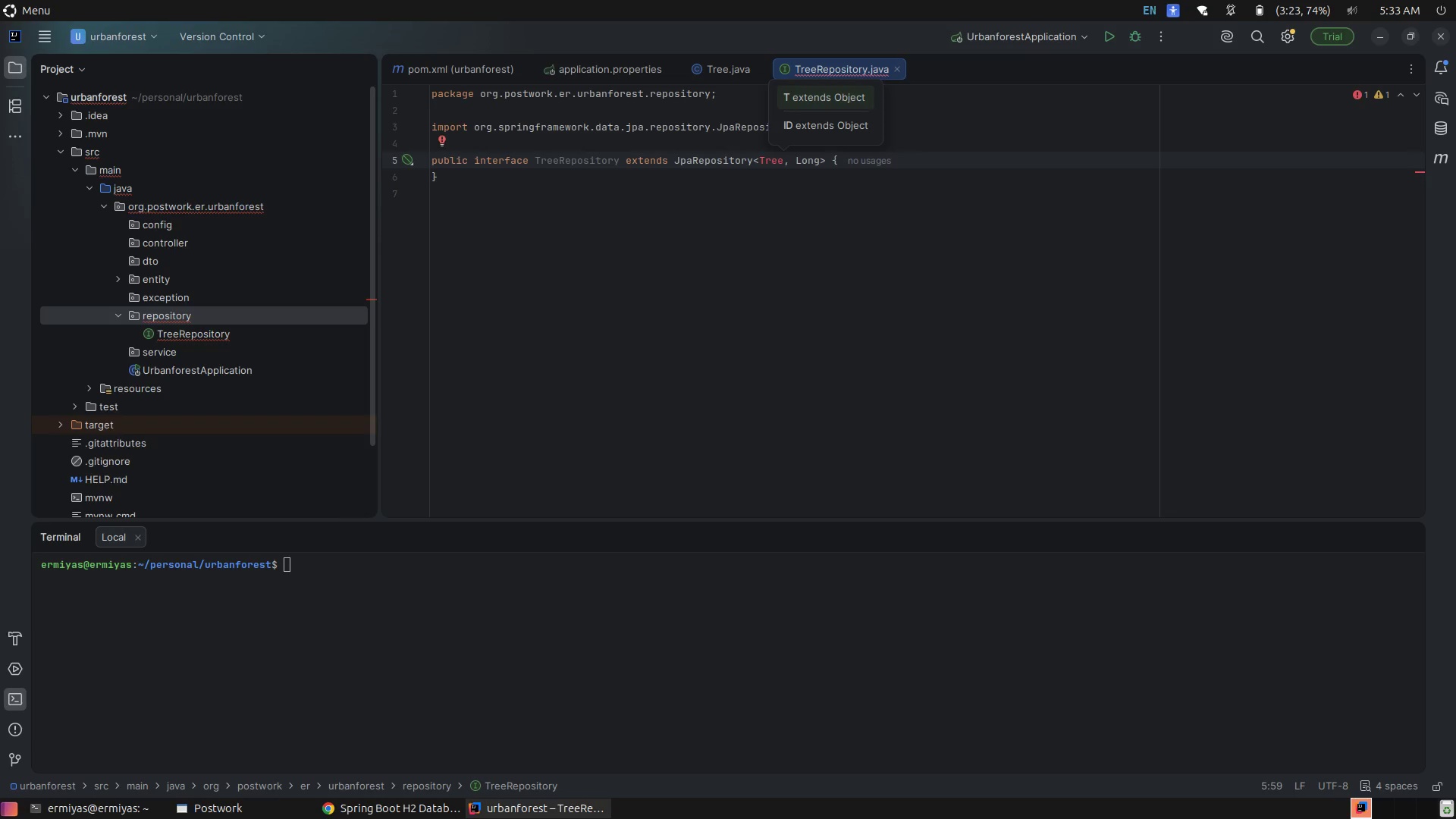 
hold_key(key=ControlRight, duration=1.48)
 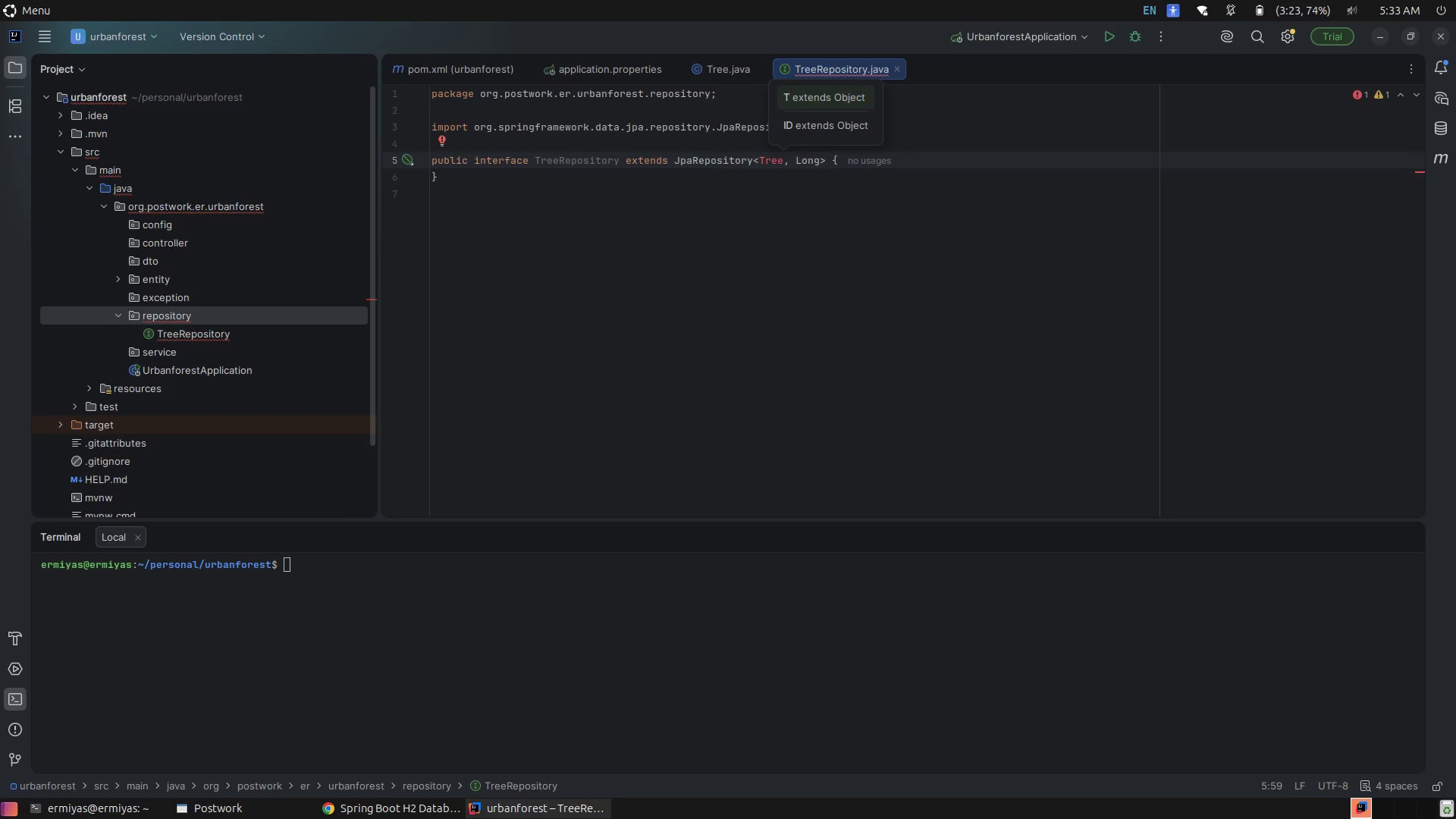 
key(Control+Shift+ShiftLeft)
 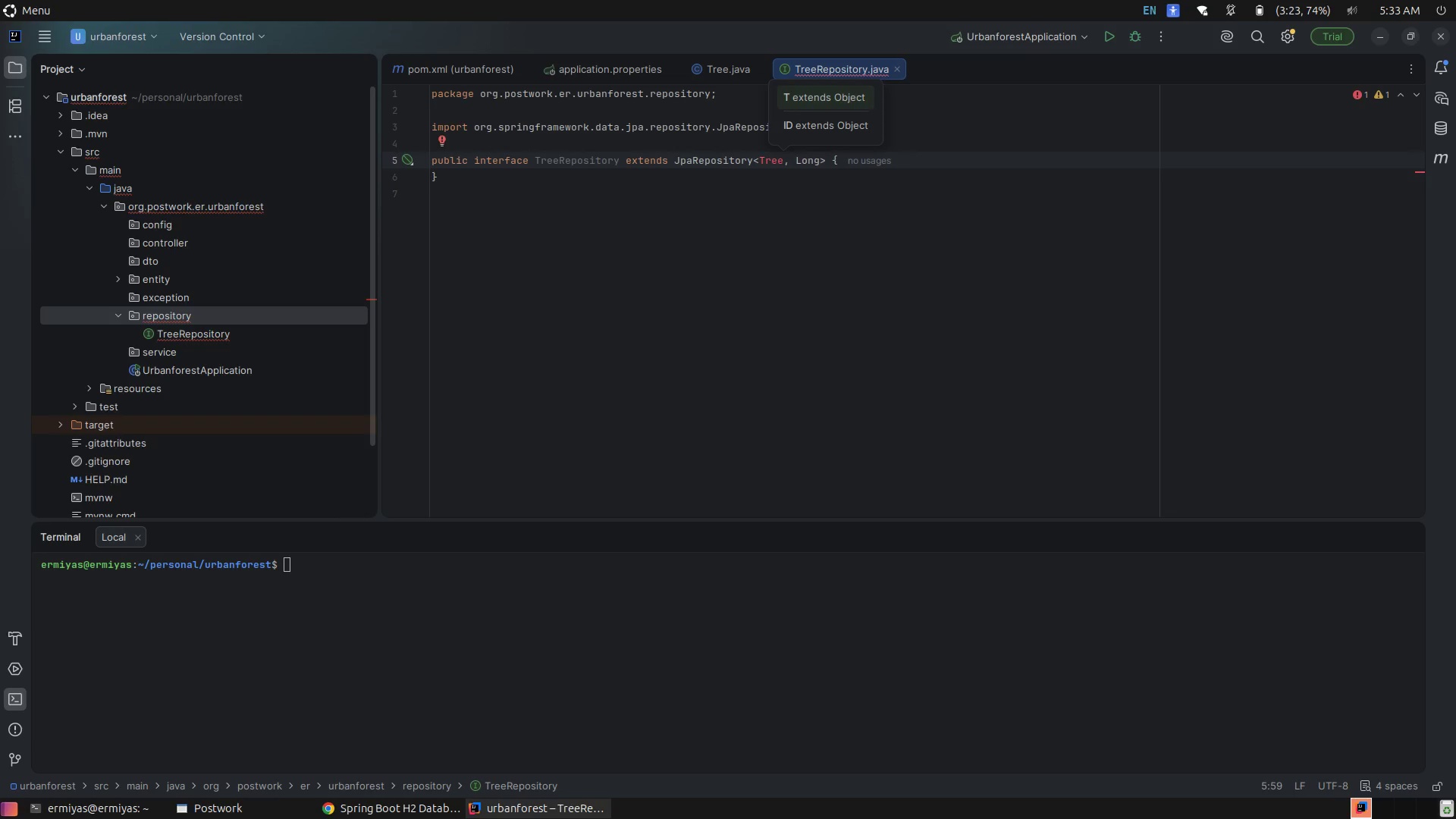 
key(Control+Shift+Enter)
 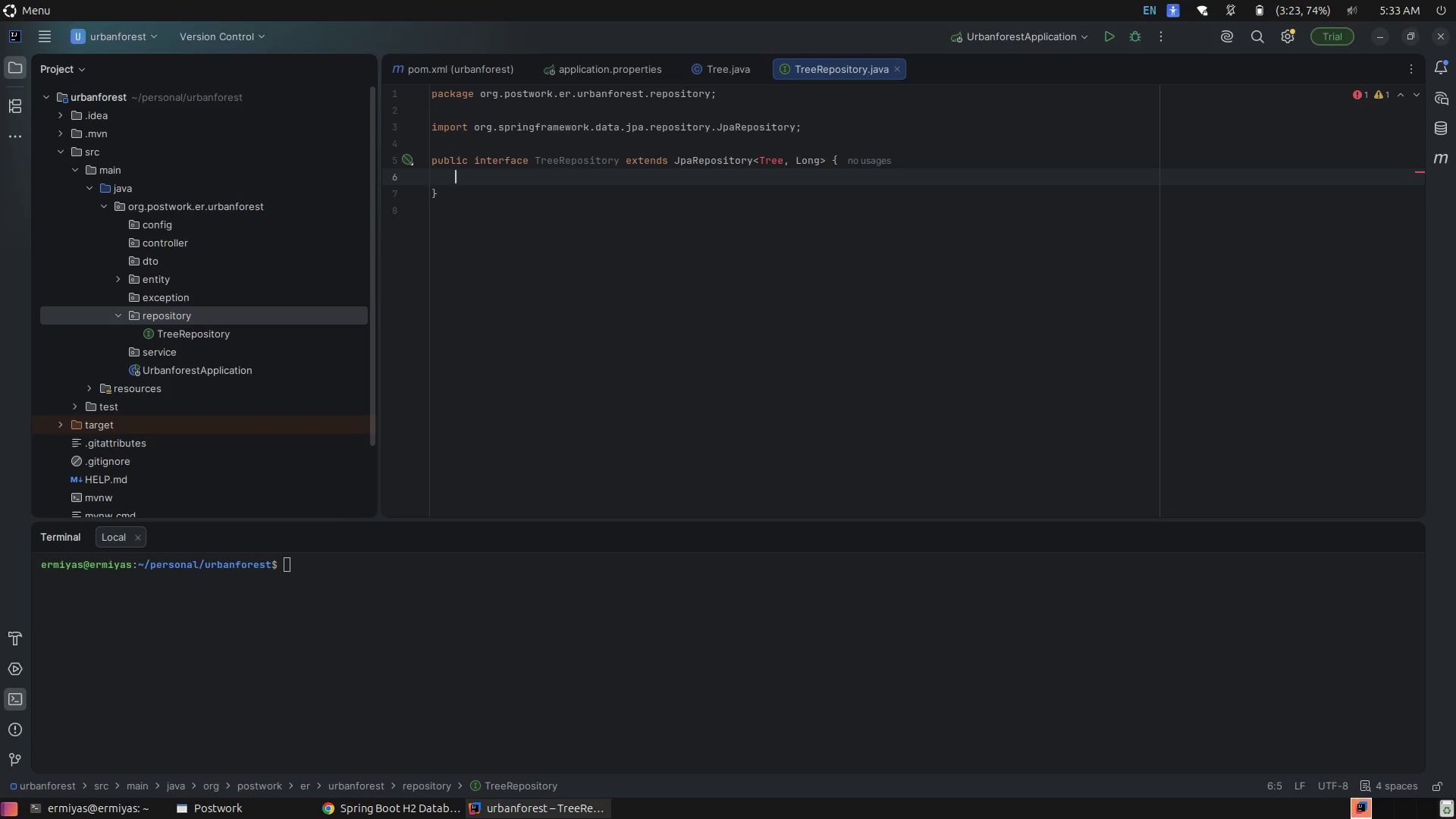 
key(ArrowLeft)
 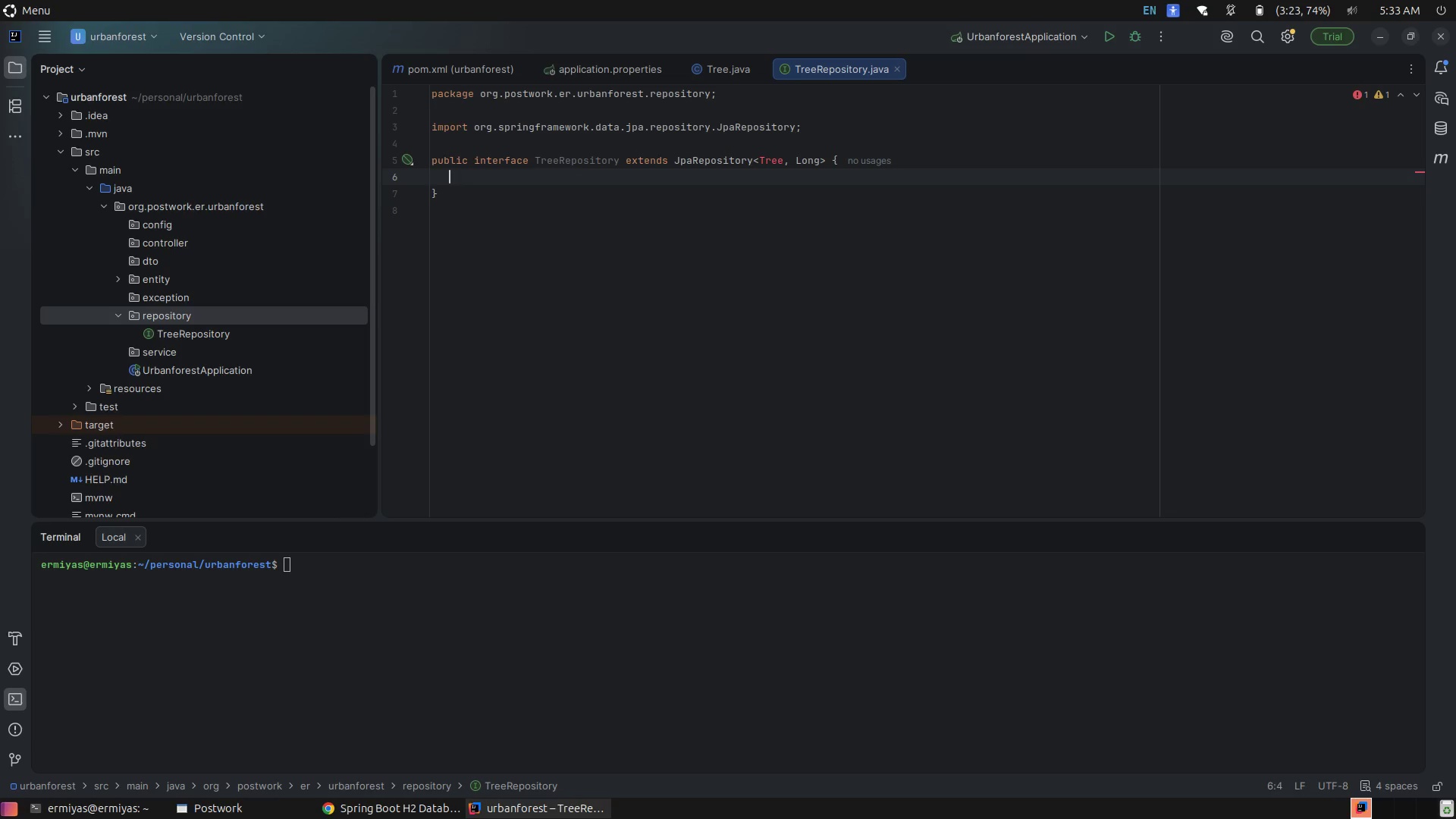 
key(ArrowLeft)
 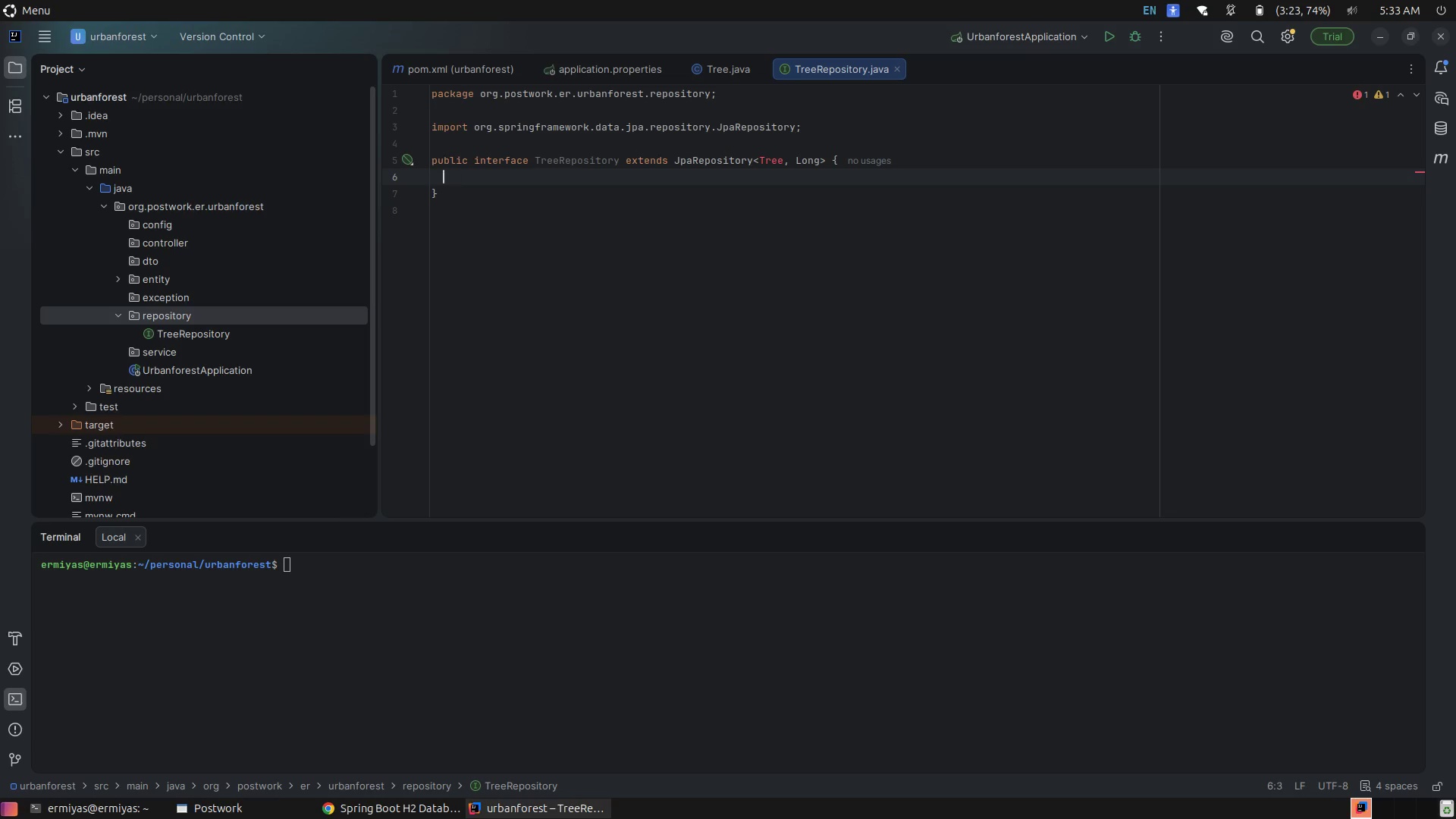 
key(ArrowLeft)
 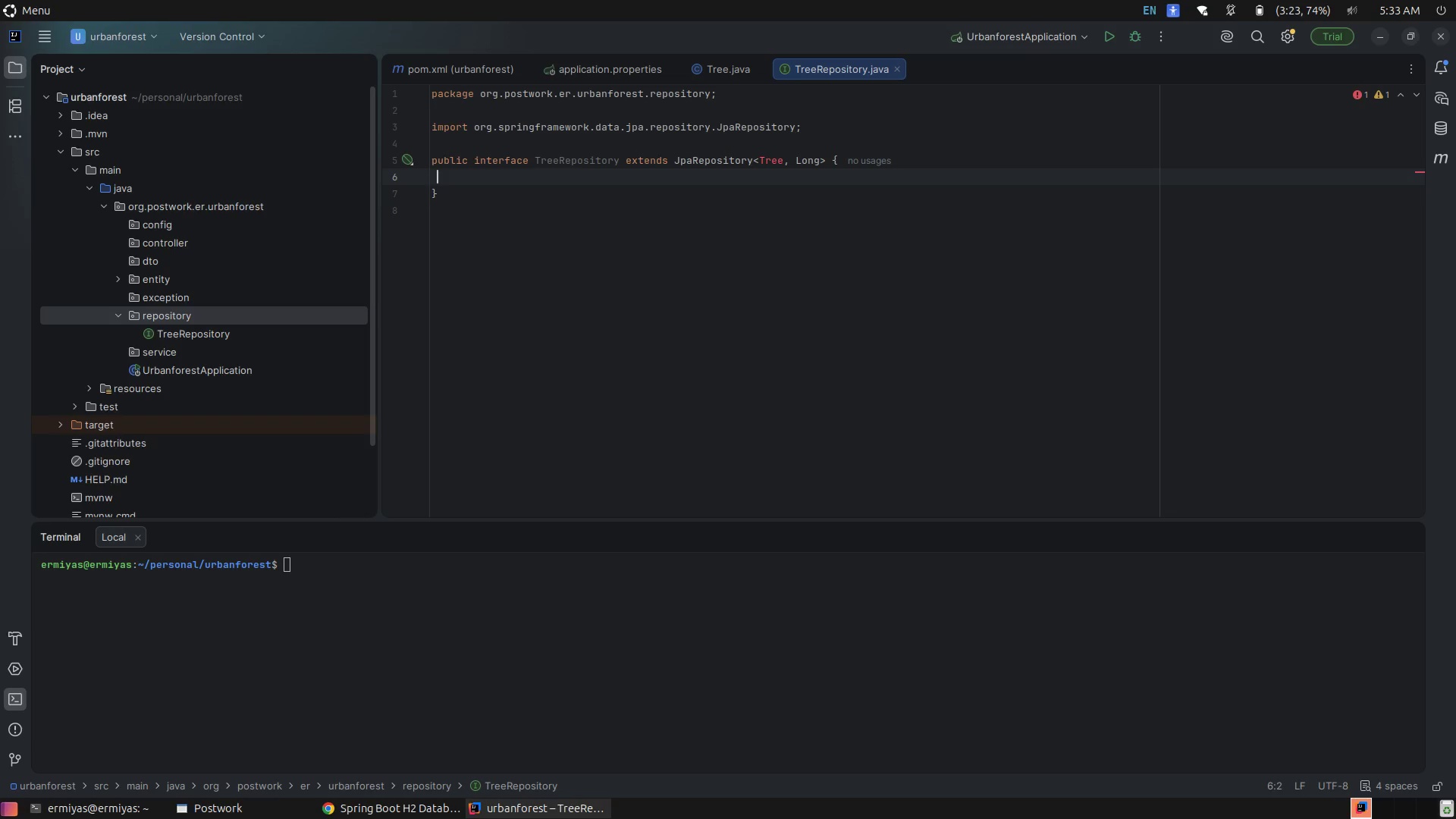 
key(ArrowLeft)
 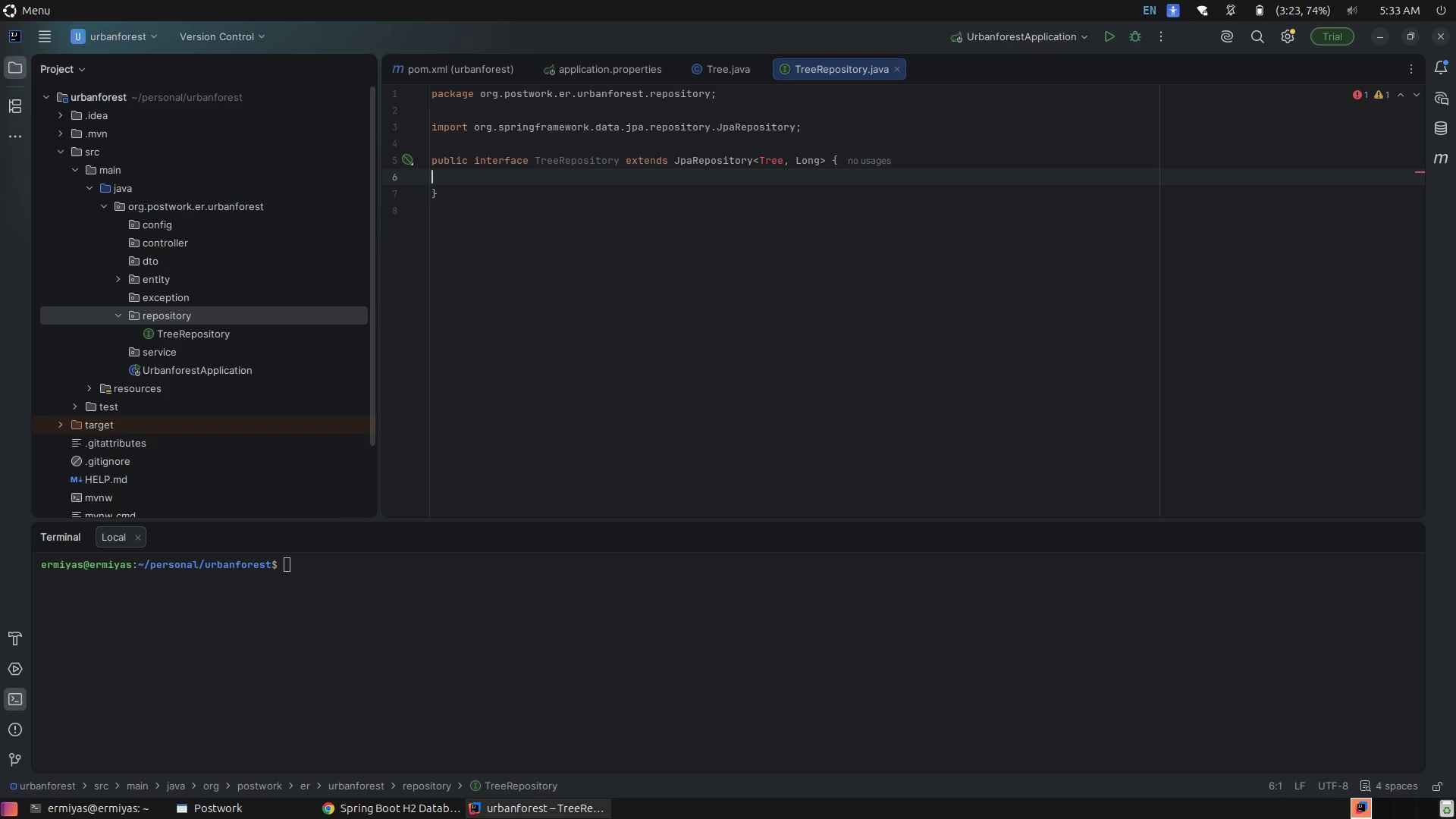 
key(ArrowLeft)
 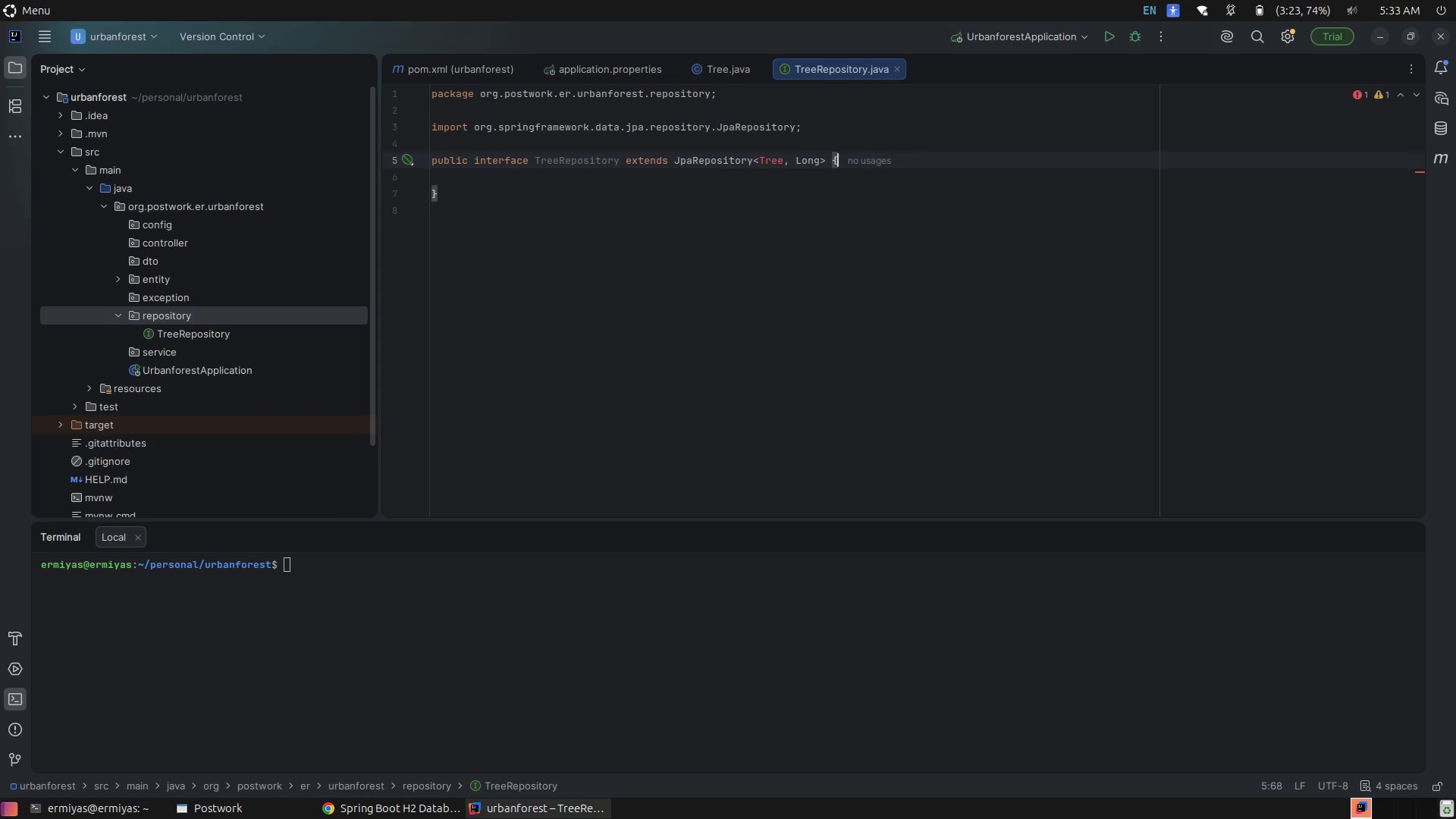 
key(ArrowLeft)
 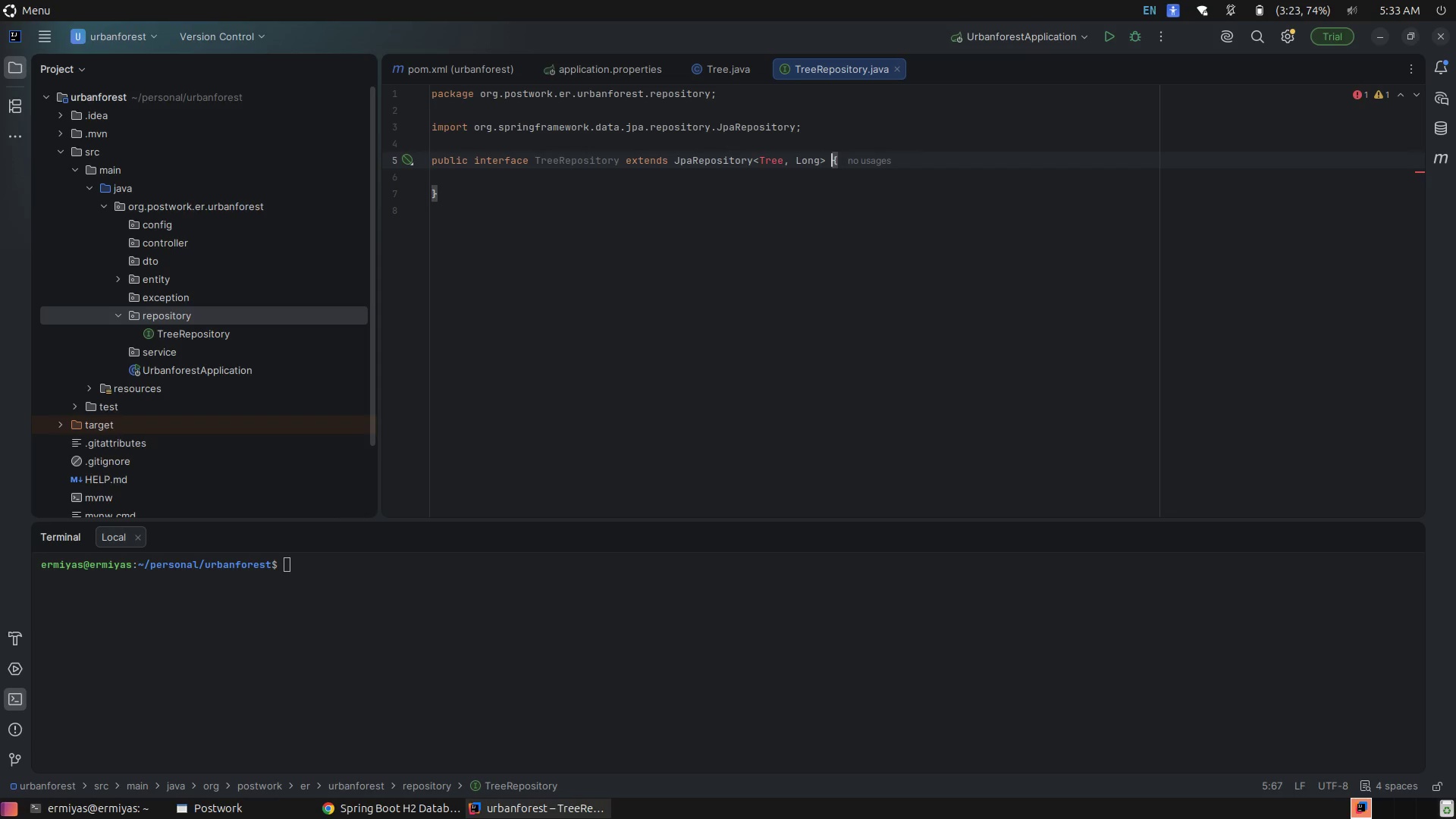 
hold_key(key=ArrowLeft, duration=0.65)
 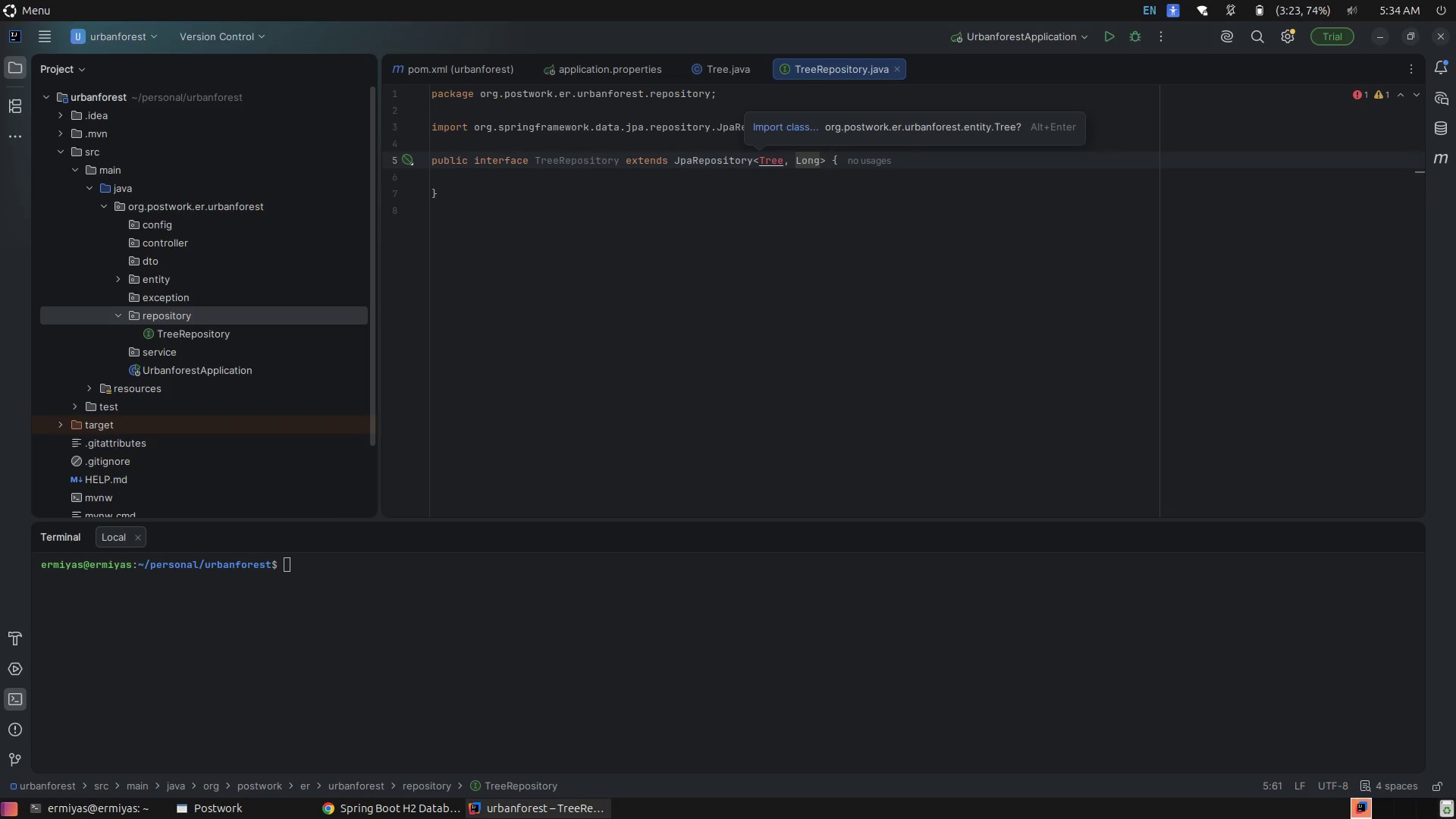 
wait(7.05)
 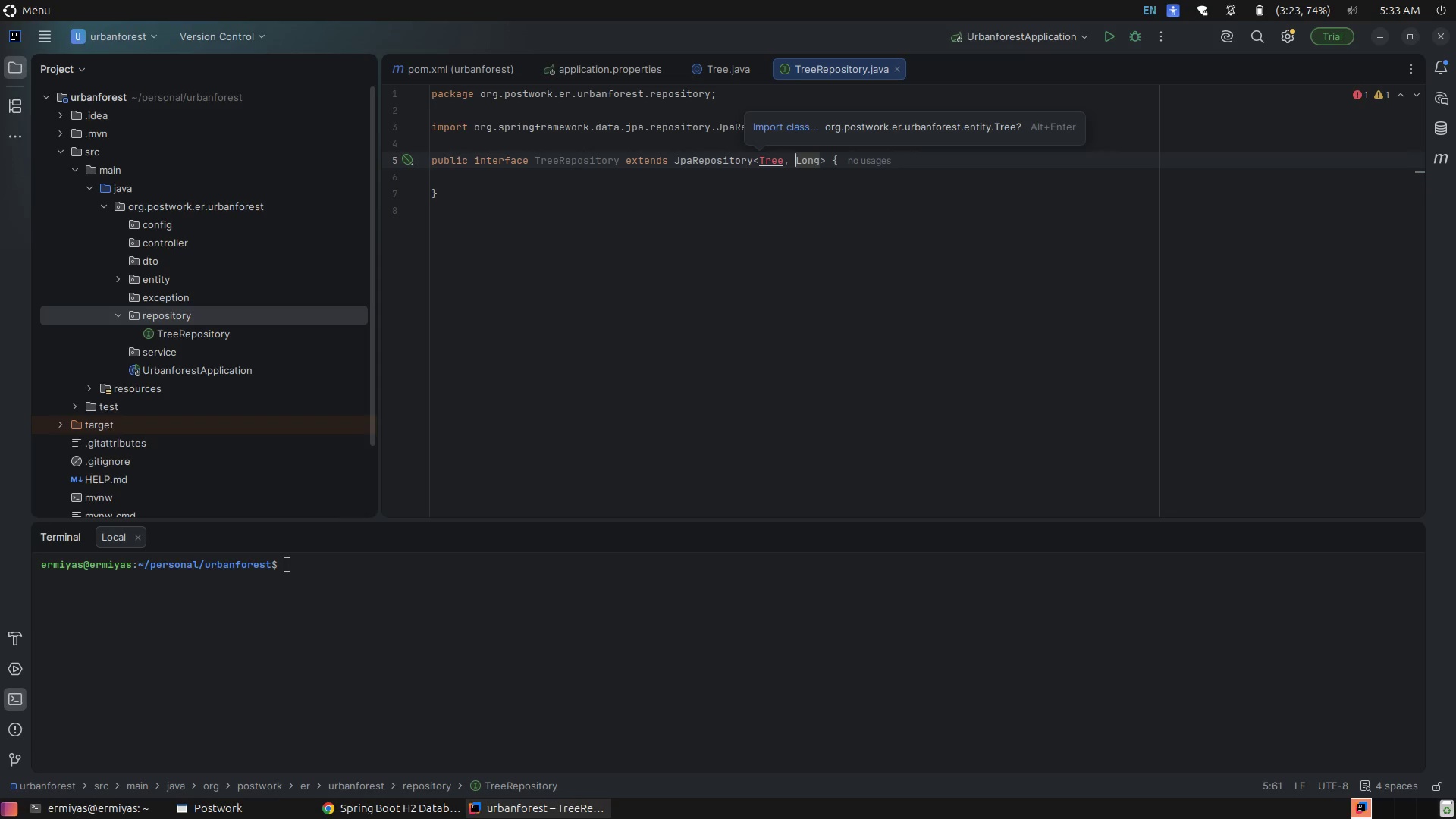 
key(Alt+Enter)
 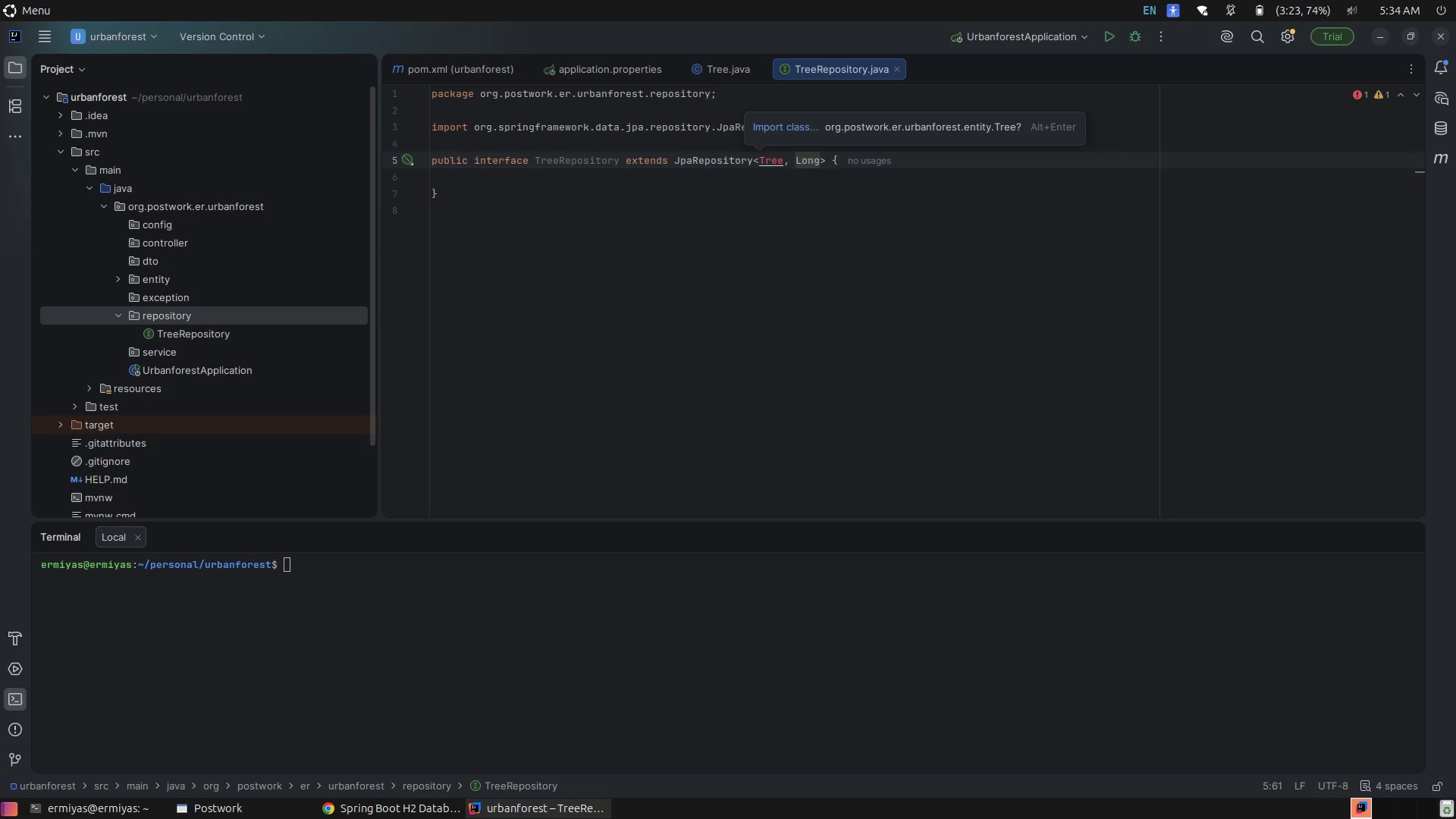 
key(Enter)
 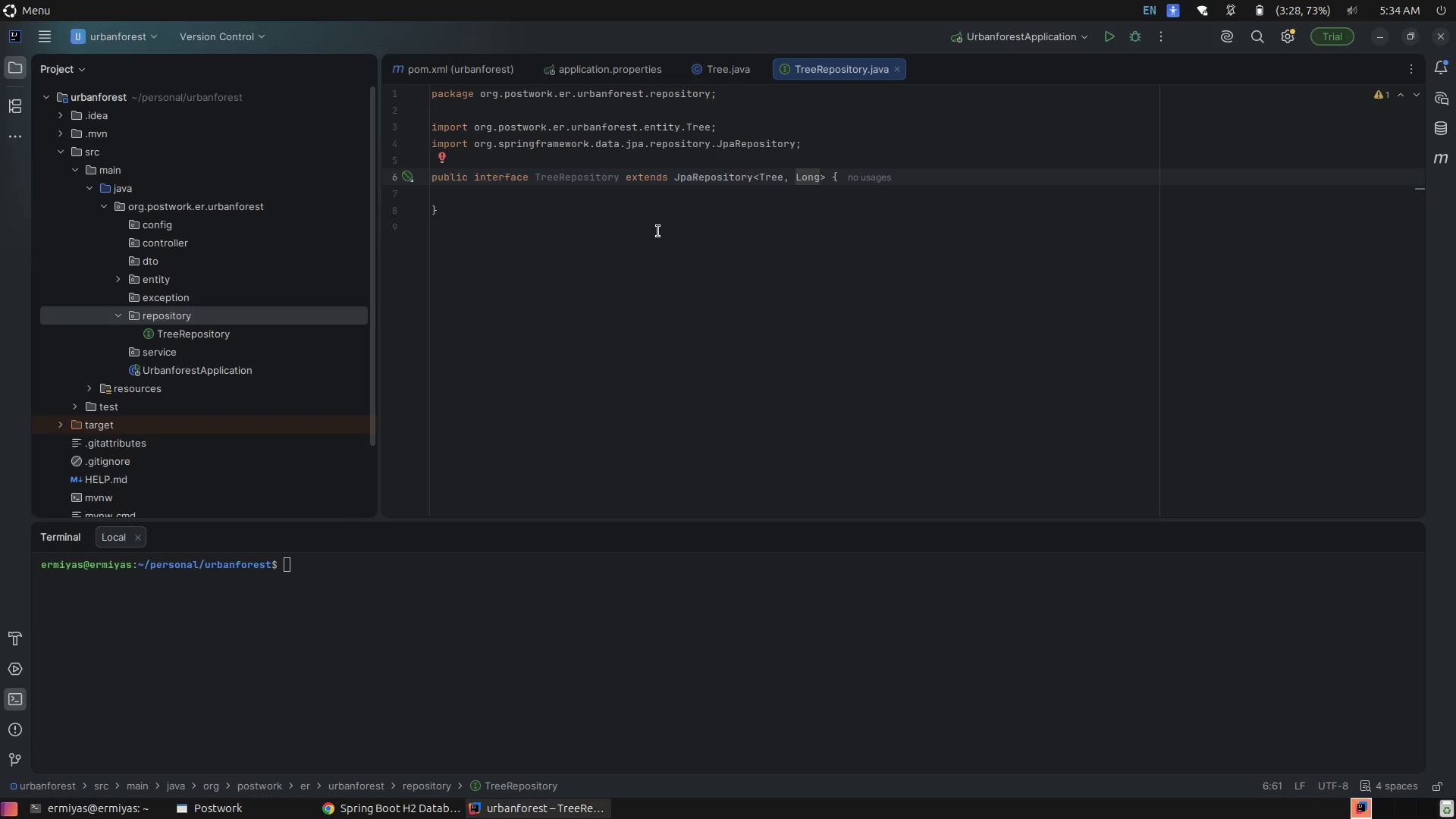 
wait(55.06)
 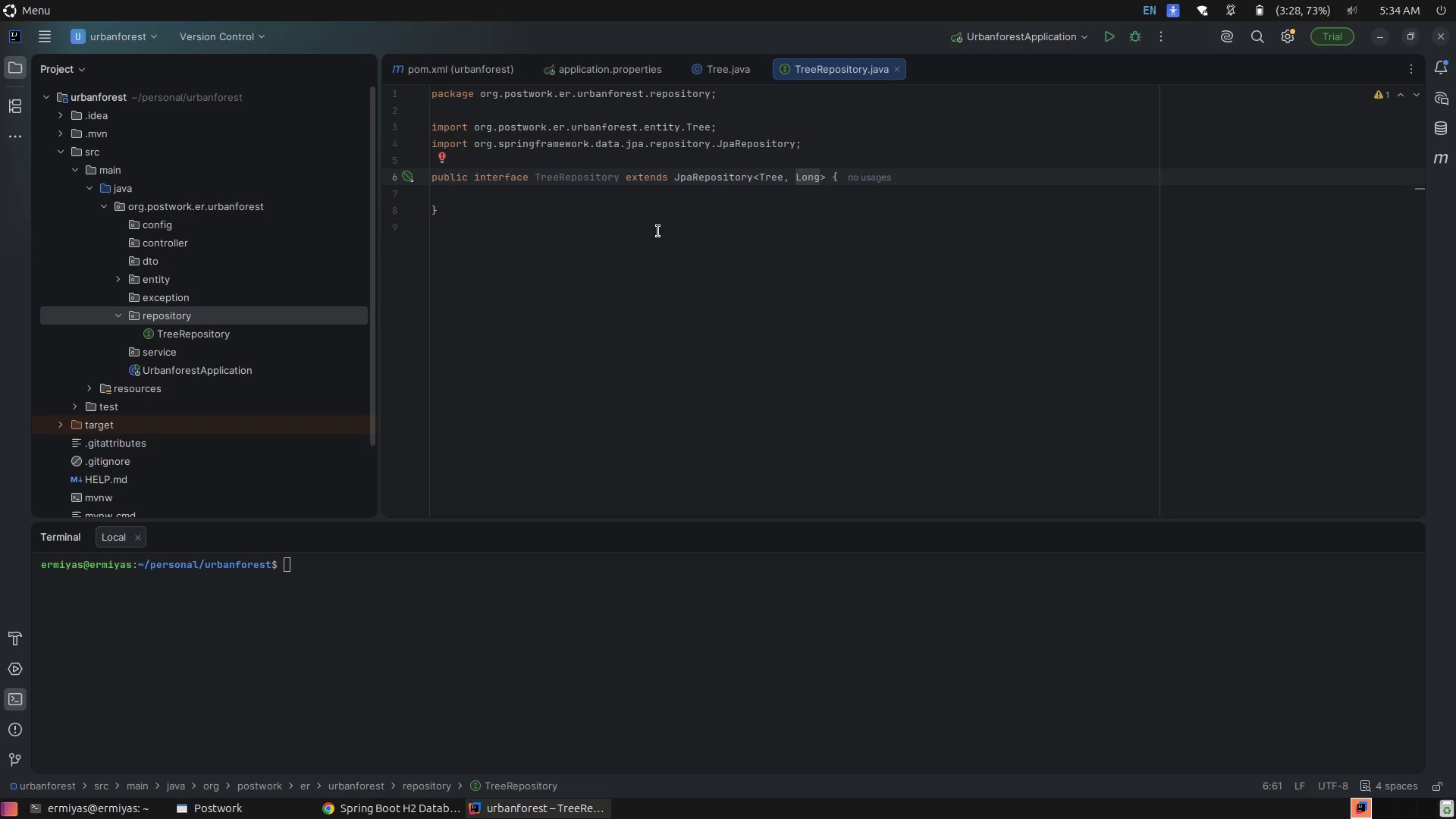 
right_click([240, 266])
 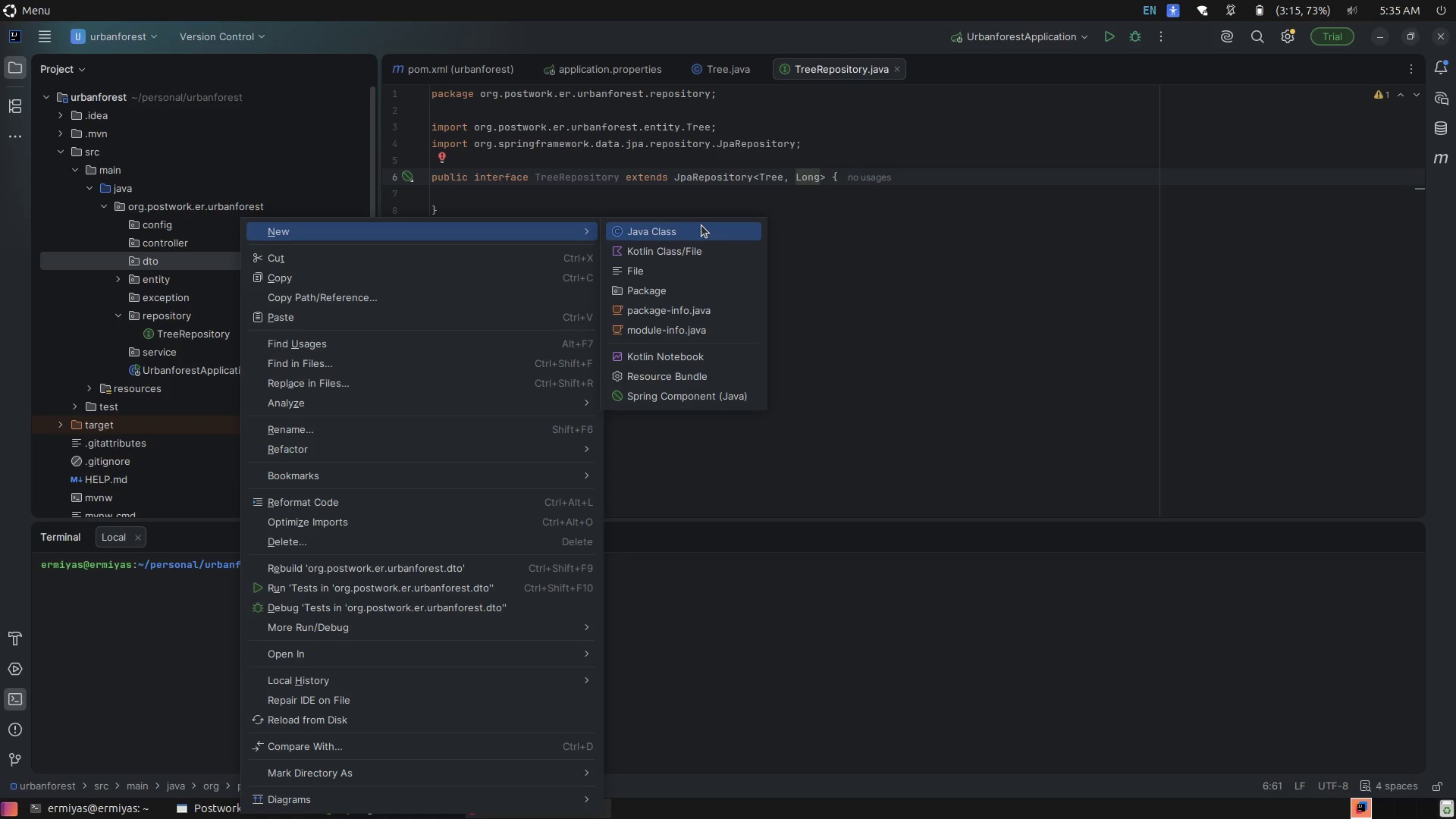 
wait(14.12)
 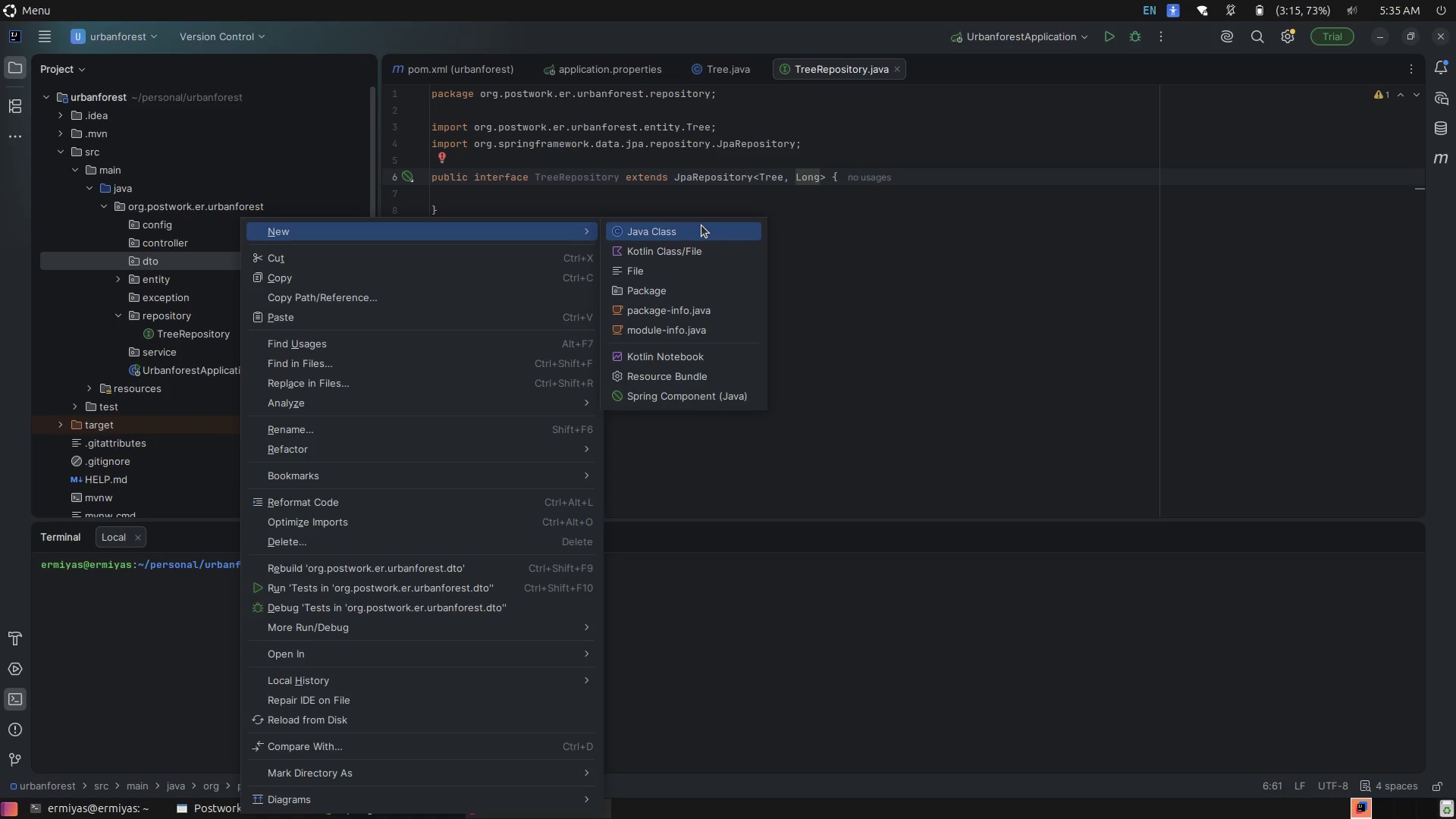 
left_click([693, 231])
 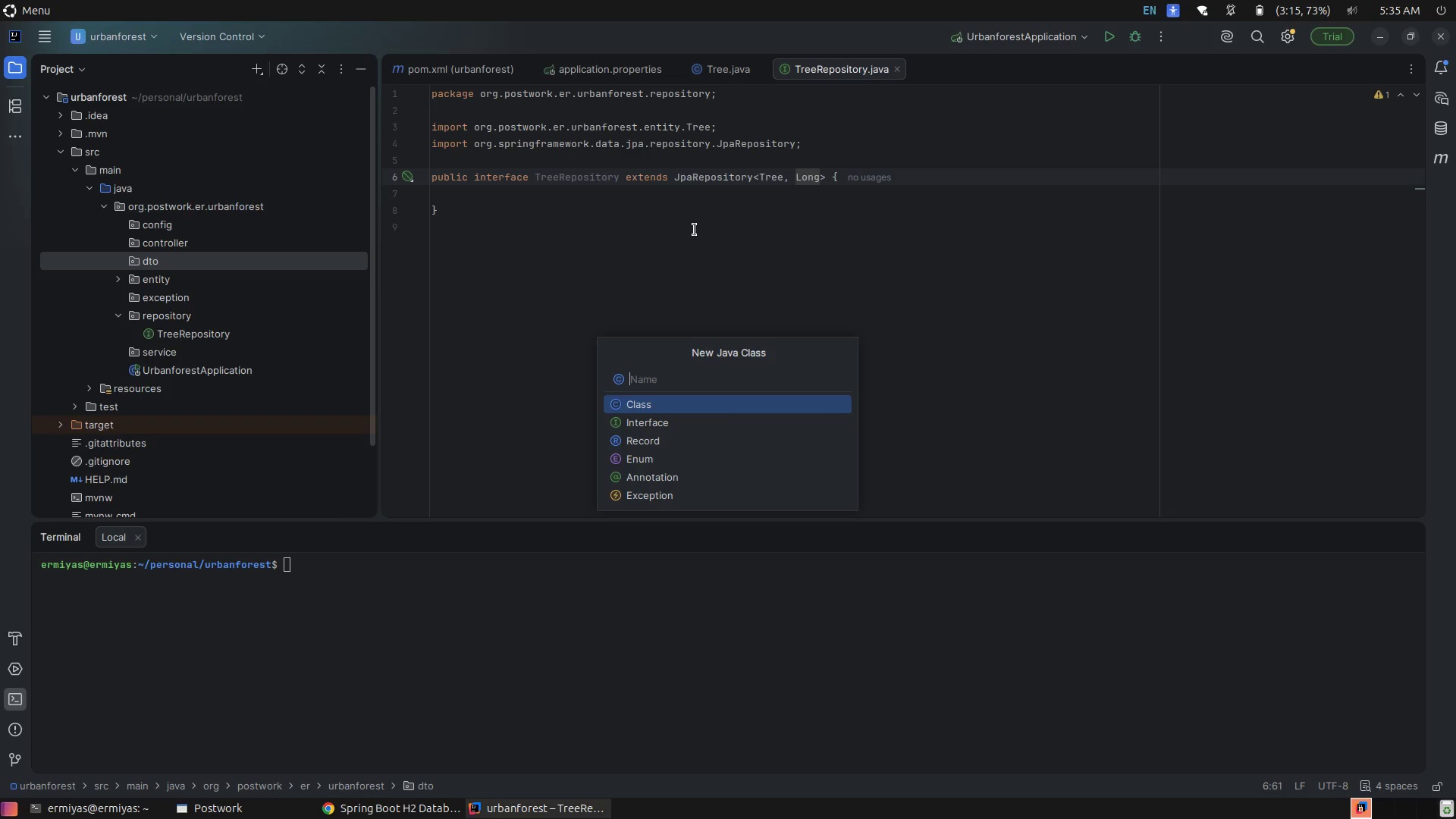 
type(TreeRequest)
 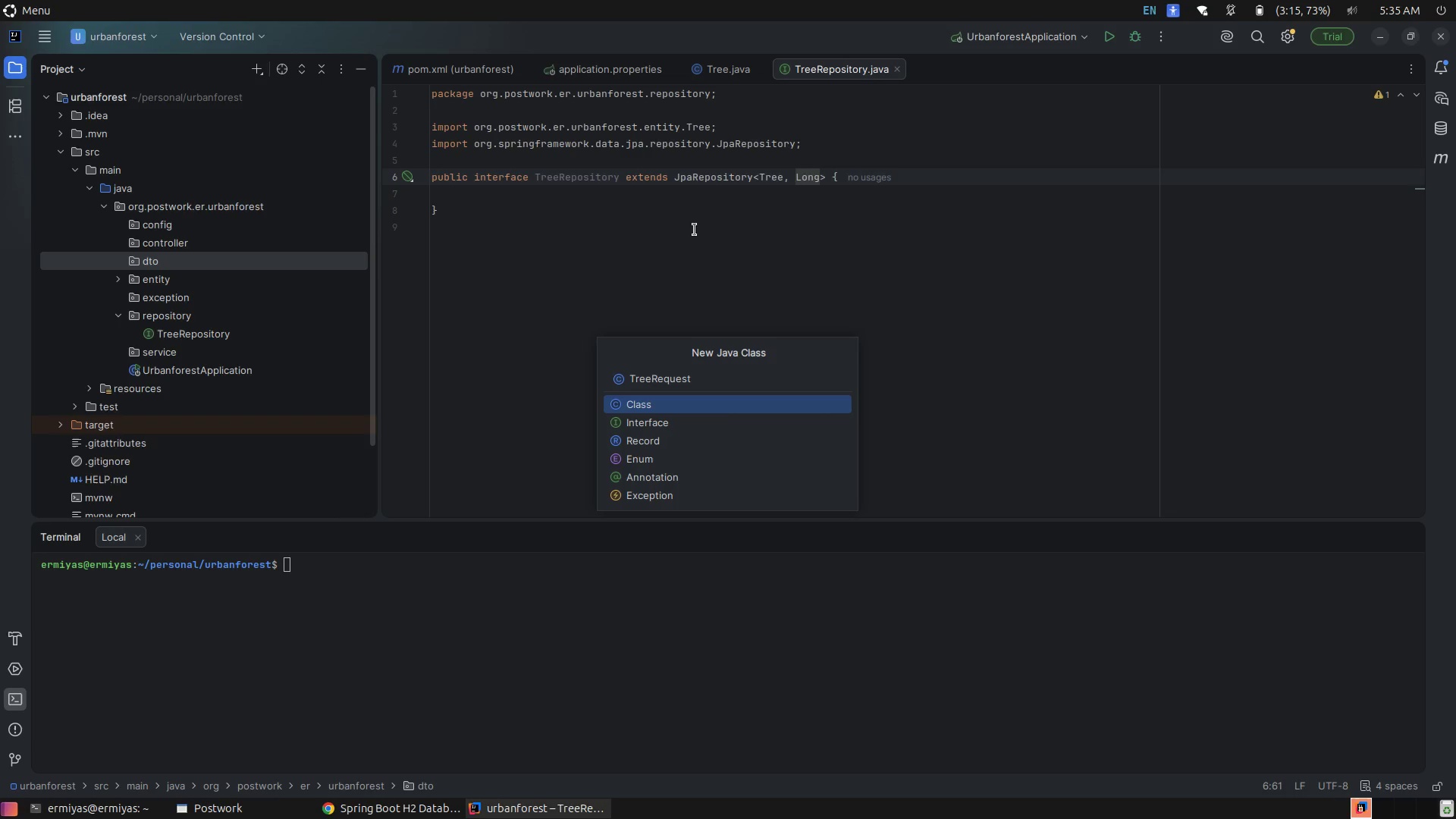 
key(Enter)
 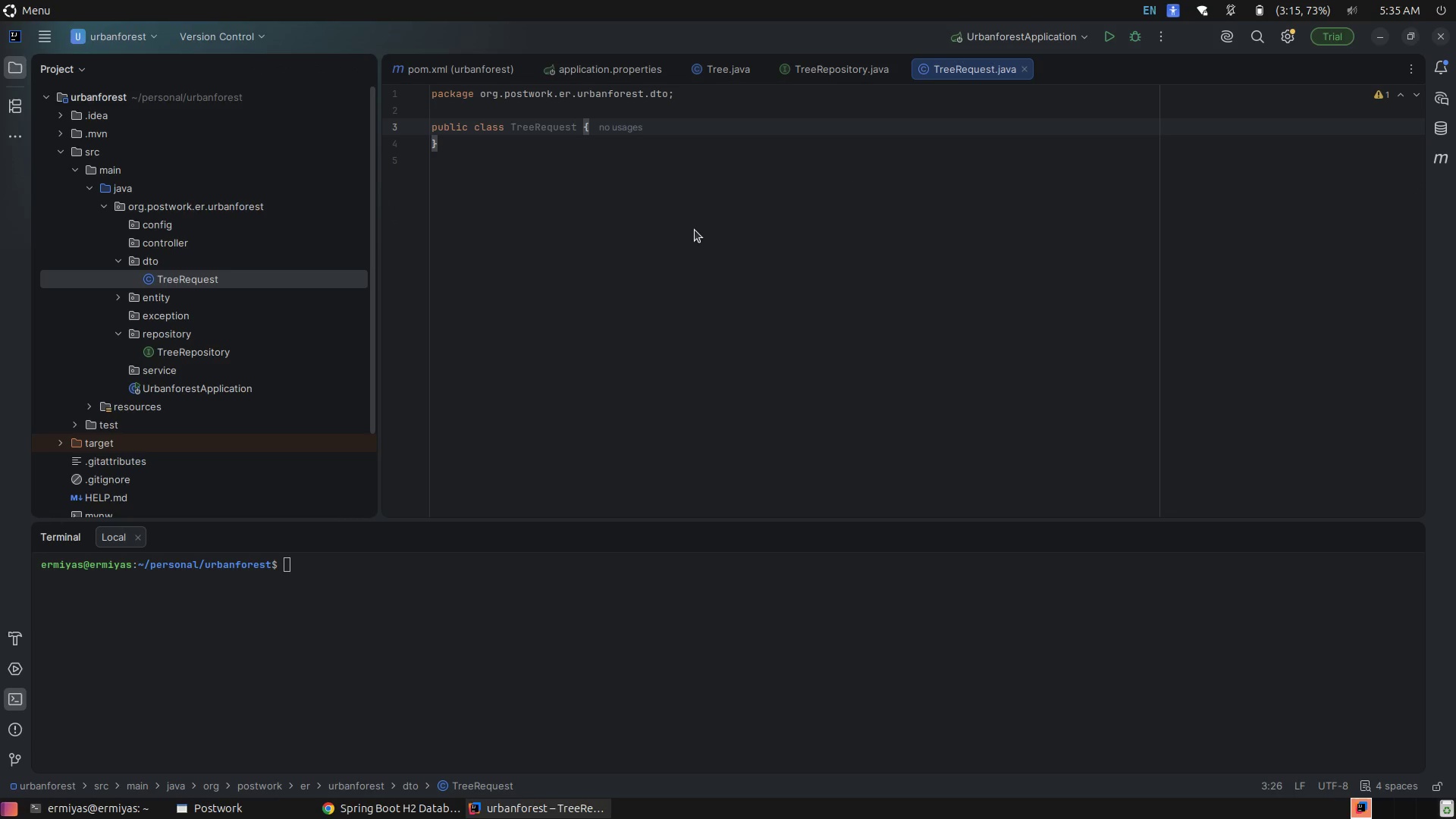 
key(ArrowRight)
 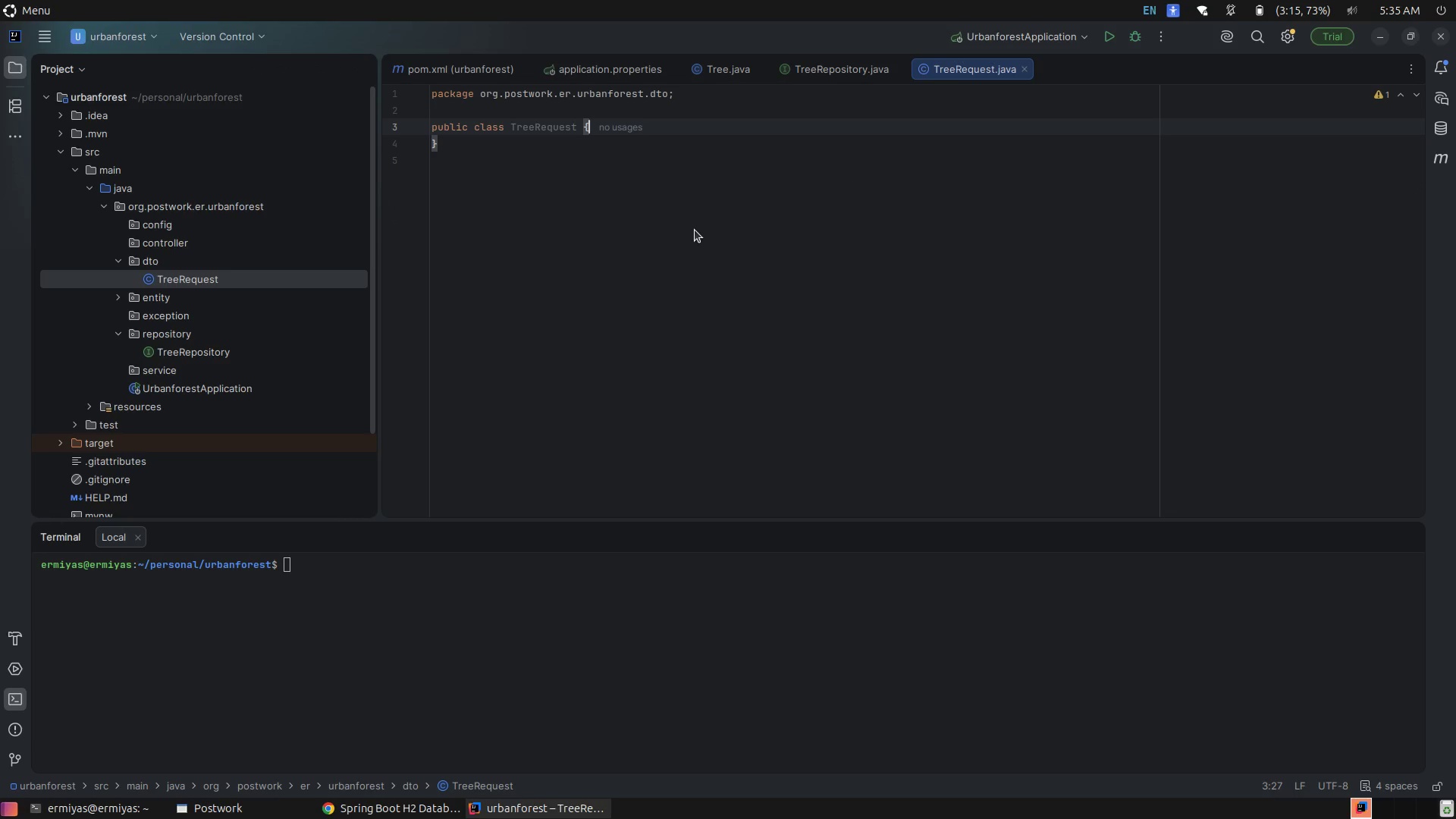 
key(Enter)
 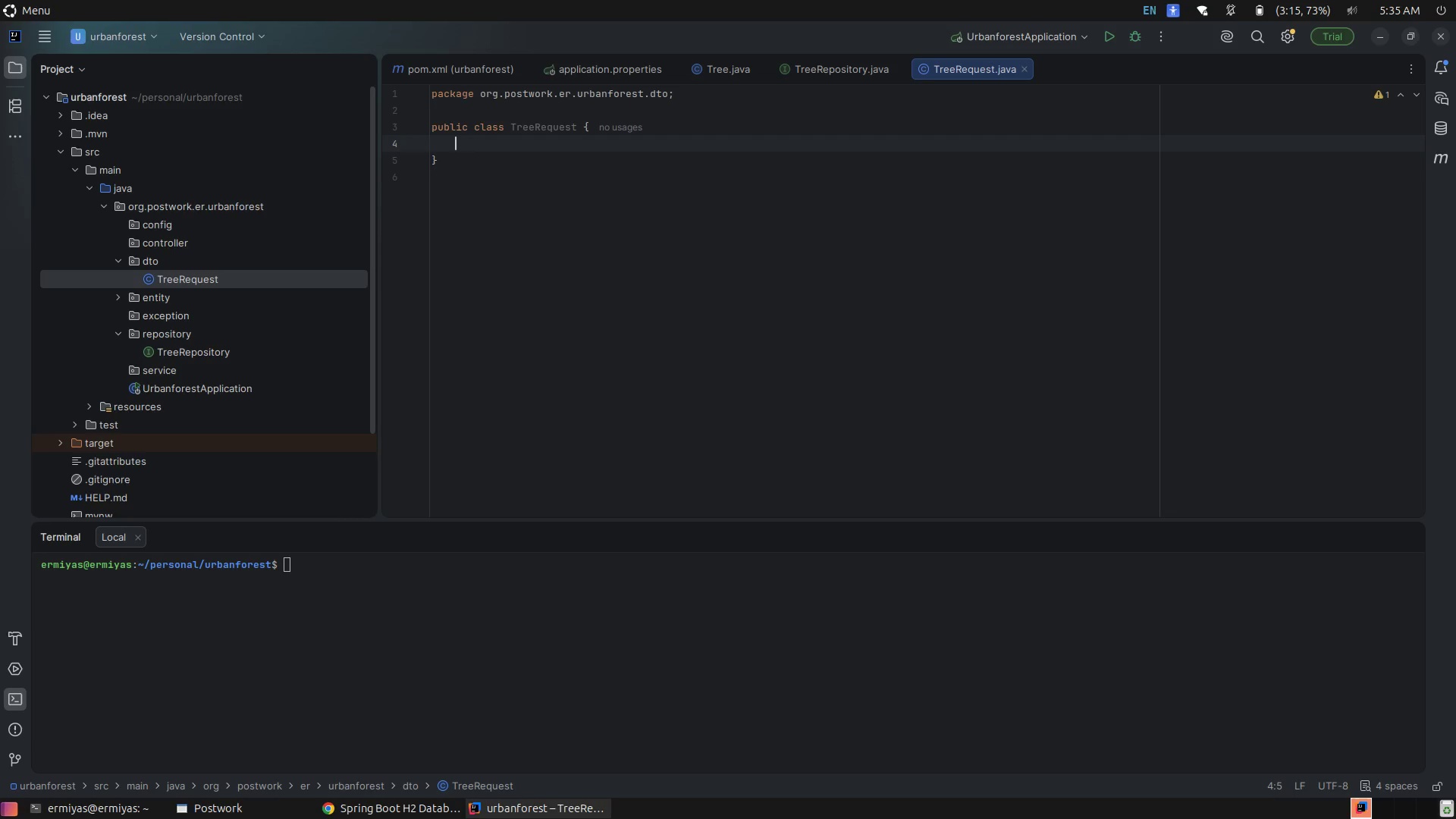 
key(Enter)
 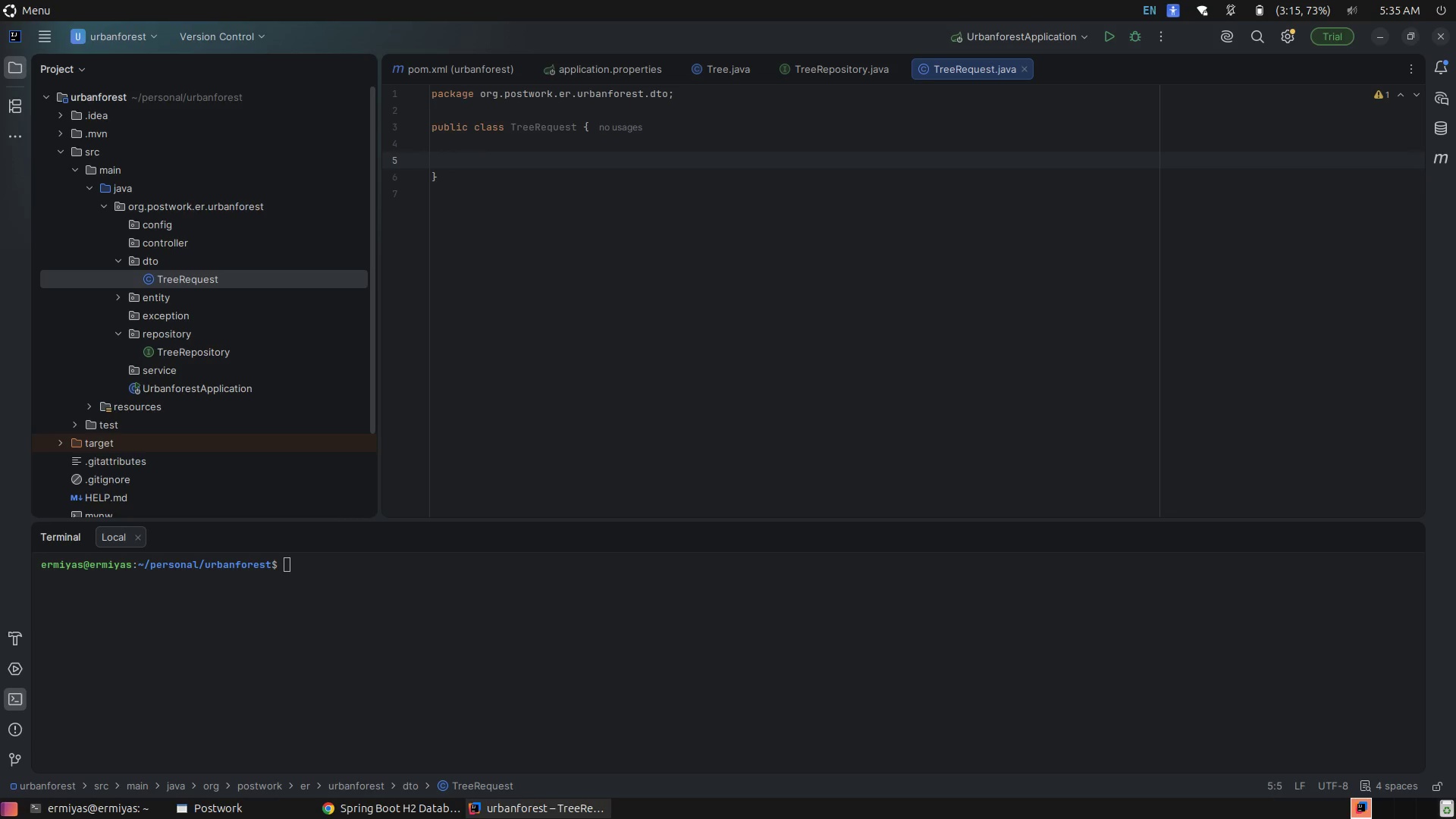 
type(pri)
key(Tab)
type(S)
key(Tab)
type( speciesNAme)
key(Backspace)
key(Backspace)
key(Backspace)
type(ame;)
 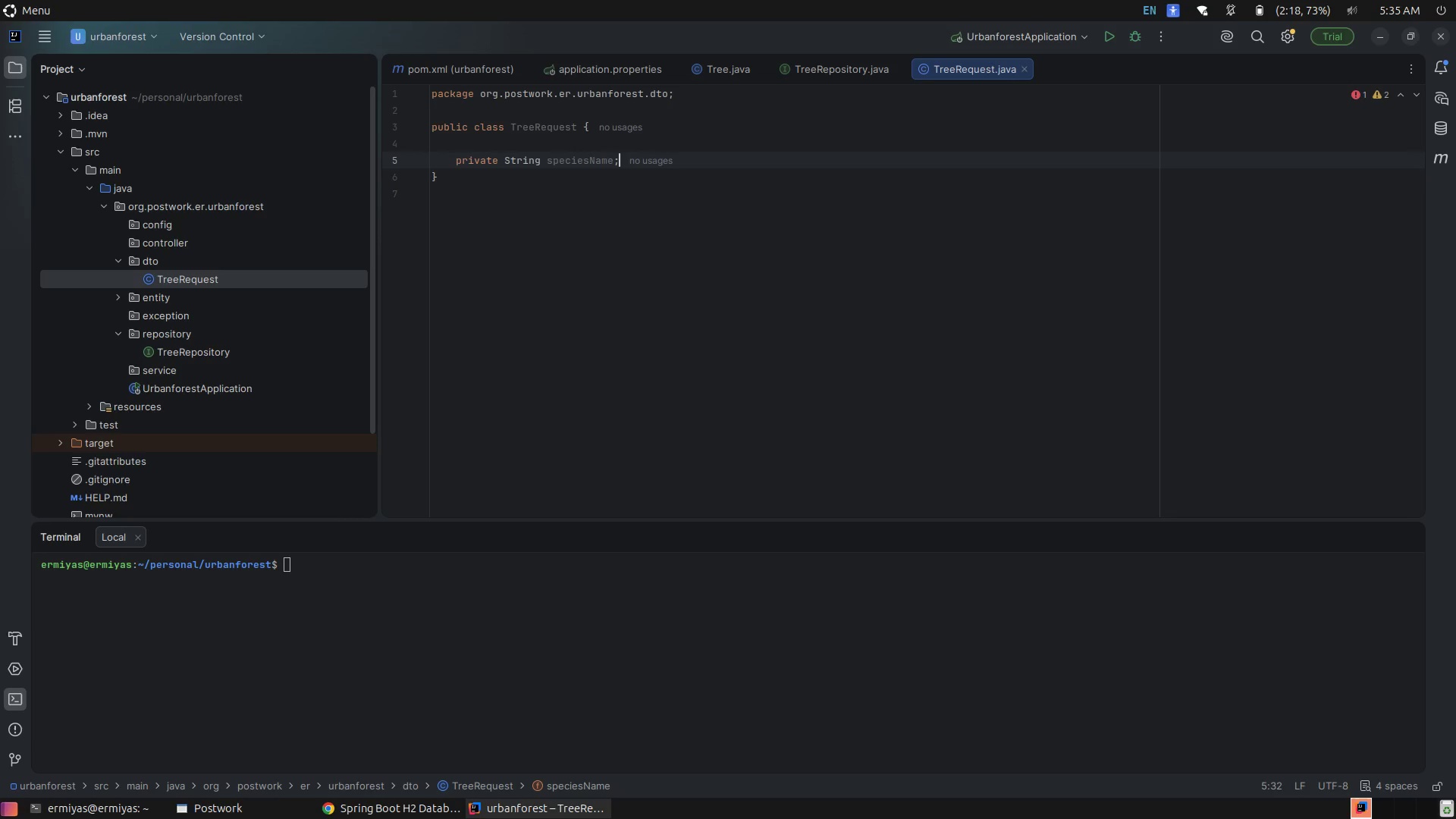 
key(ArrowUp)
 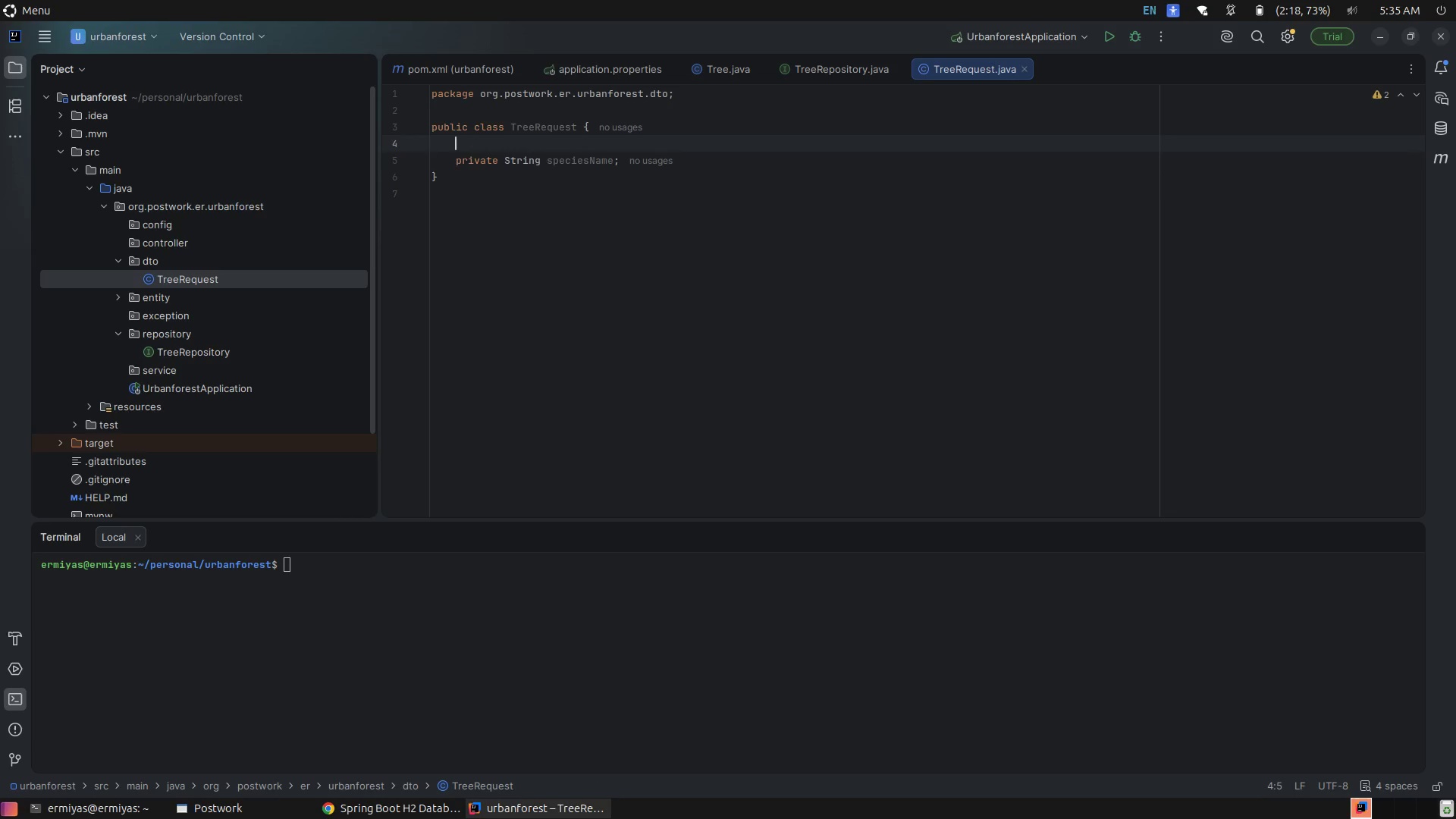 
key(Enter)
 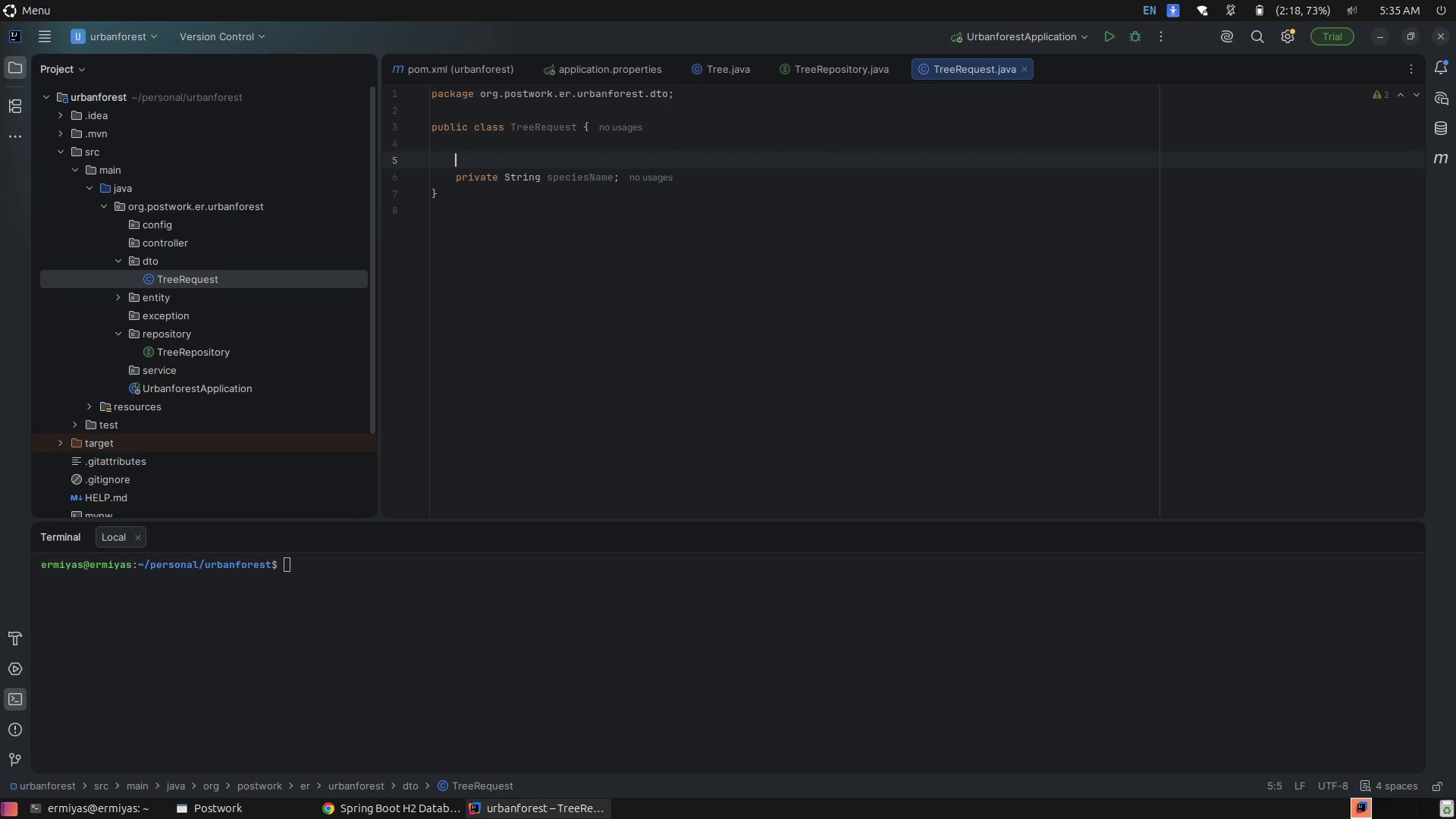 
key(Shift+2)
 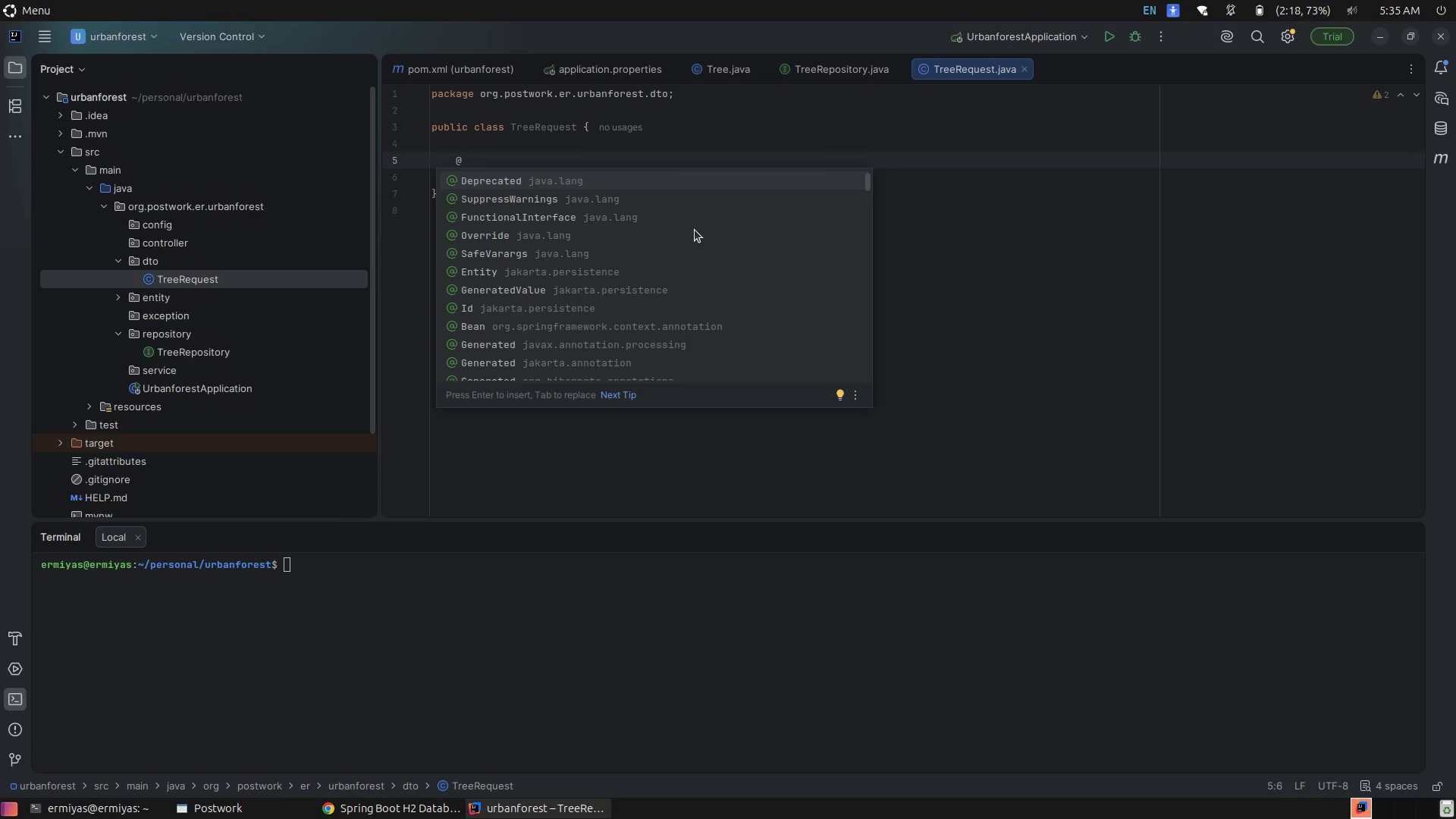 
type(NotB)
key(Tab)
type(()
 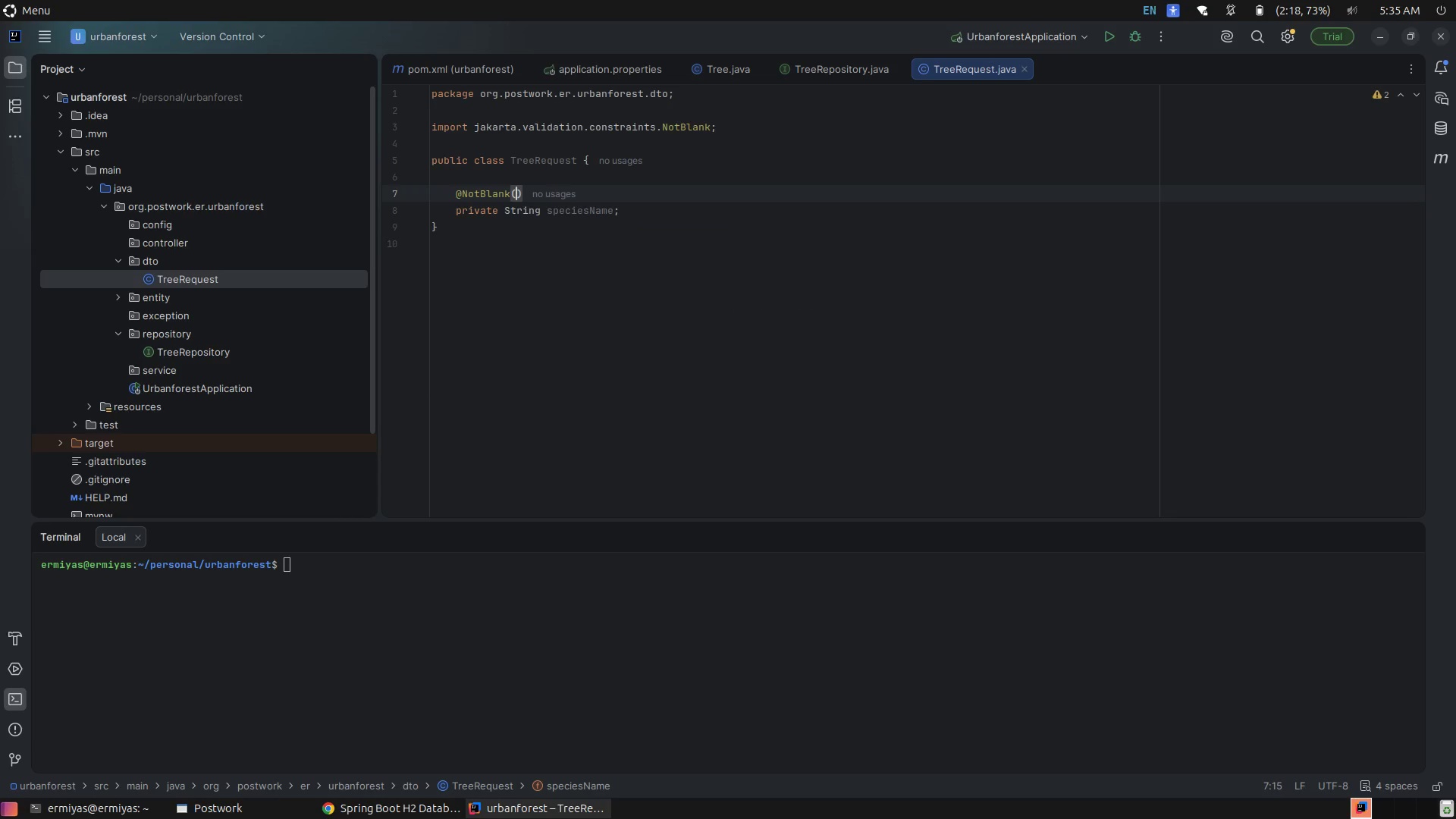 
hold_key(key=ShiftLeft, duration=0.82)
 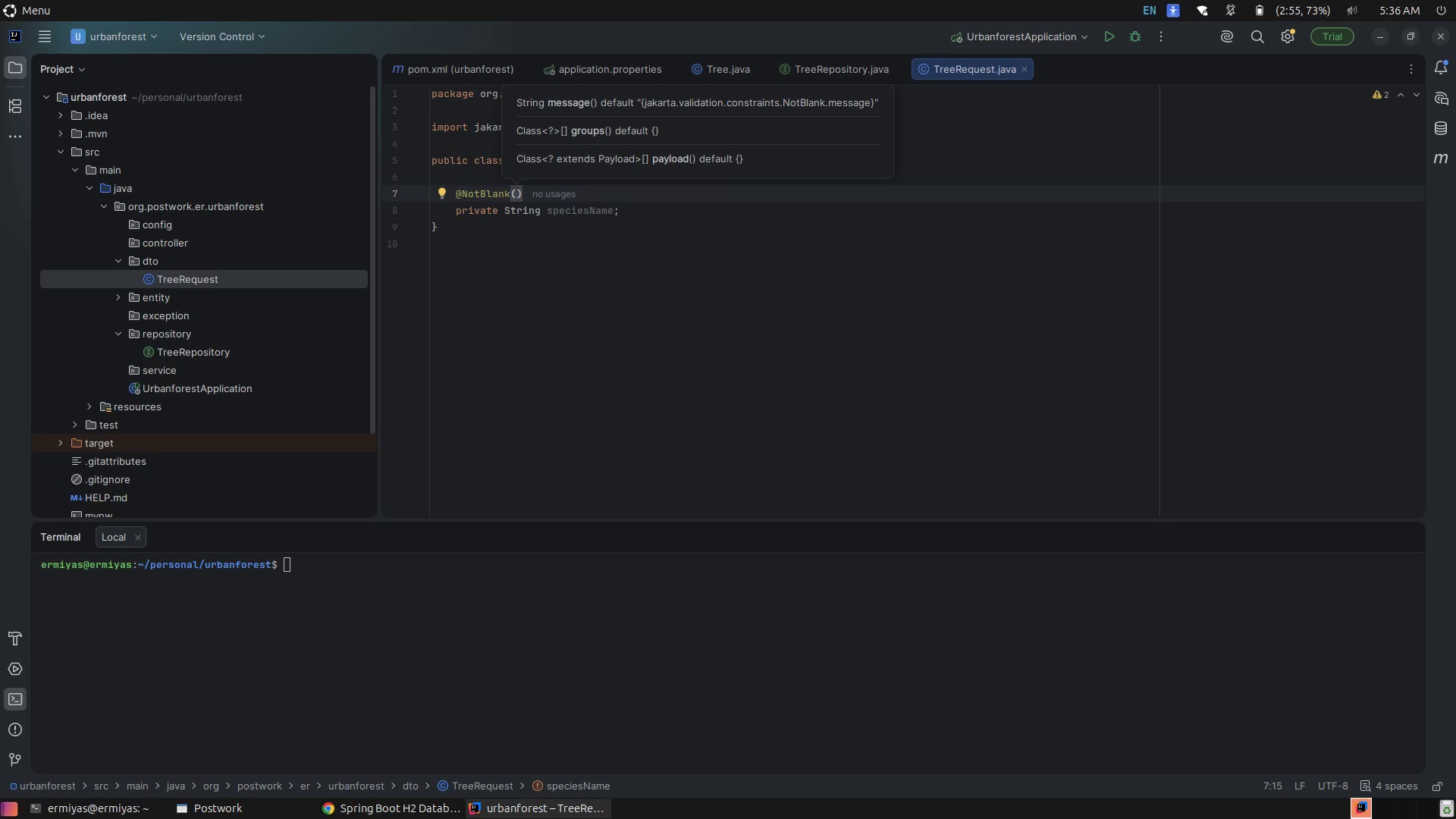 
type(me)
key(Tab)
 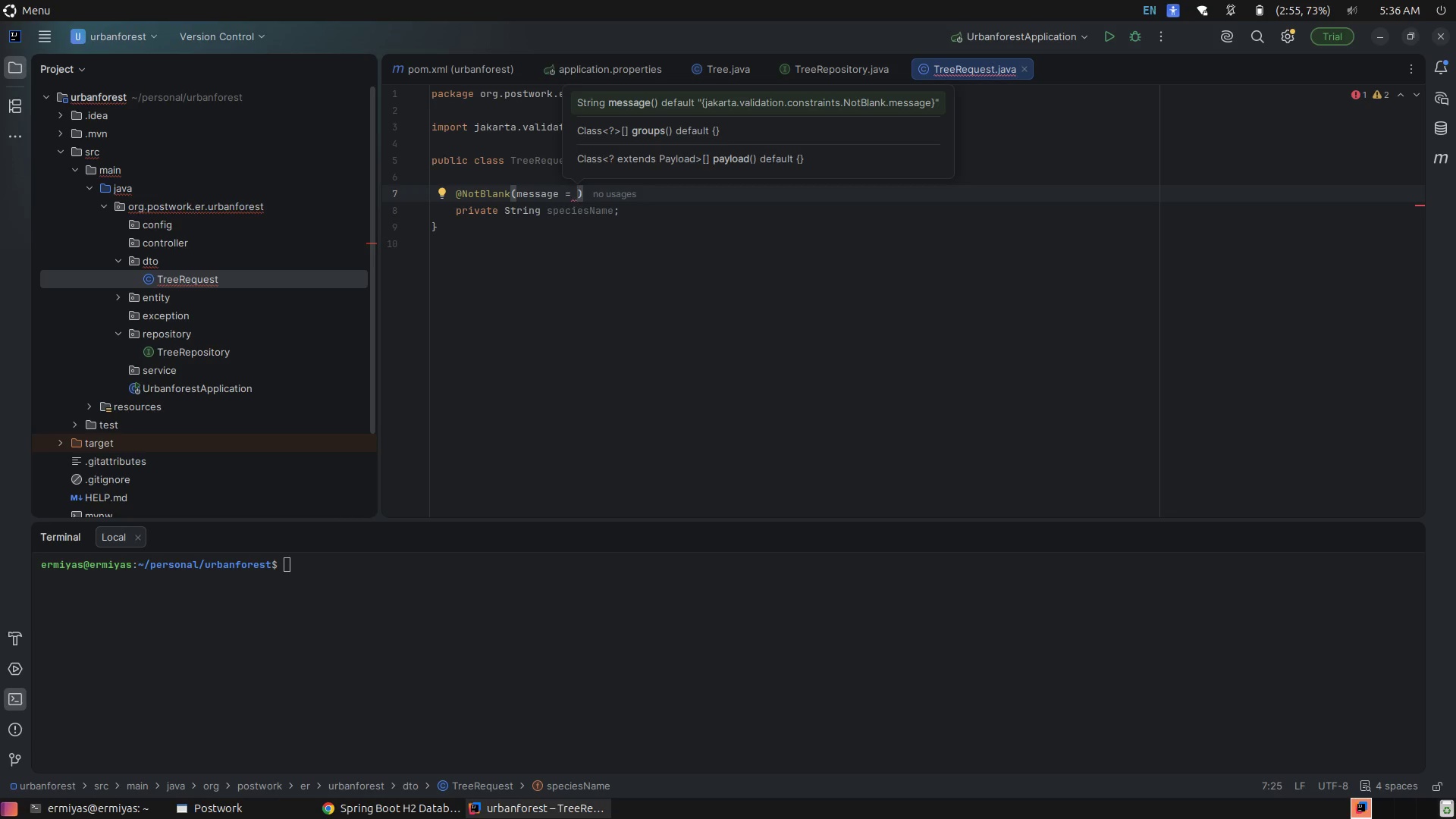 
type("Specis name is reui)
key(Backspace)
key(Backspace)
type(quired)
 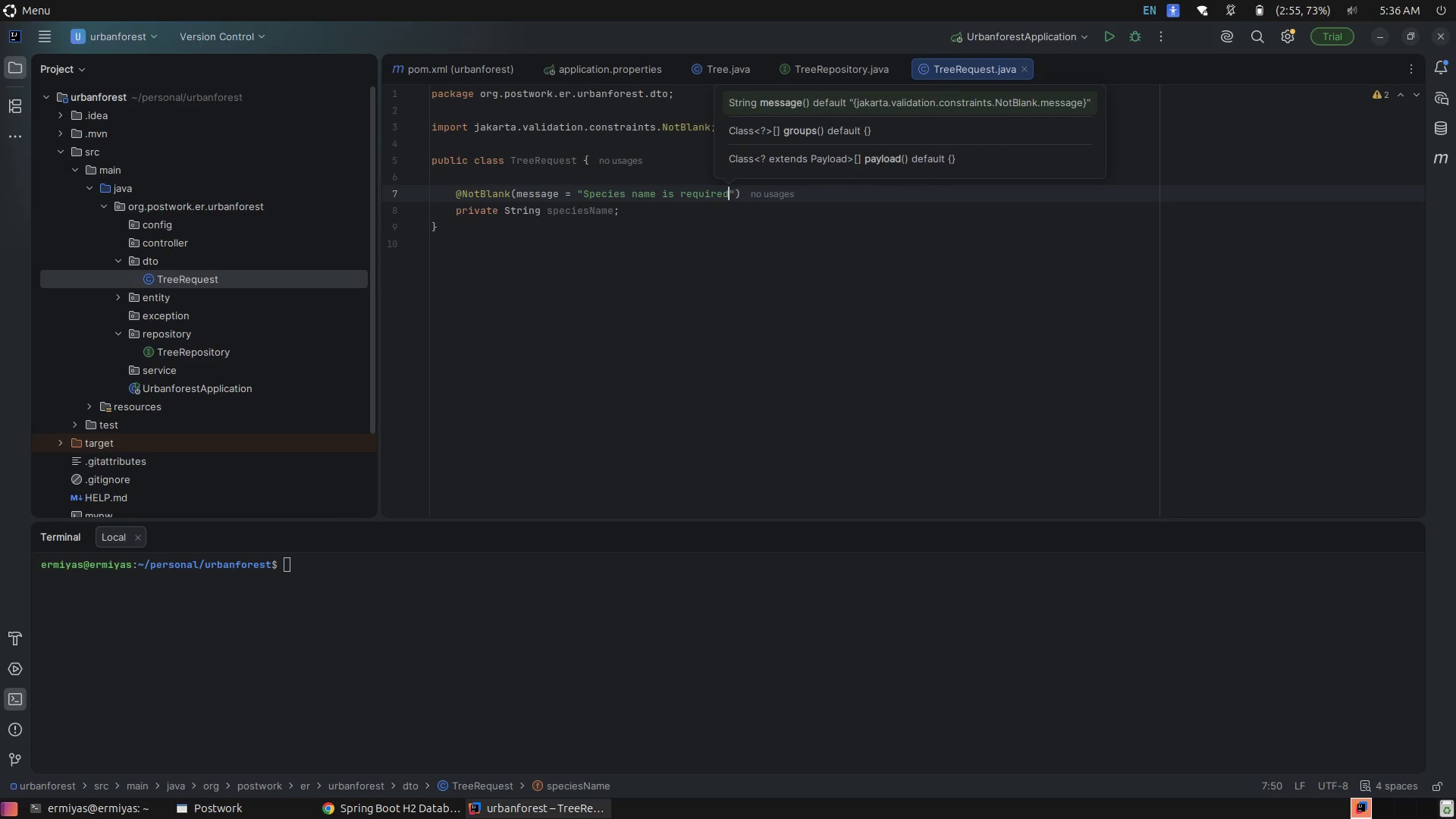 
key(ArrowDown)
 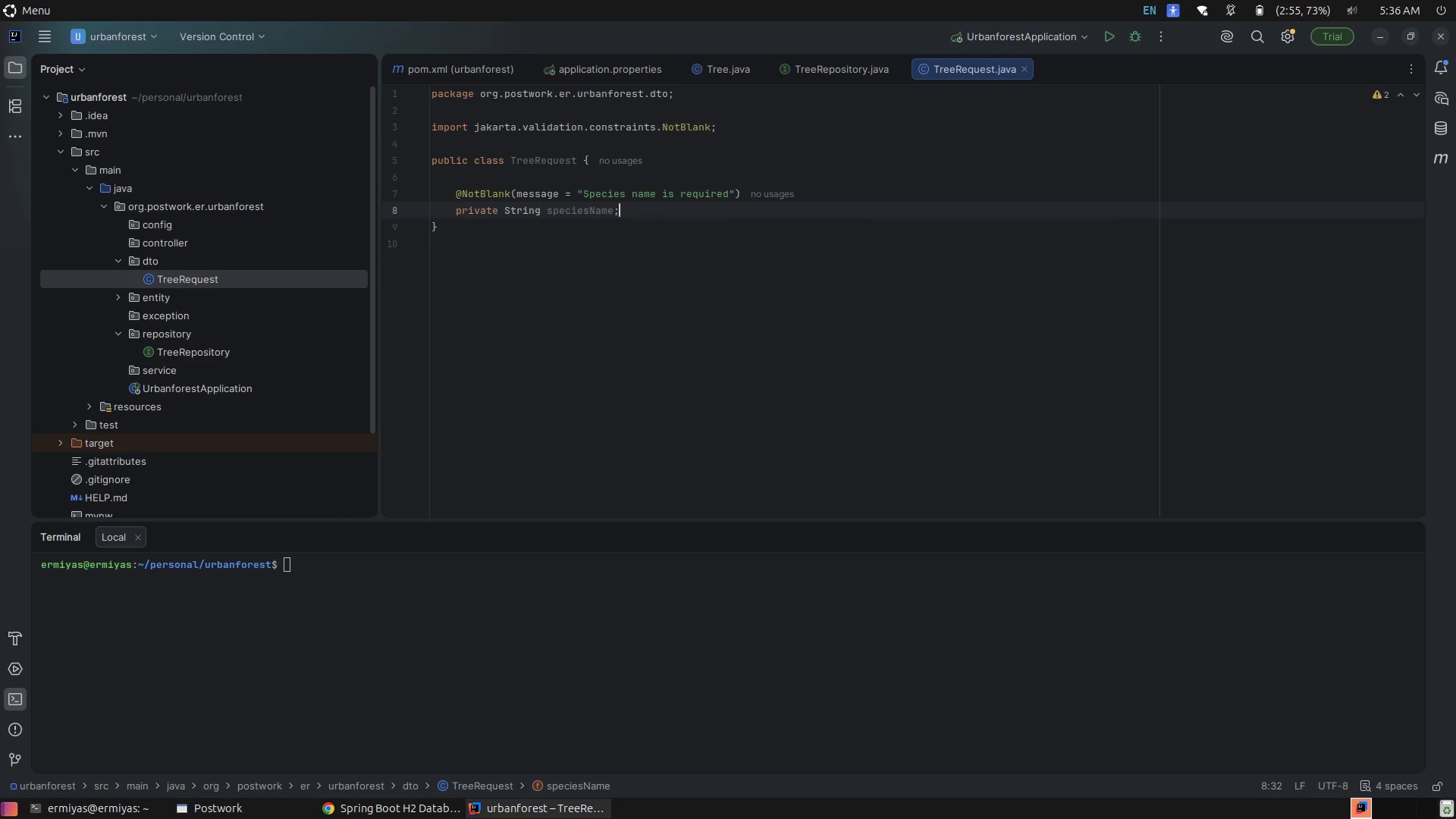 
key(Enter)
 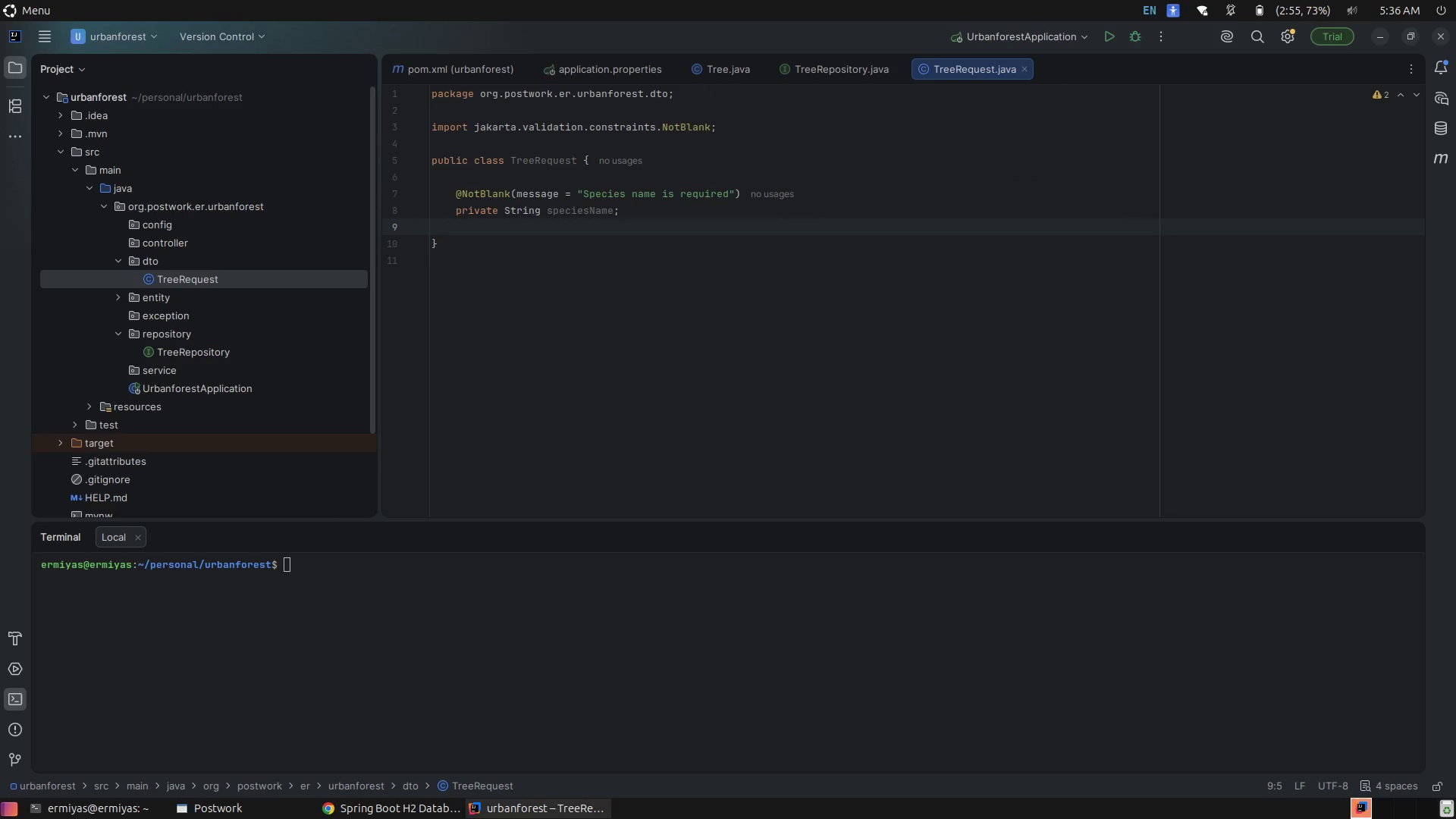 
key(Enter)
 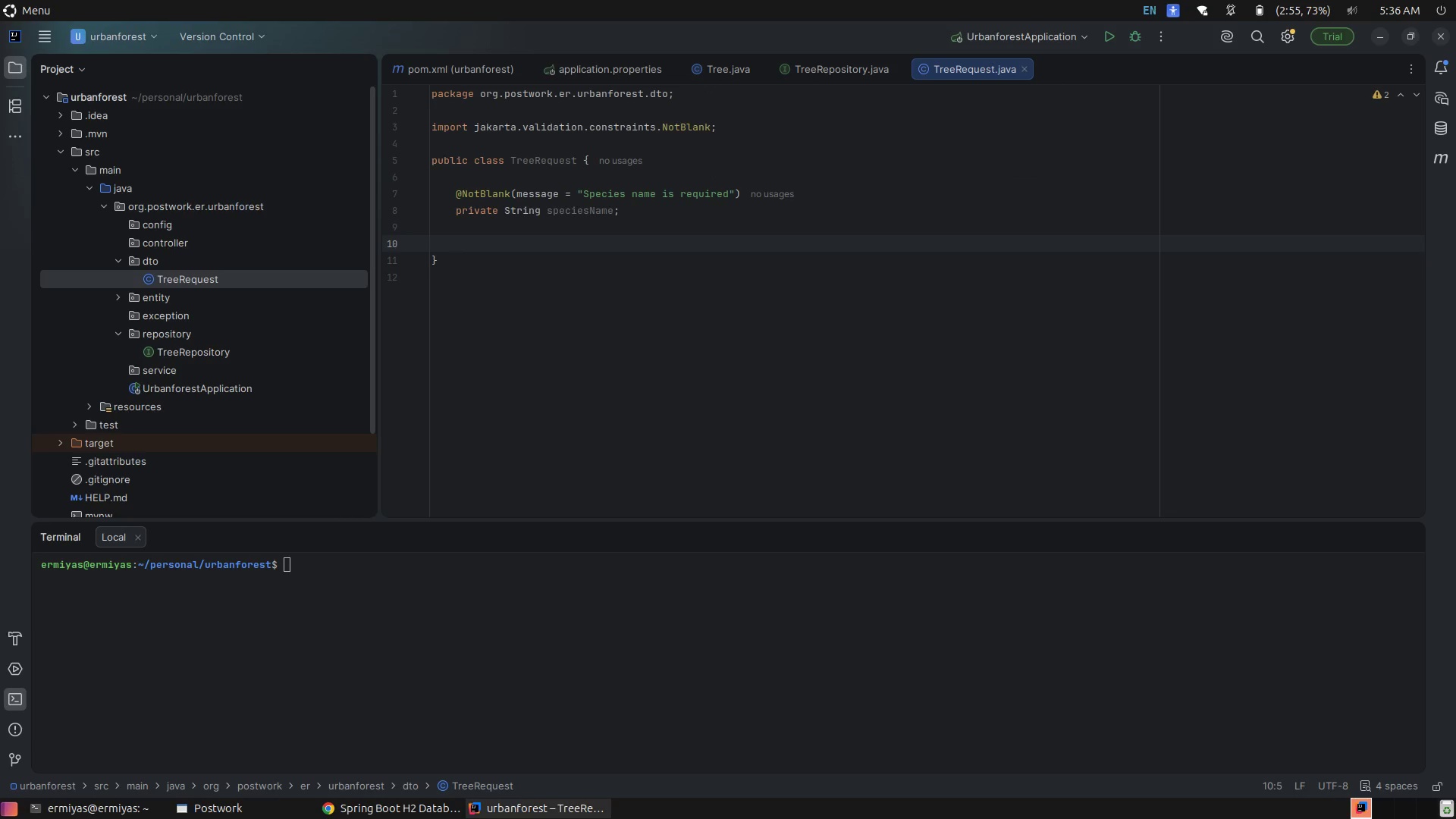 
type(priva)
key(Tab)
type(dou)
key(Tab)
type( latti)
key(Backspace)
key(Backspace)
type(itude;)
 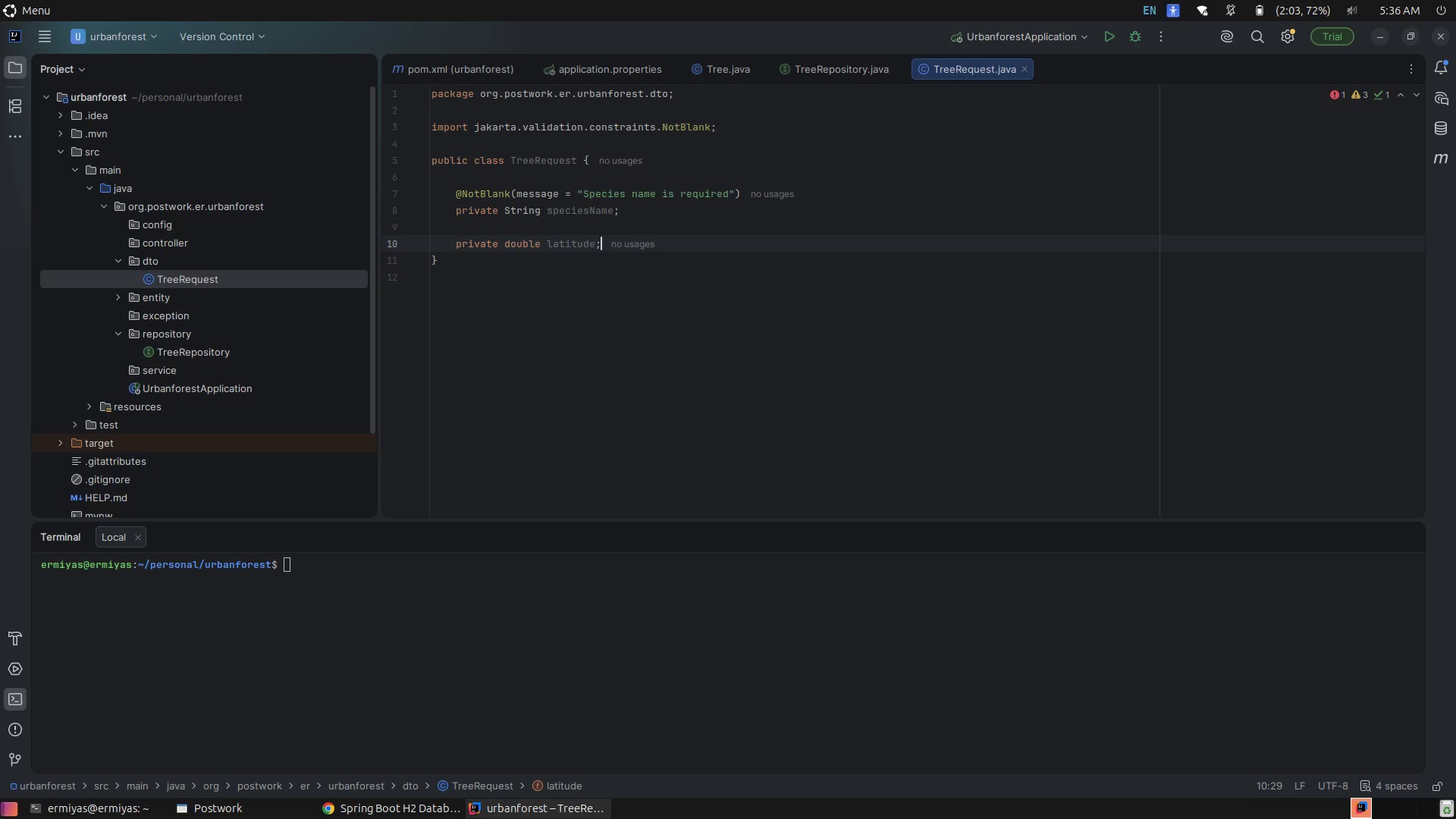 
key(ArrowUp)
 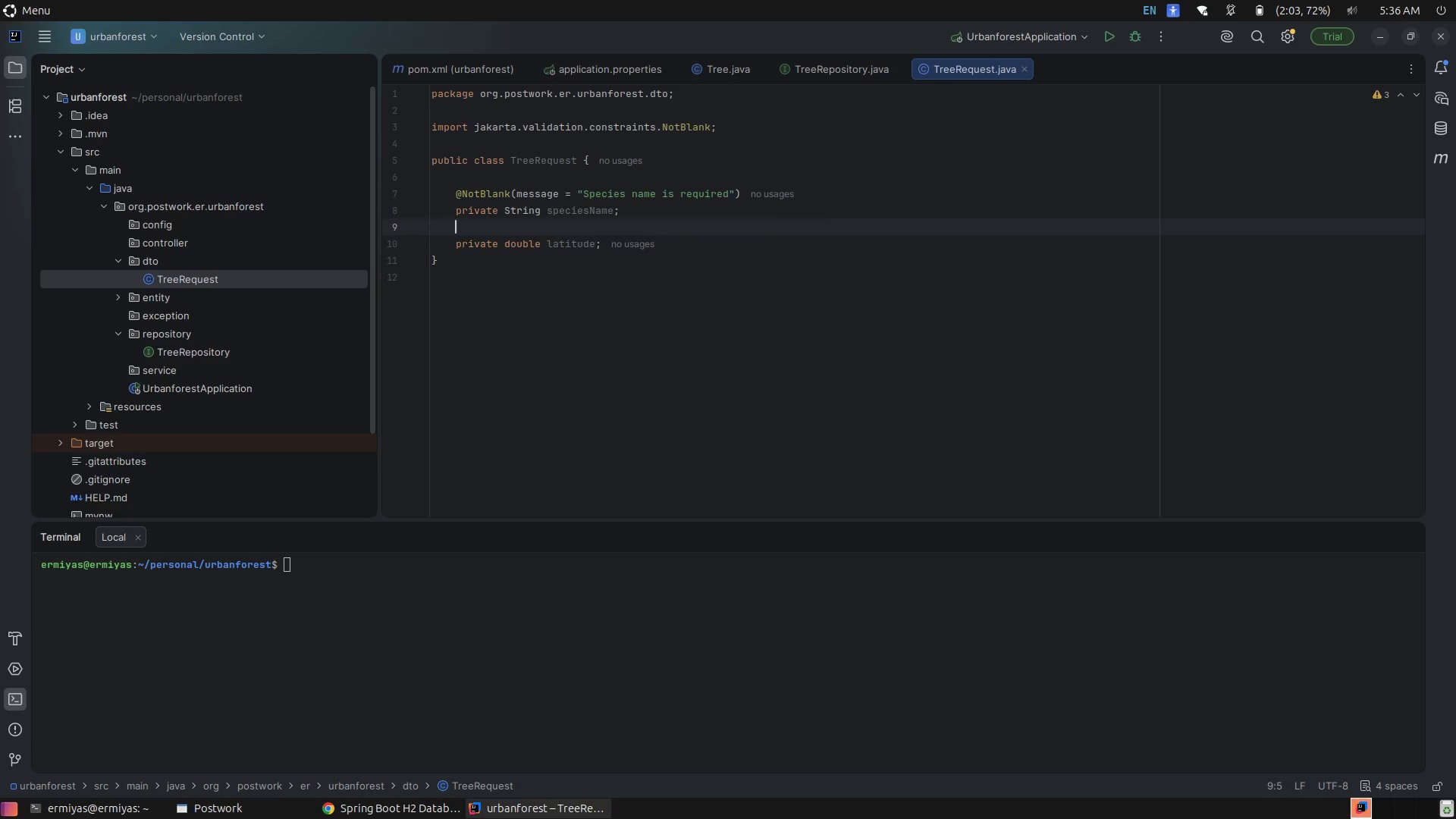 
key(Enter)
 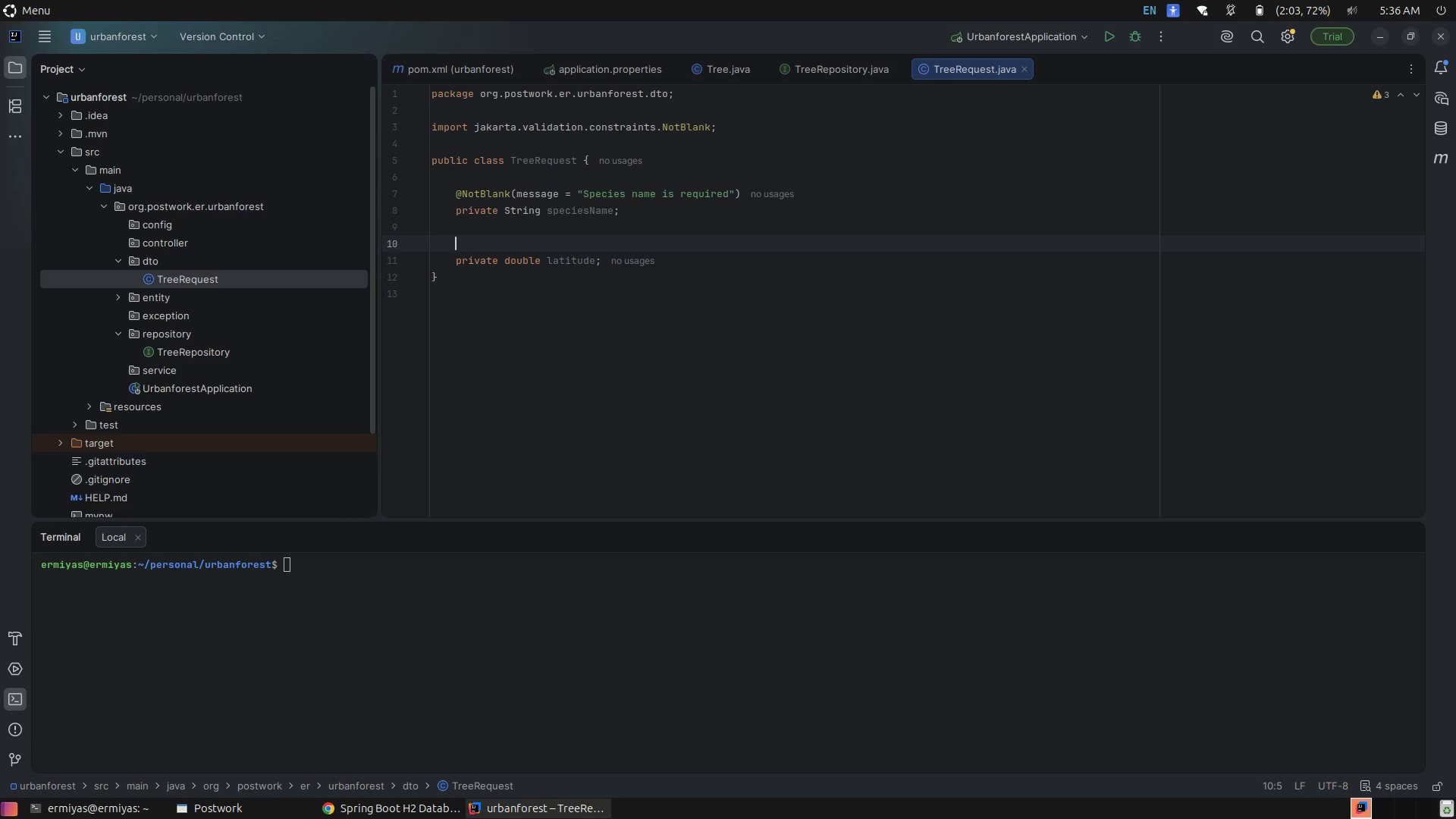 
type(@NO)
key(Tab)
key(Backspace)
key(Backspace)
key(Backspace)
key(Backspace)
key(Backspace)
type(N)
key(Tab)
 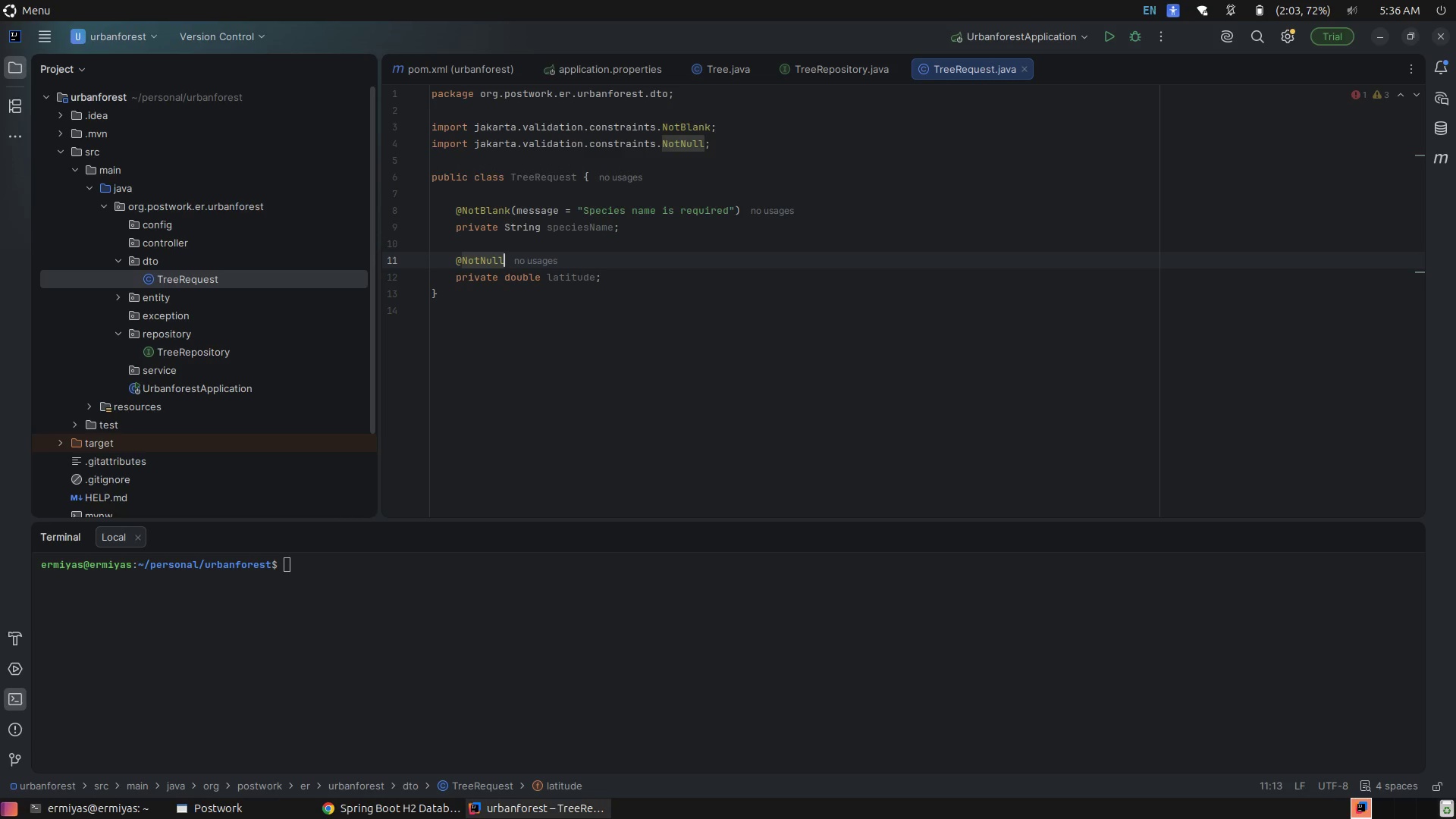 
hold_key(key=ArrowRight, duration=0.59)
 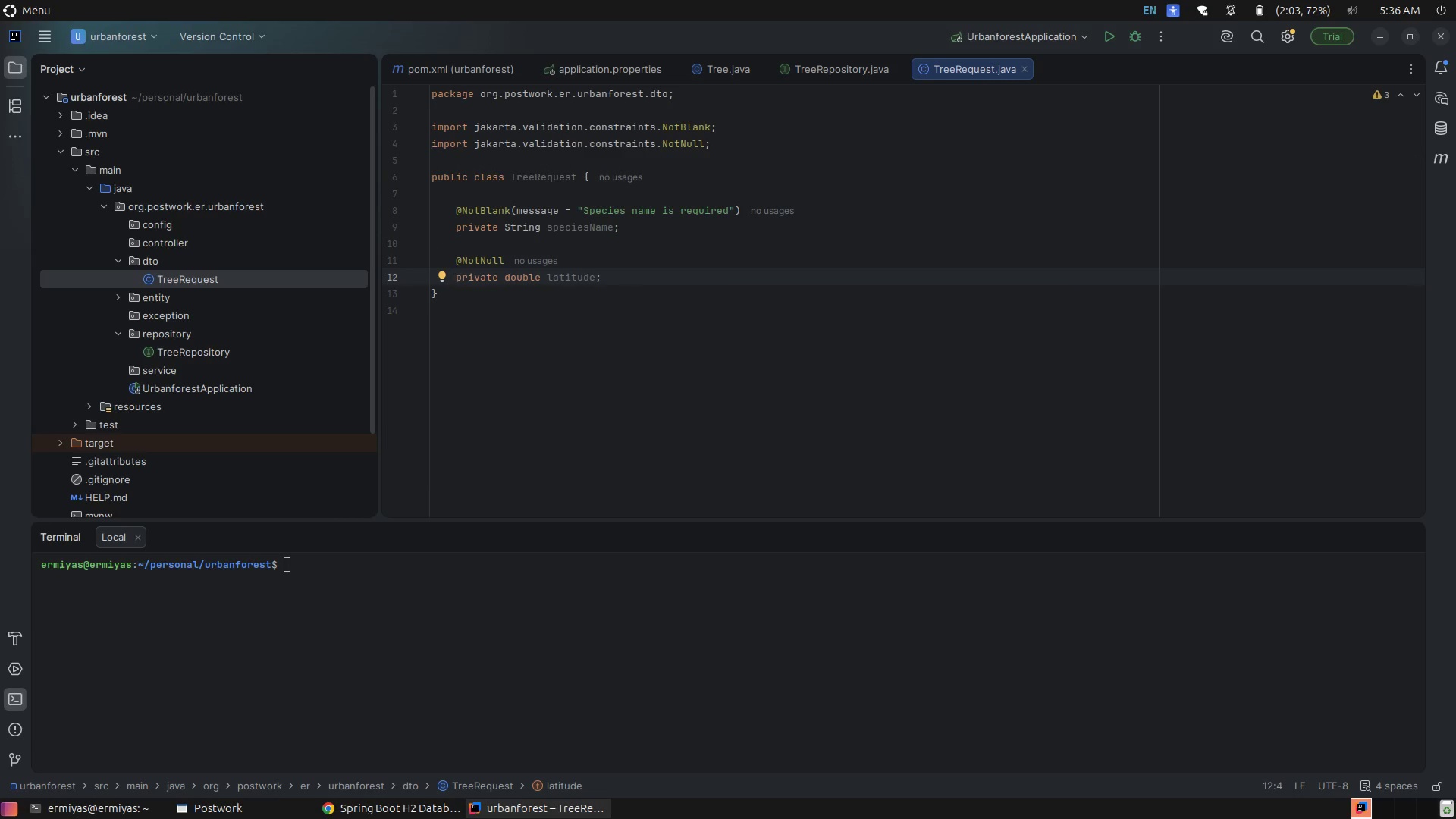 
key(ArrowDown)
 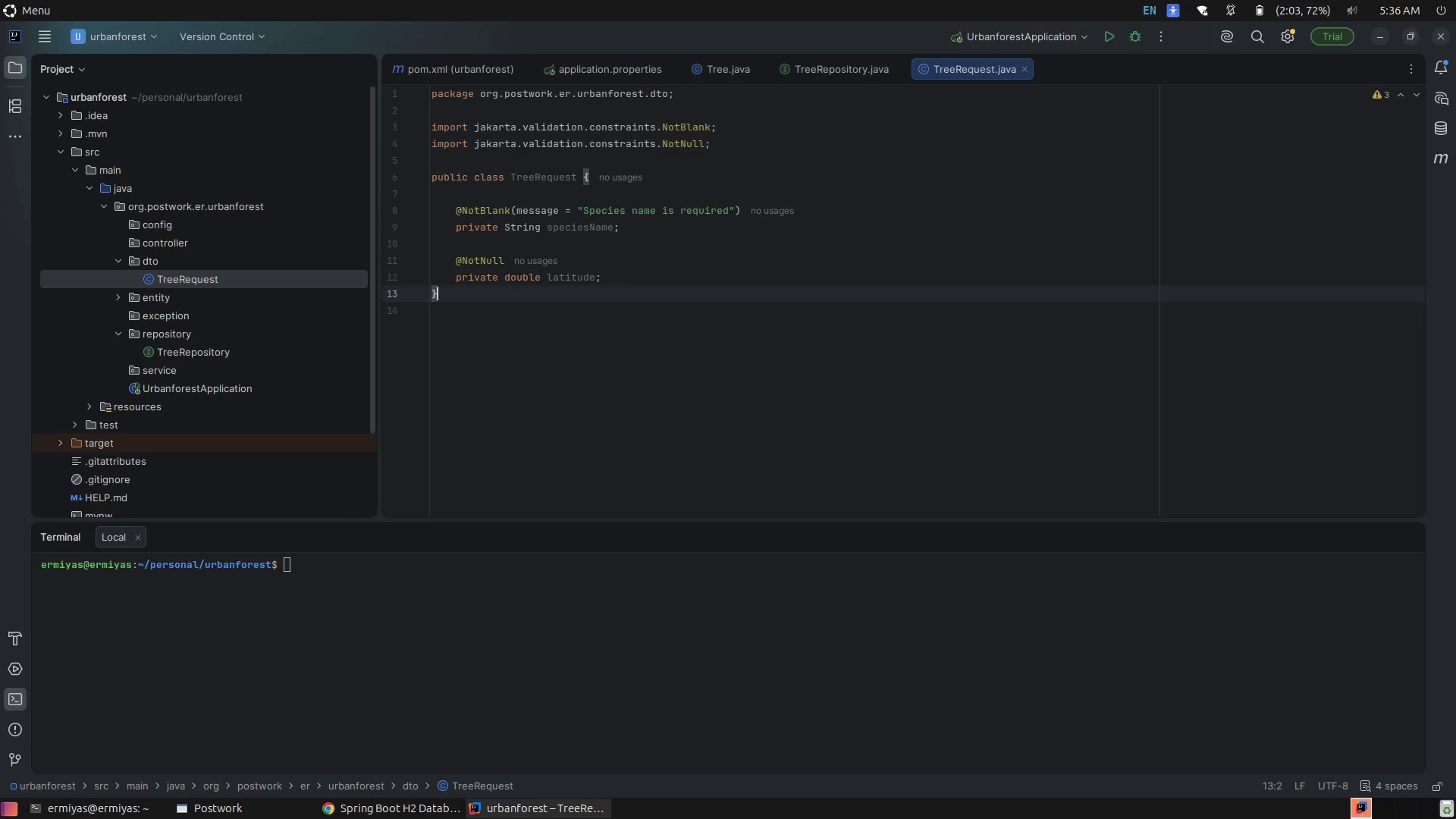 
key(ArrowLeft)
 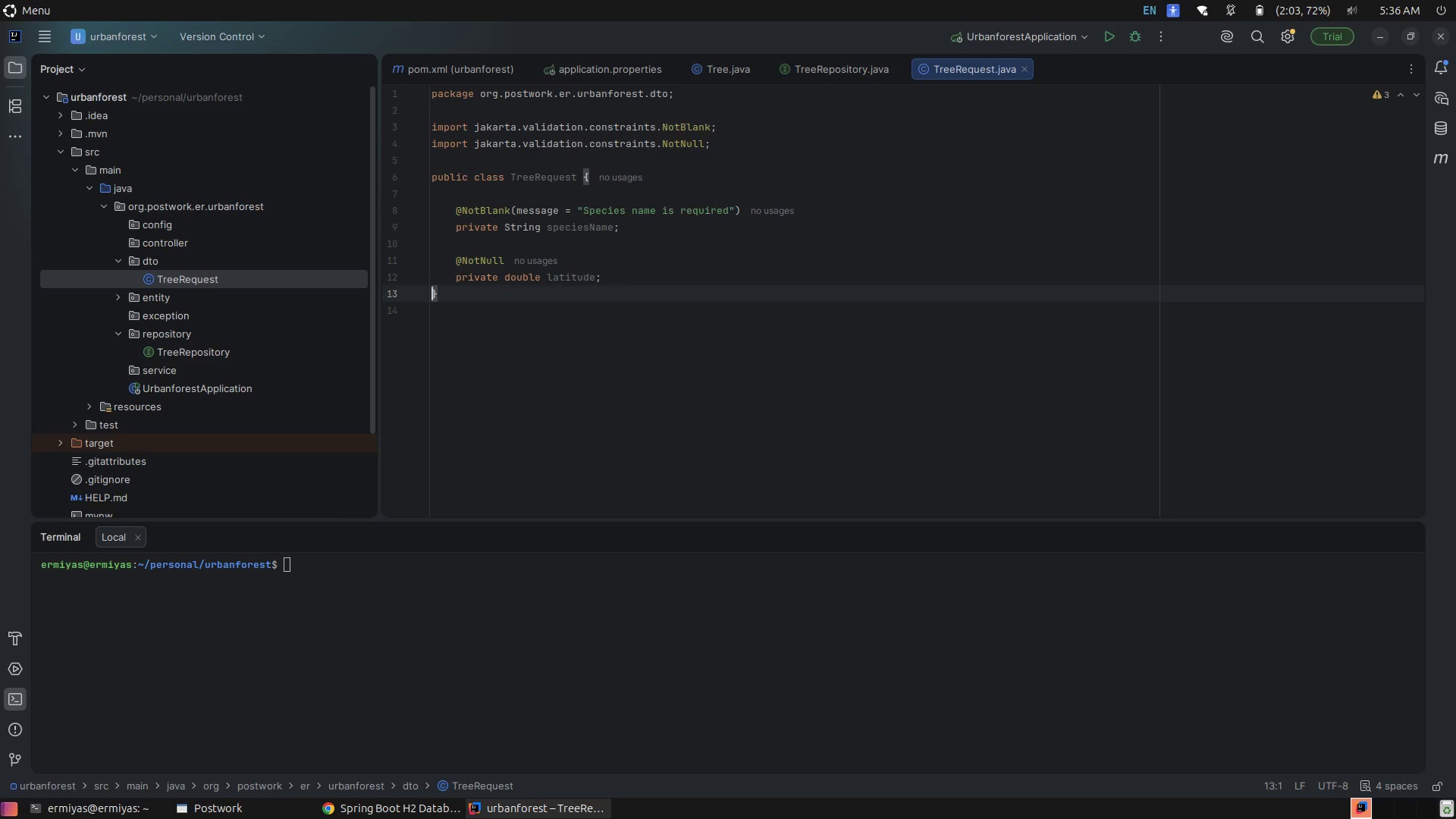 
key(Enter)
 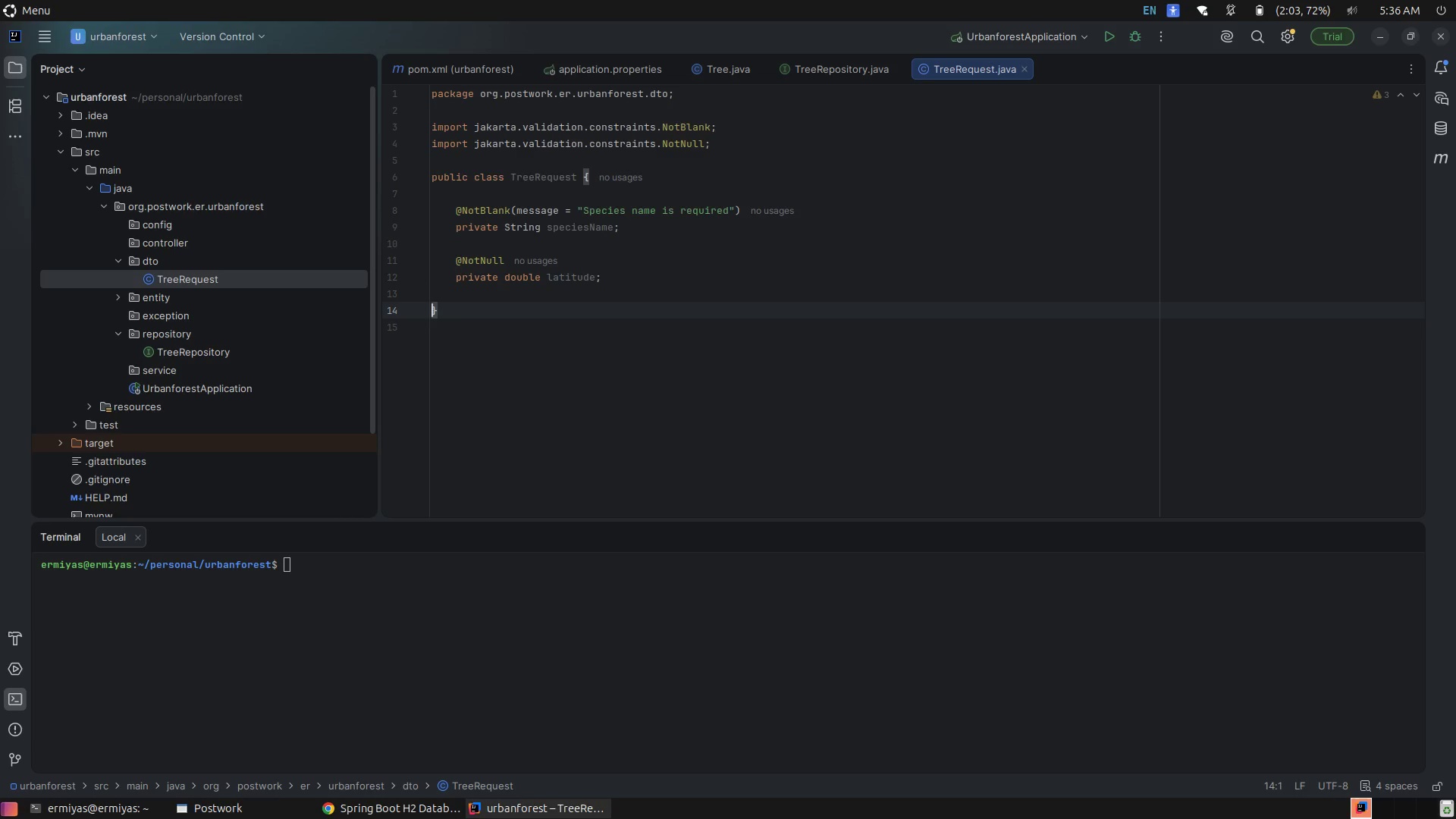 
key(ArrowUp)
 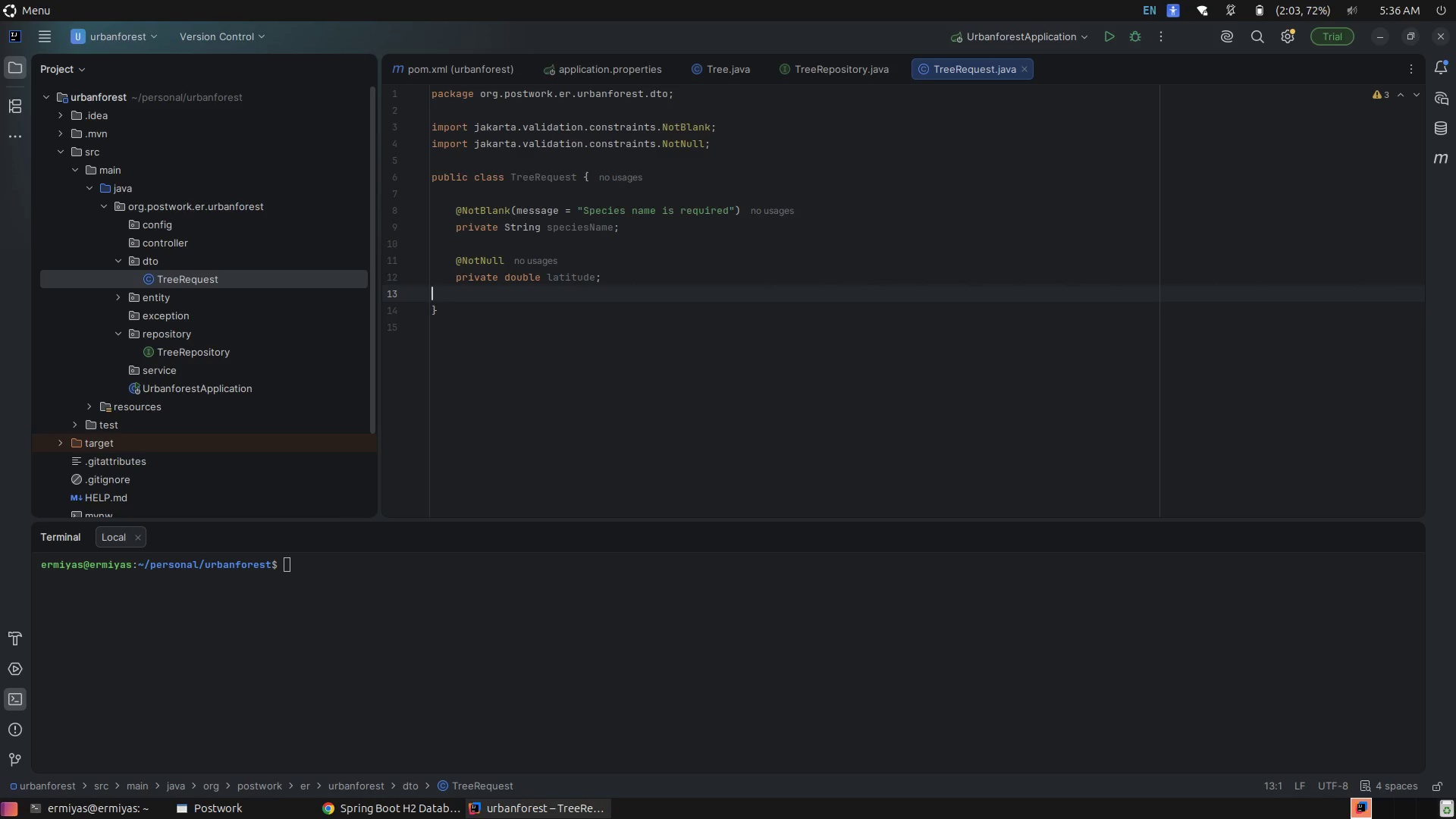 
key(Tab)
 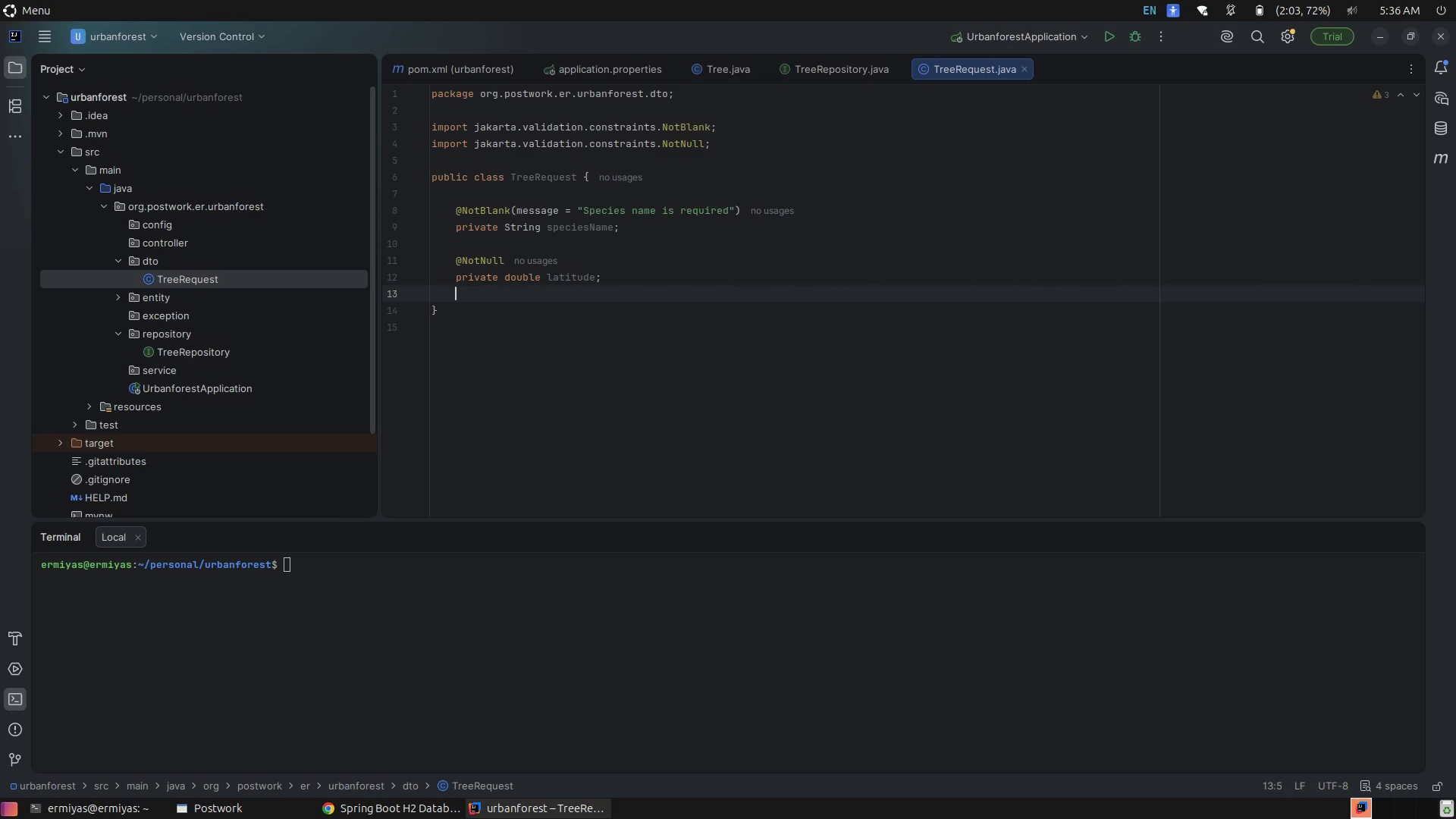 
key(Shift+ShiftRight)
 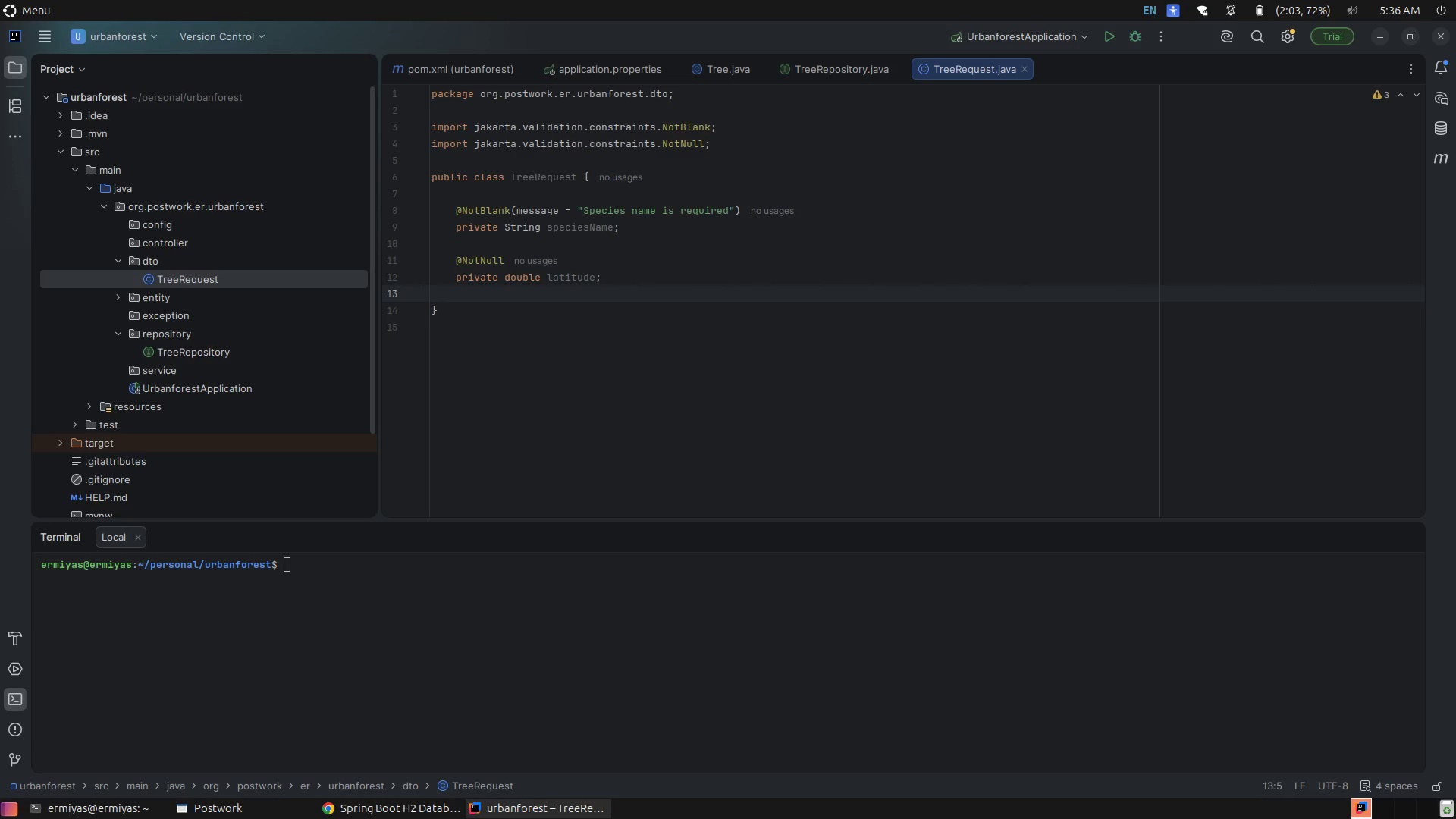 
key(Enter)
 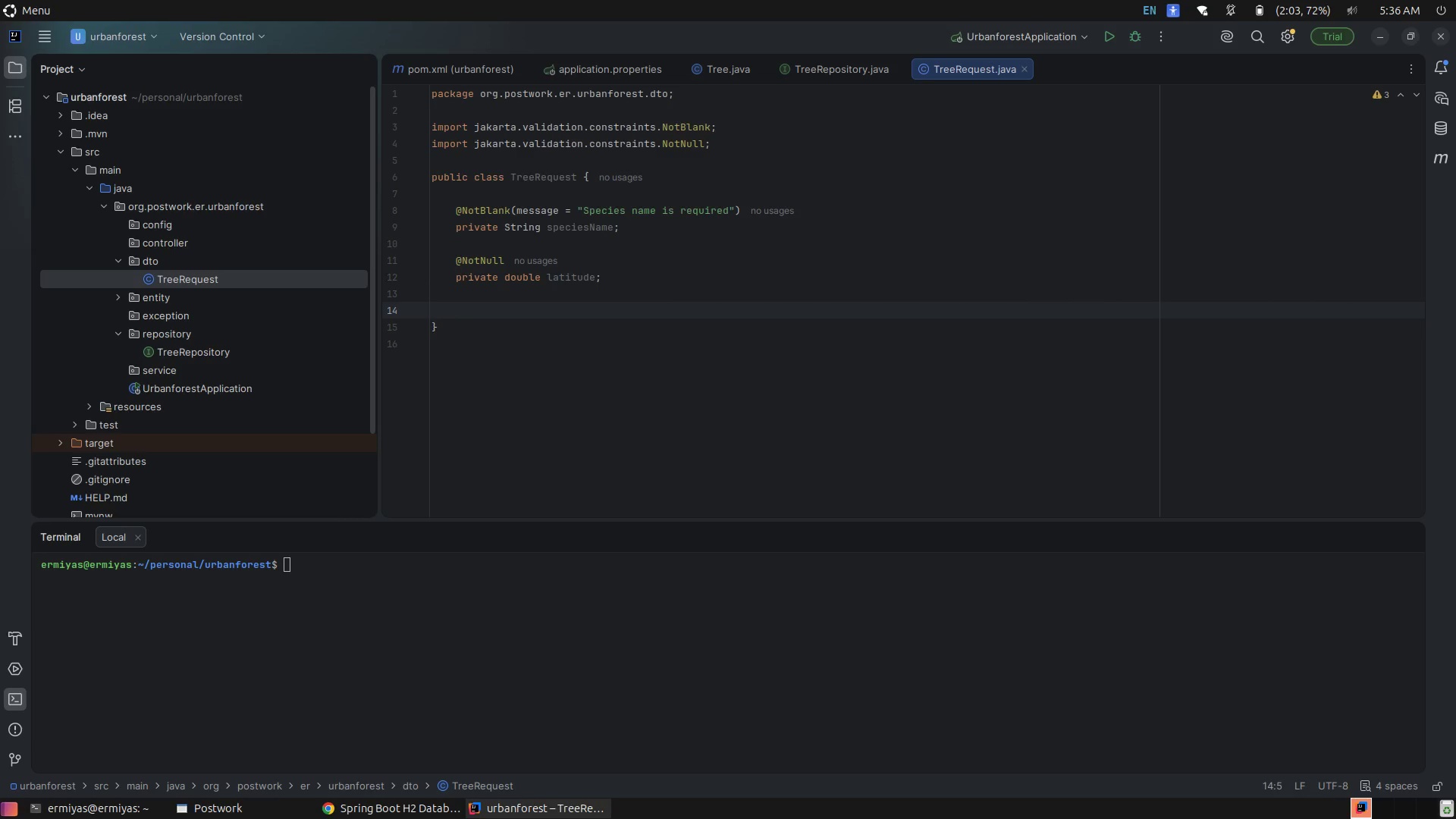 
type(p)
key(Backspace)
type(@No)
key(Tab)
 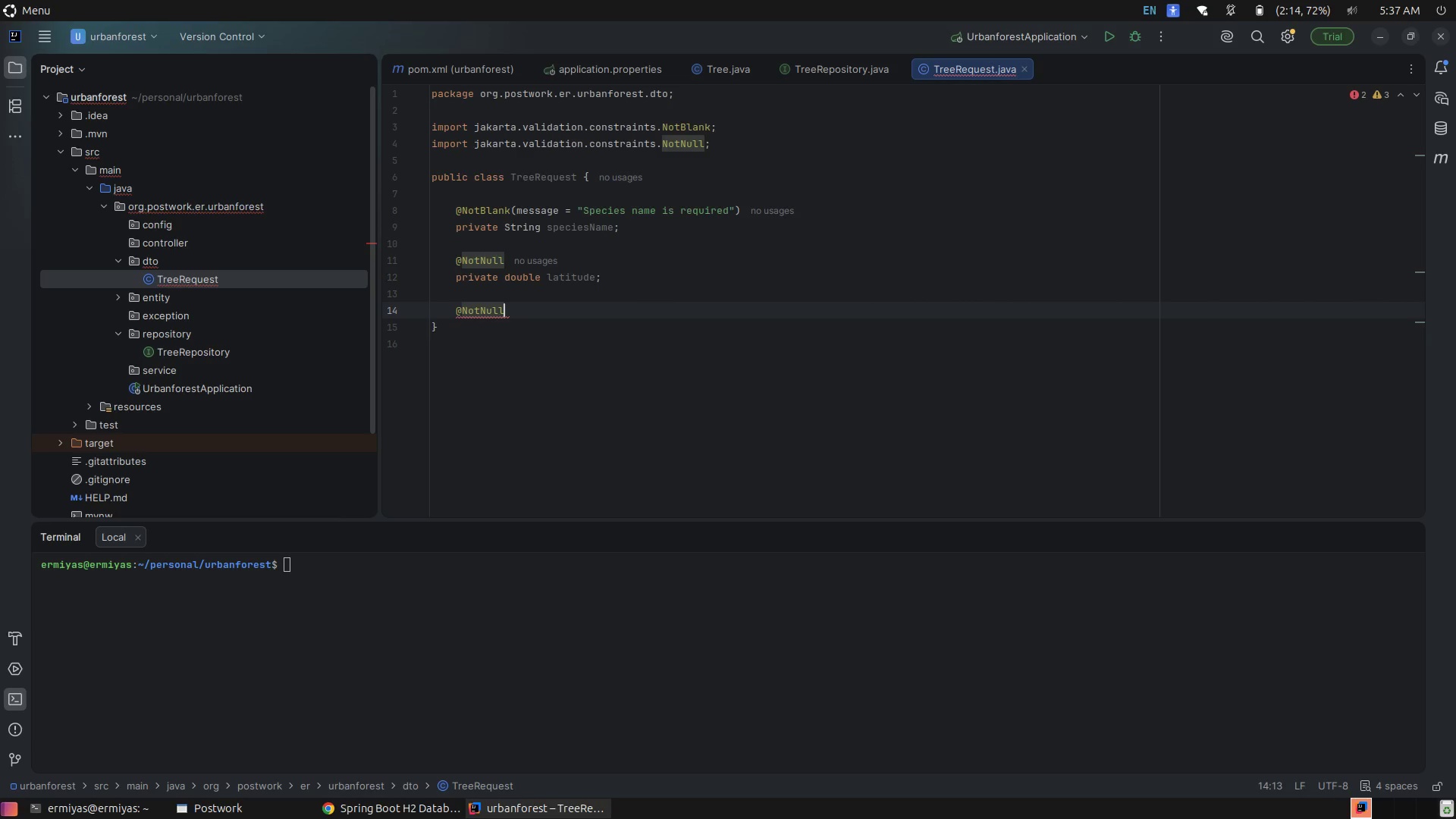 
key(Enter)
 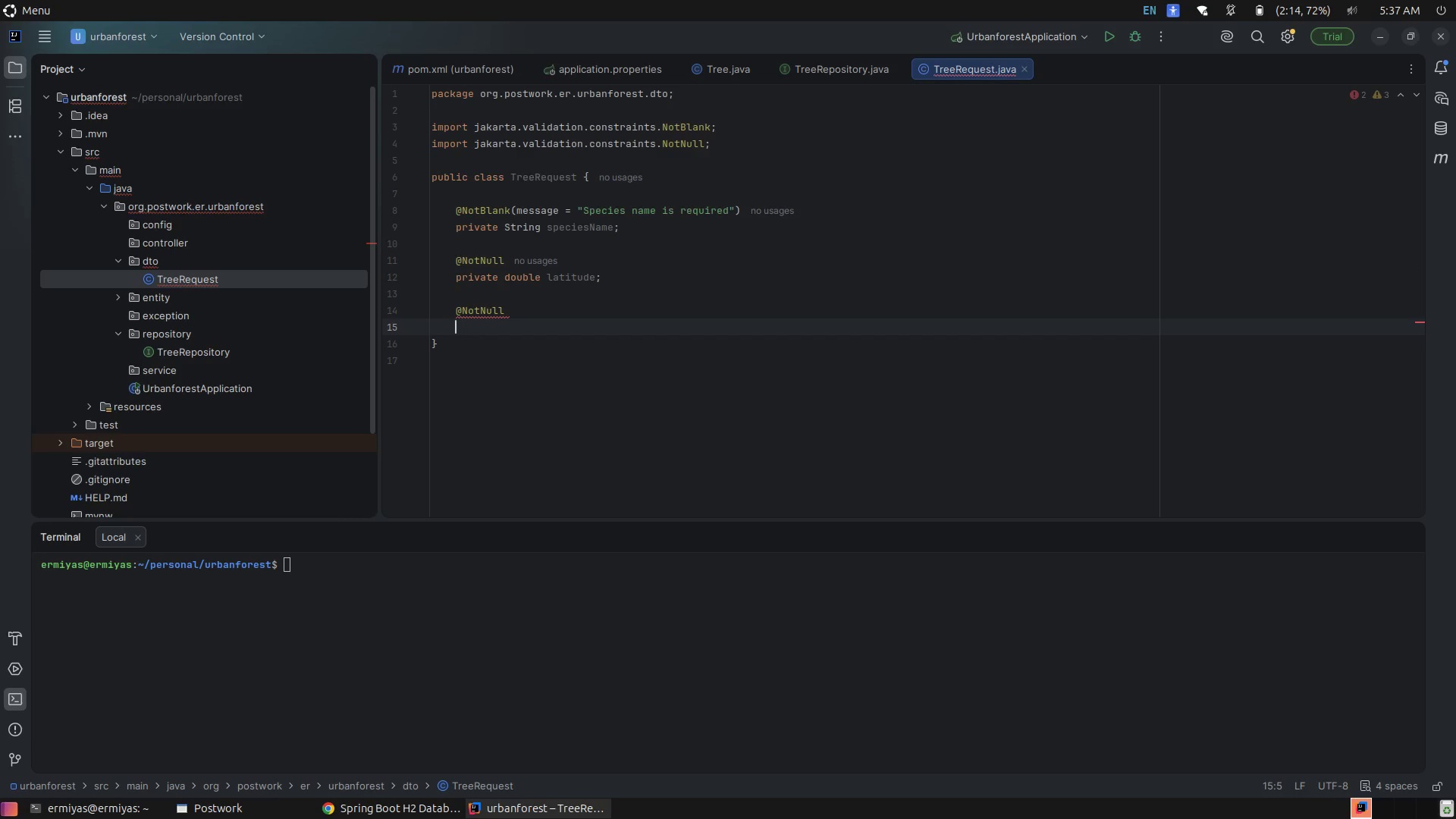 
type(priva)
key(Tab)
type(do)
key(Backspace)
key(Backspace)
type(D)
key(Tab)
 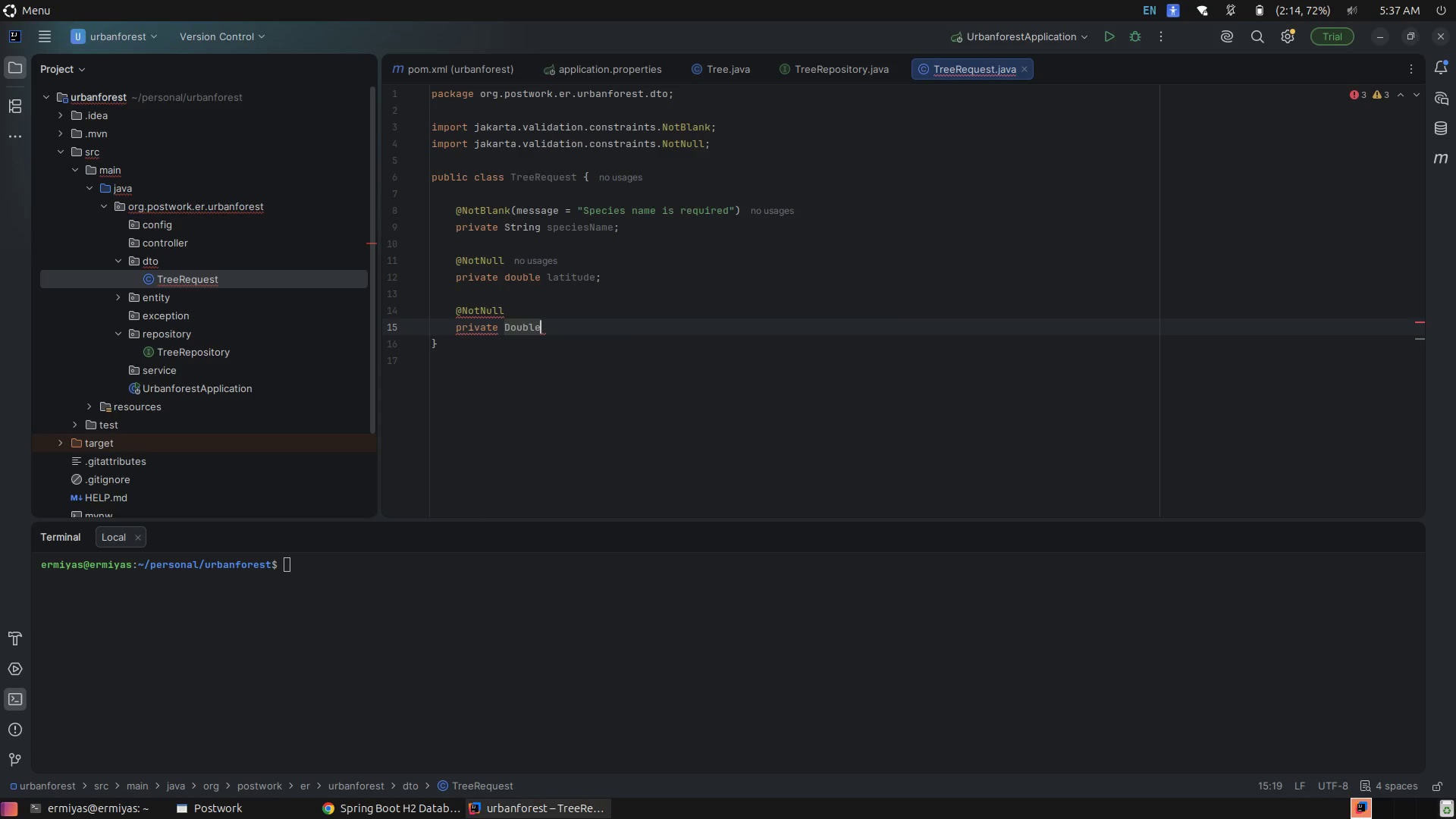 
type( longitude;)
 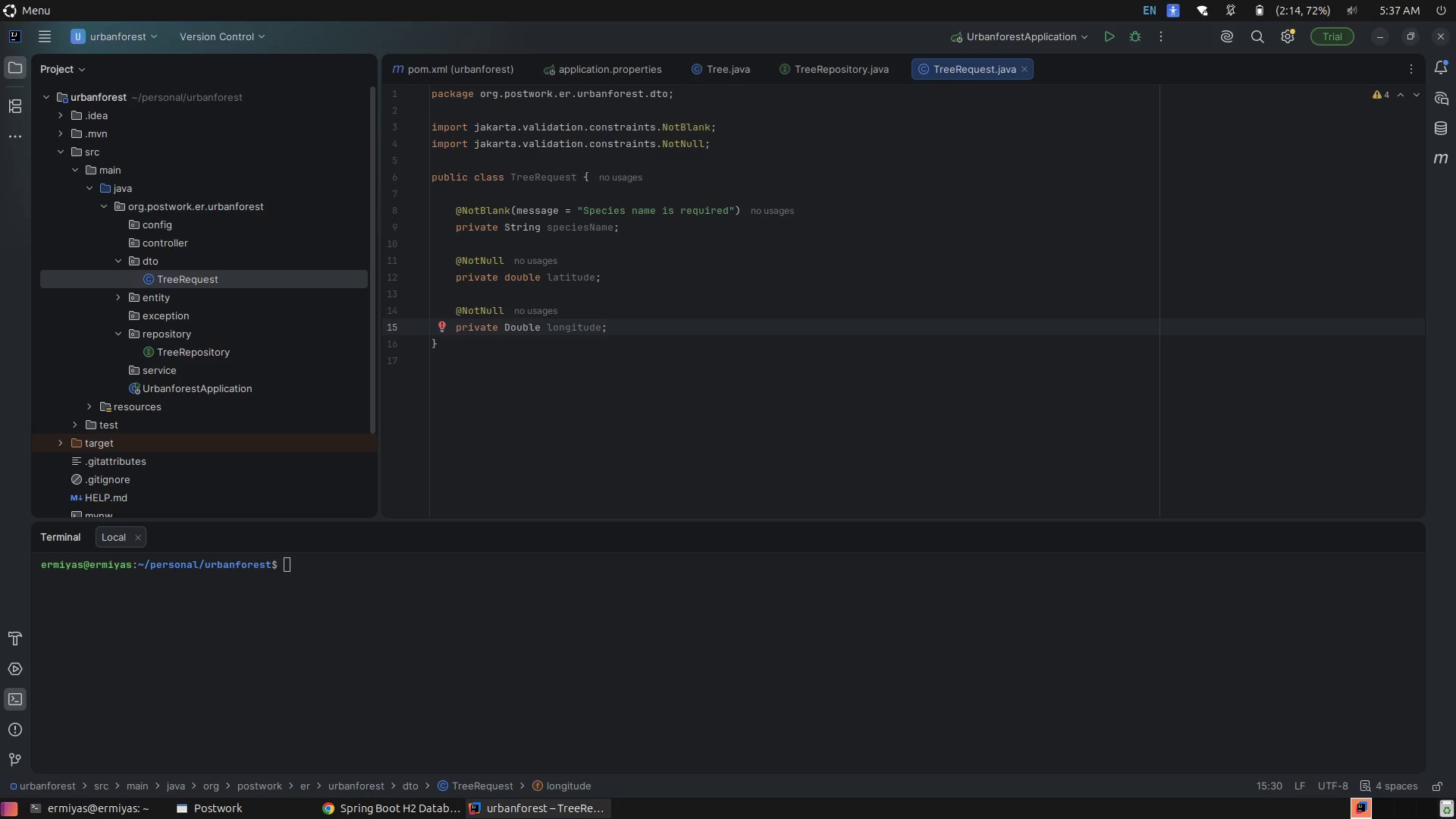 
key(ArrowLeft)
 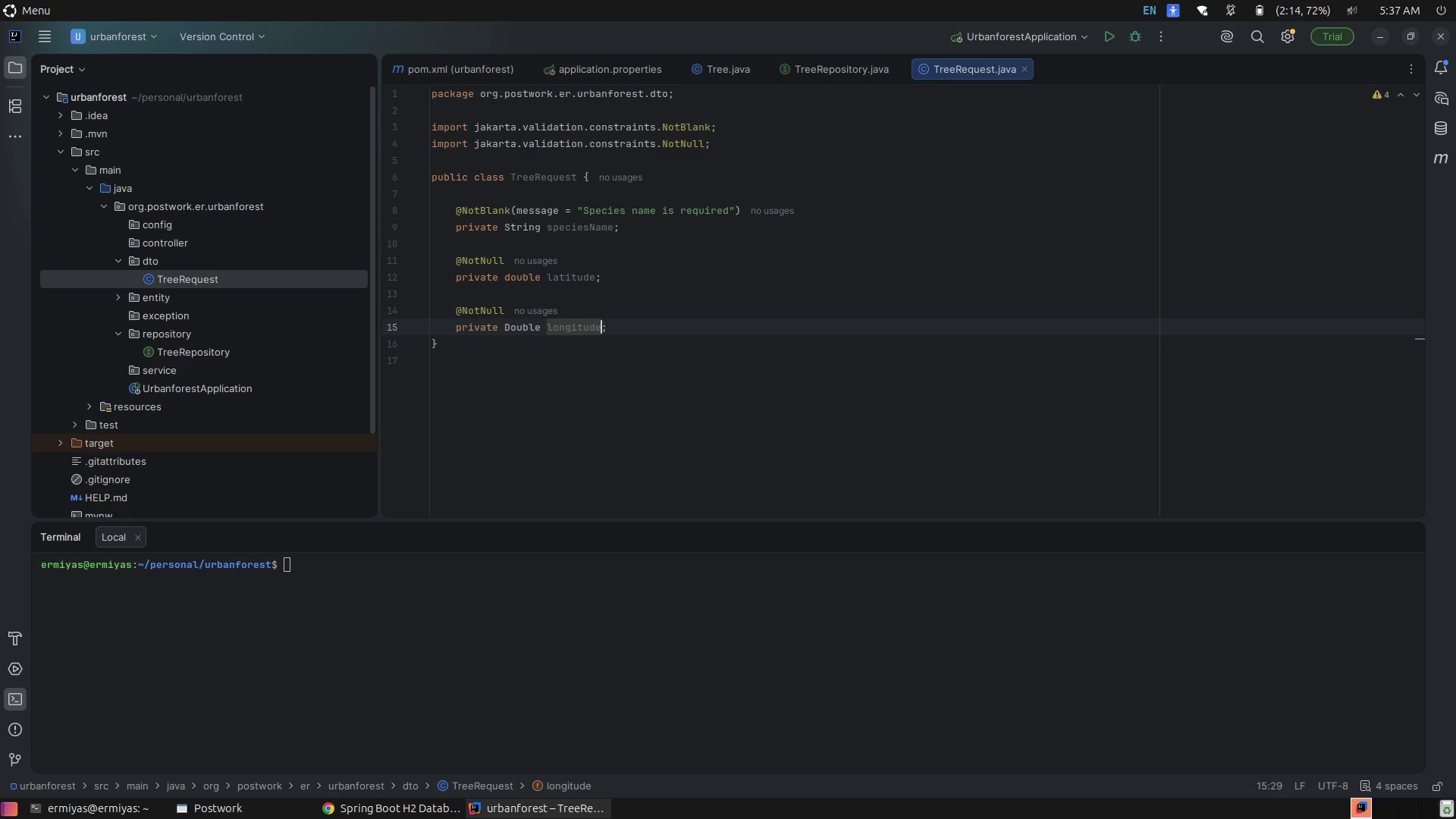 
key(ArrowUp)
 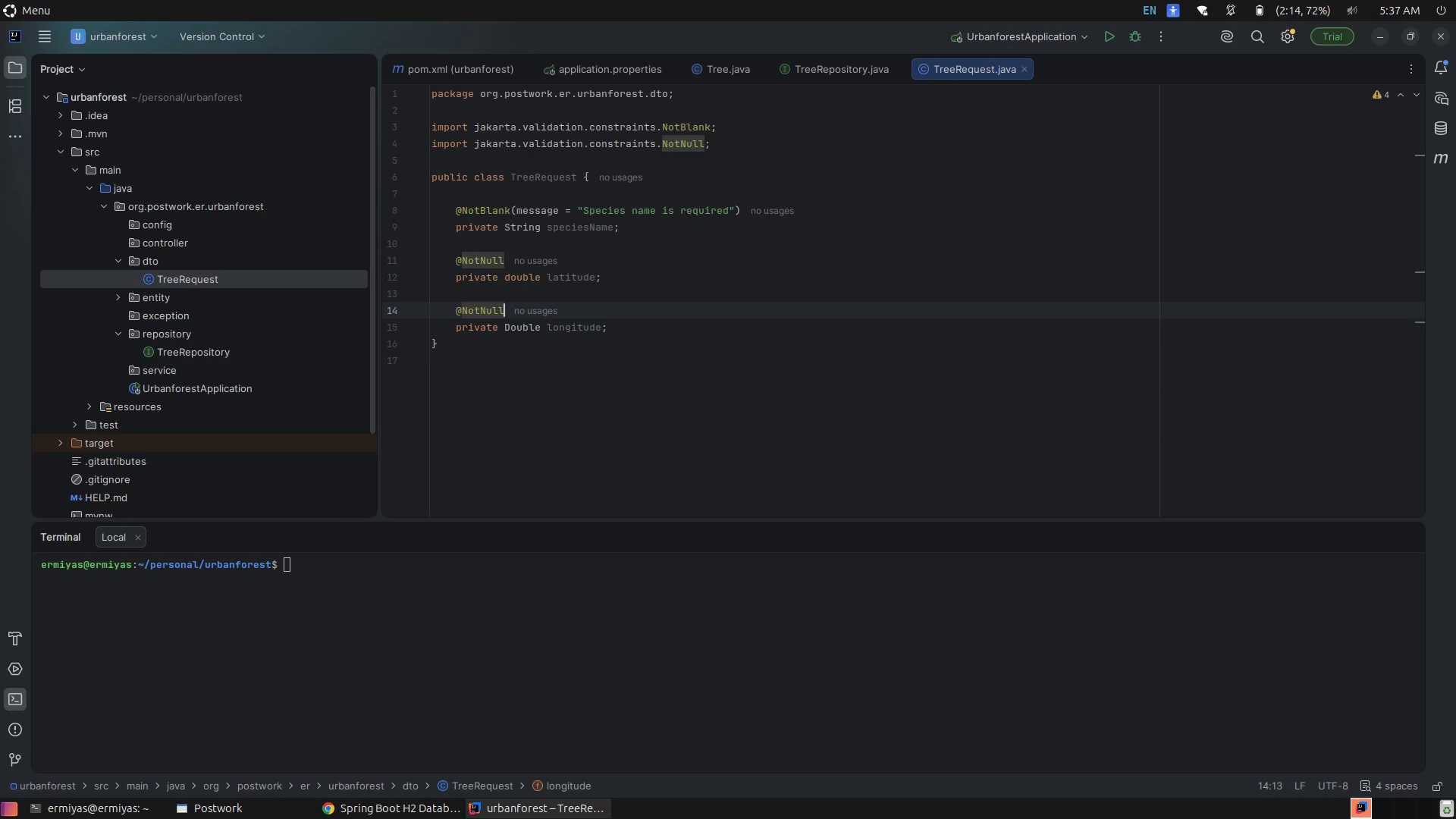 
key(ArrowUp)
 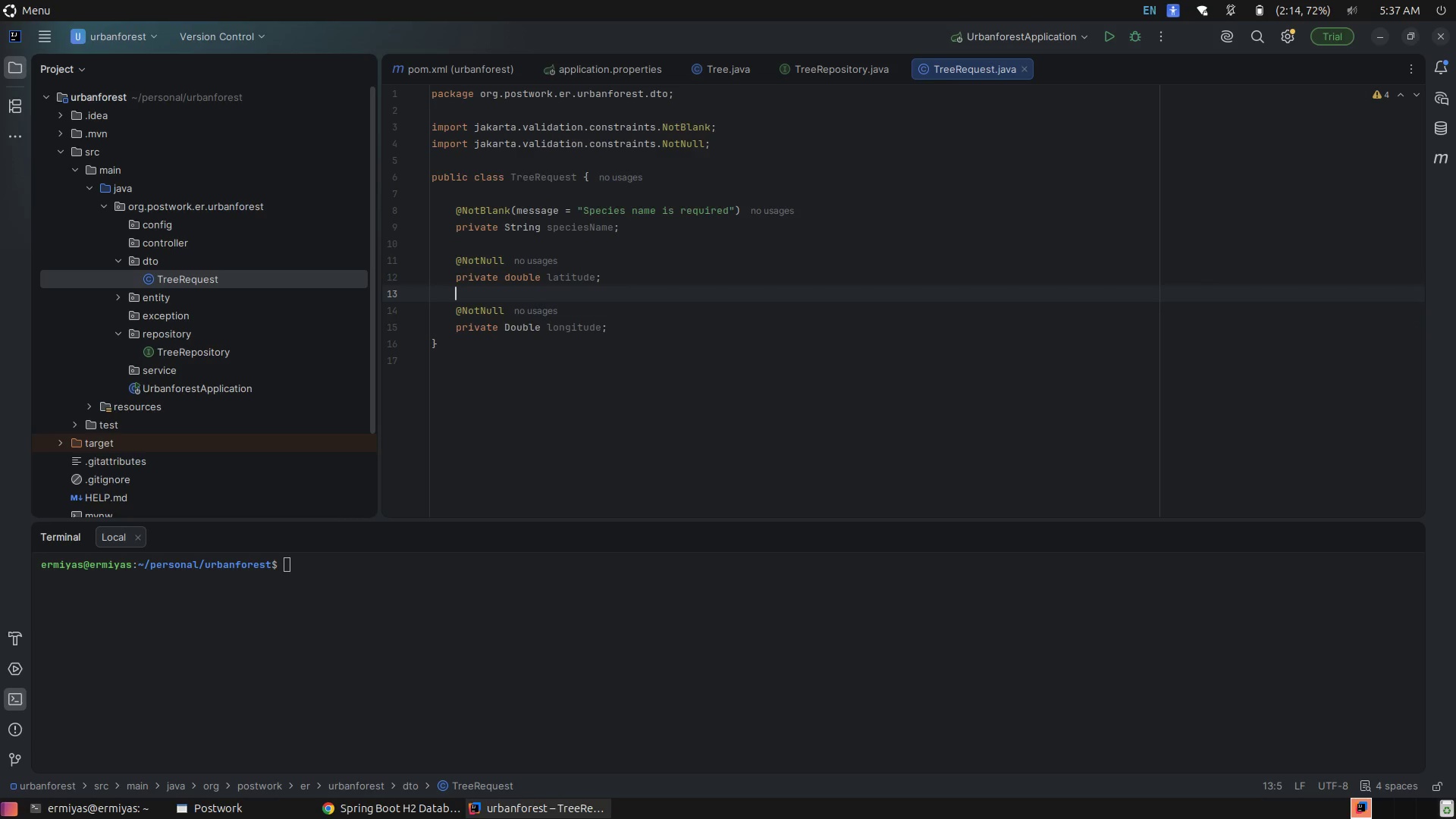 
key(ArrowUp)
 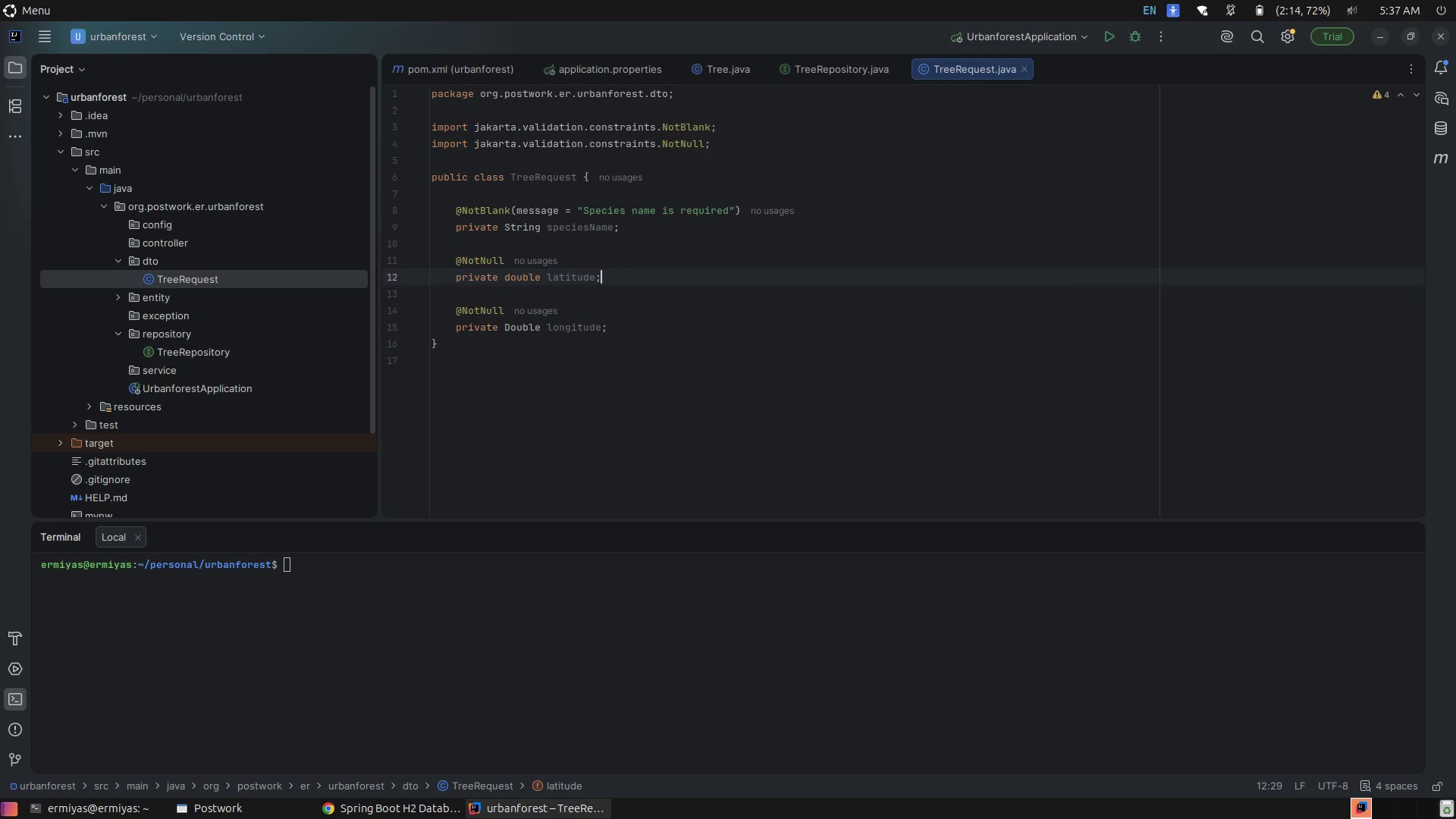 
hold_key(key=ArrowLeft, duration=0.88)
 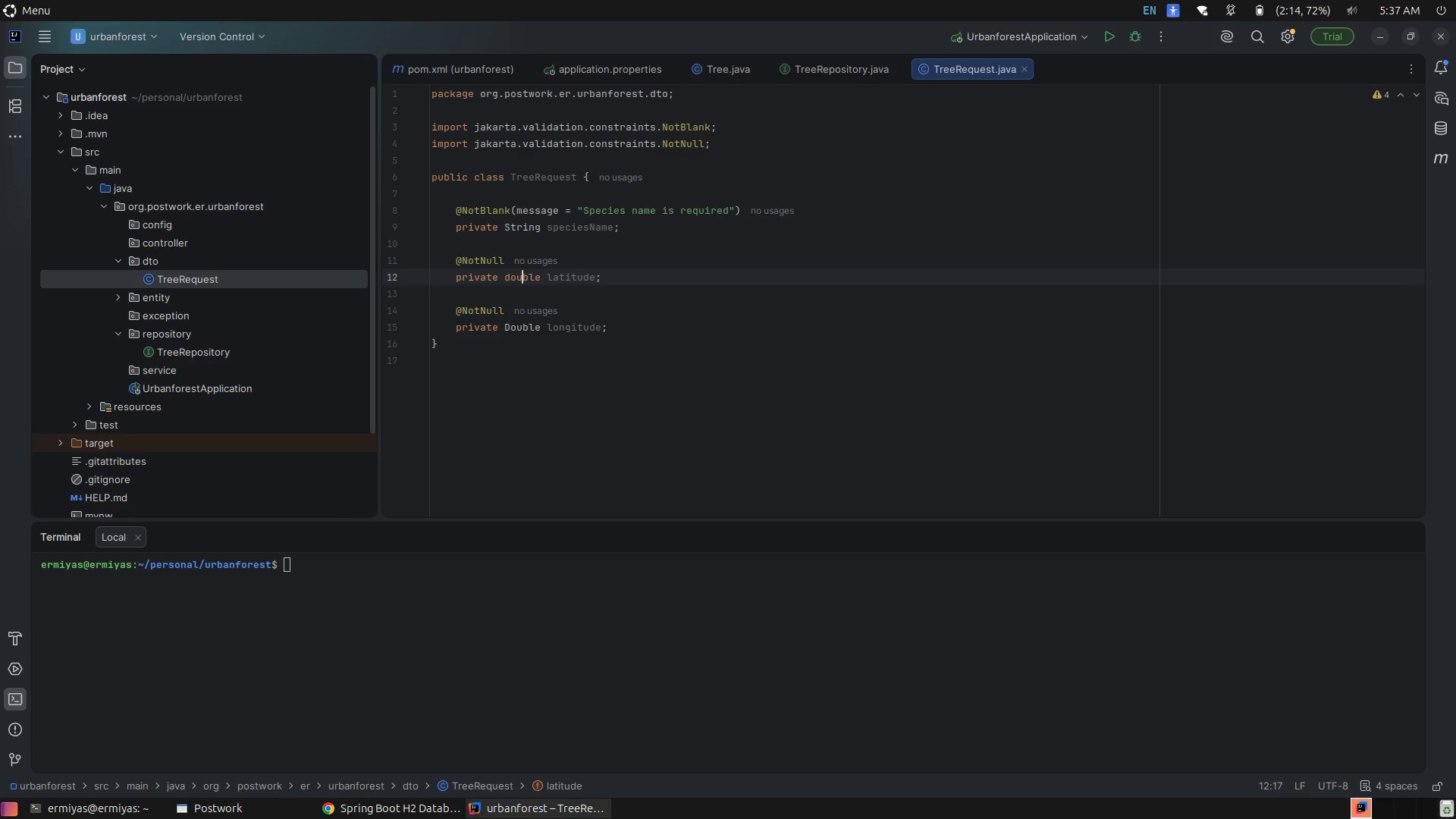 
key(ArrowLeft)
 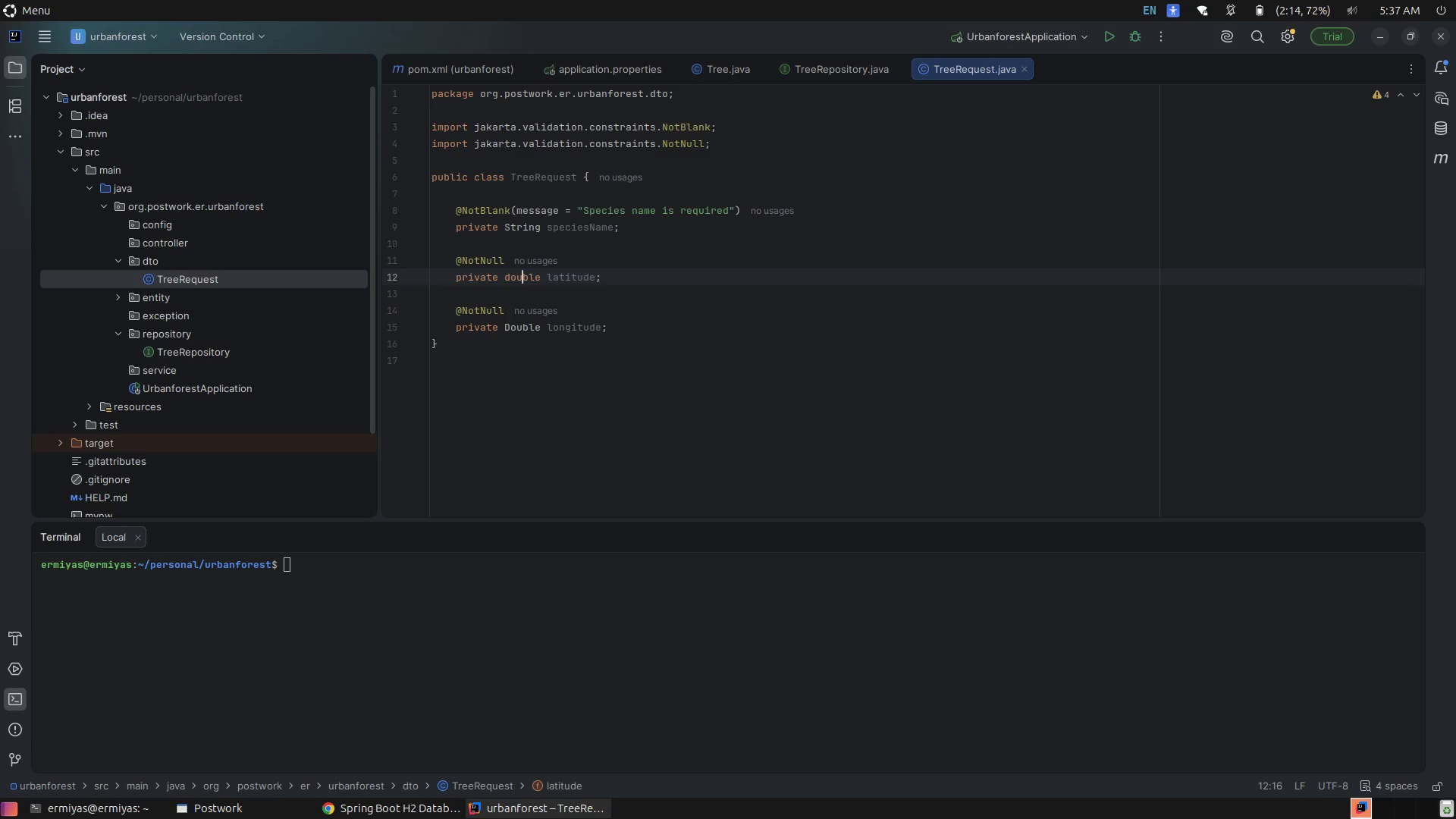 
key(ArrowLeft)
 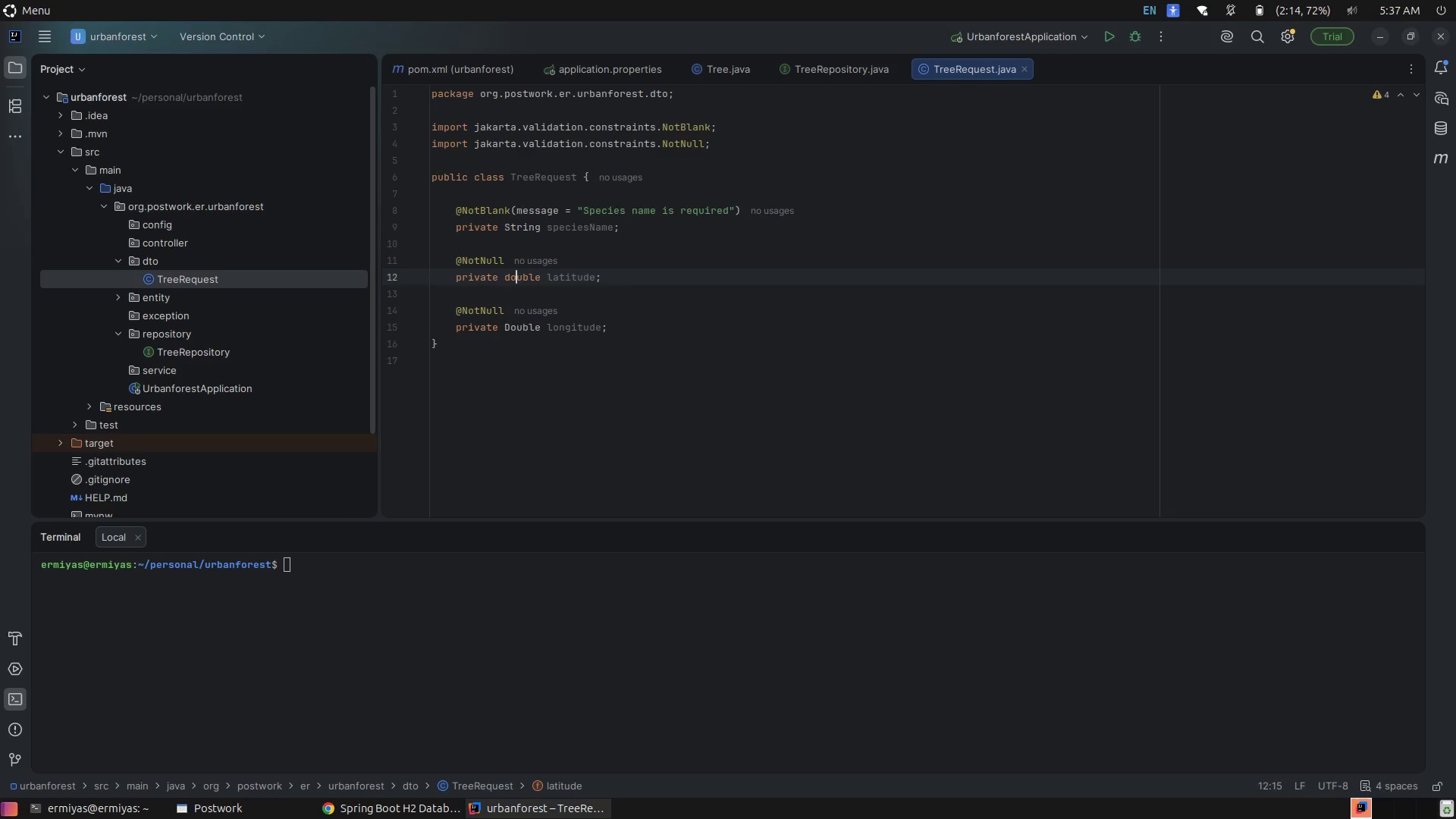 
key(ArrowLeft)
 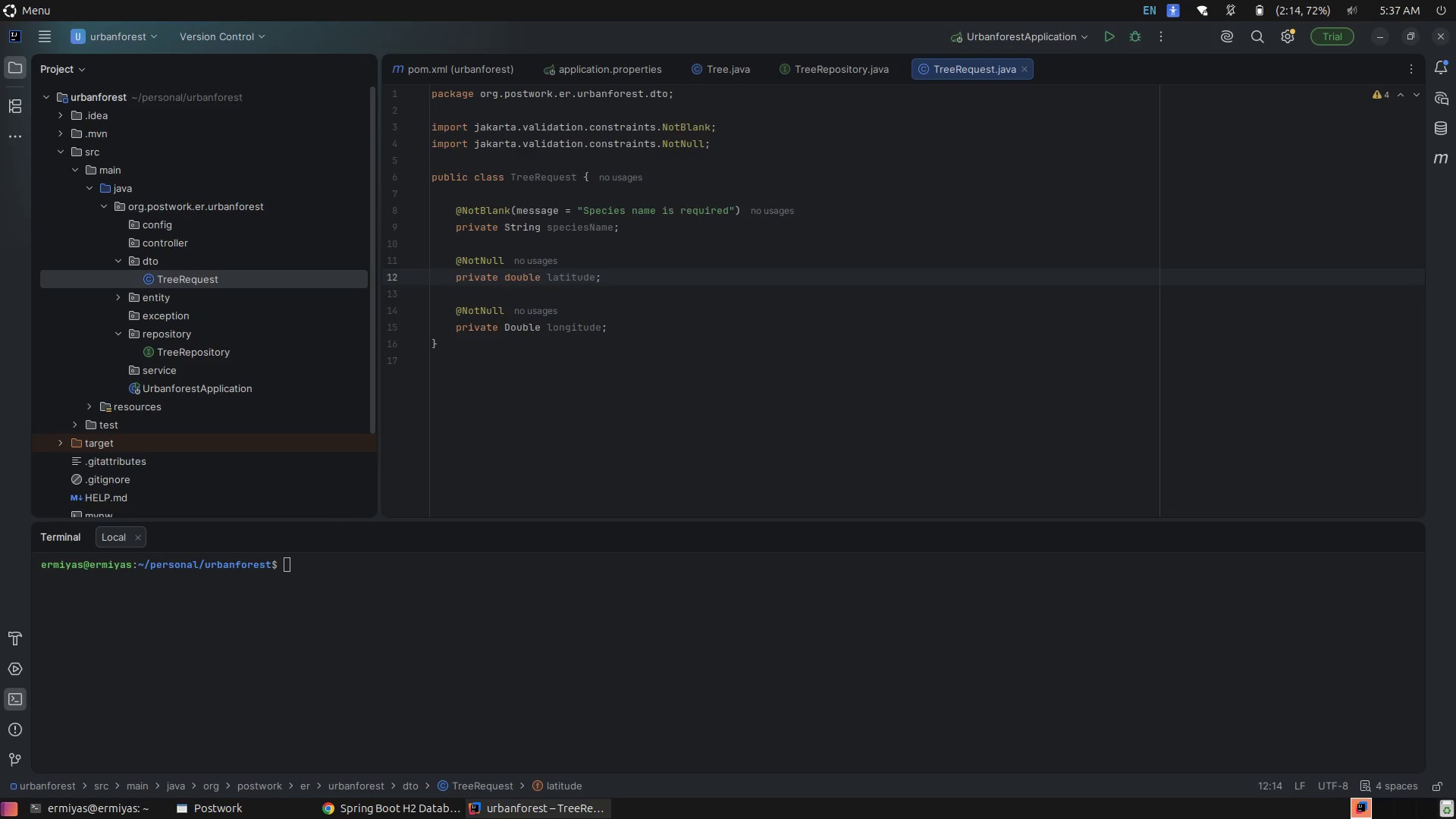 
key(Backspace)
 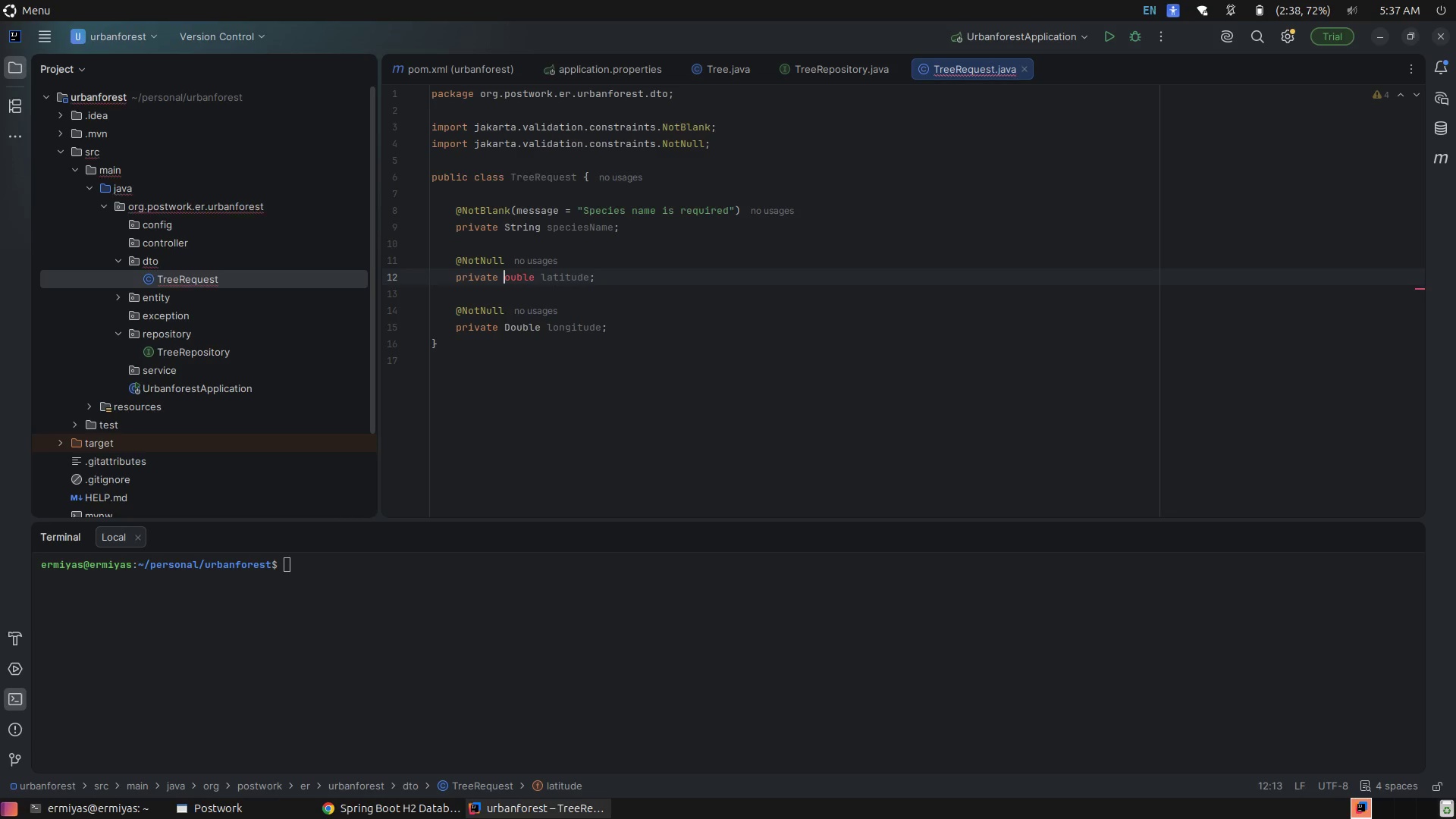 
key(Shift+ShiftRight)
 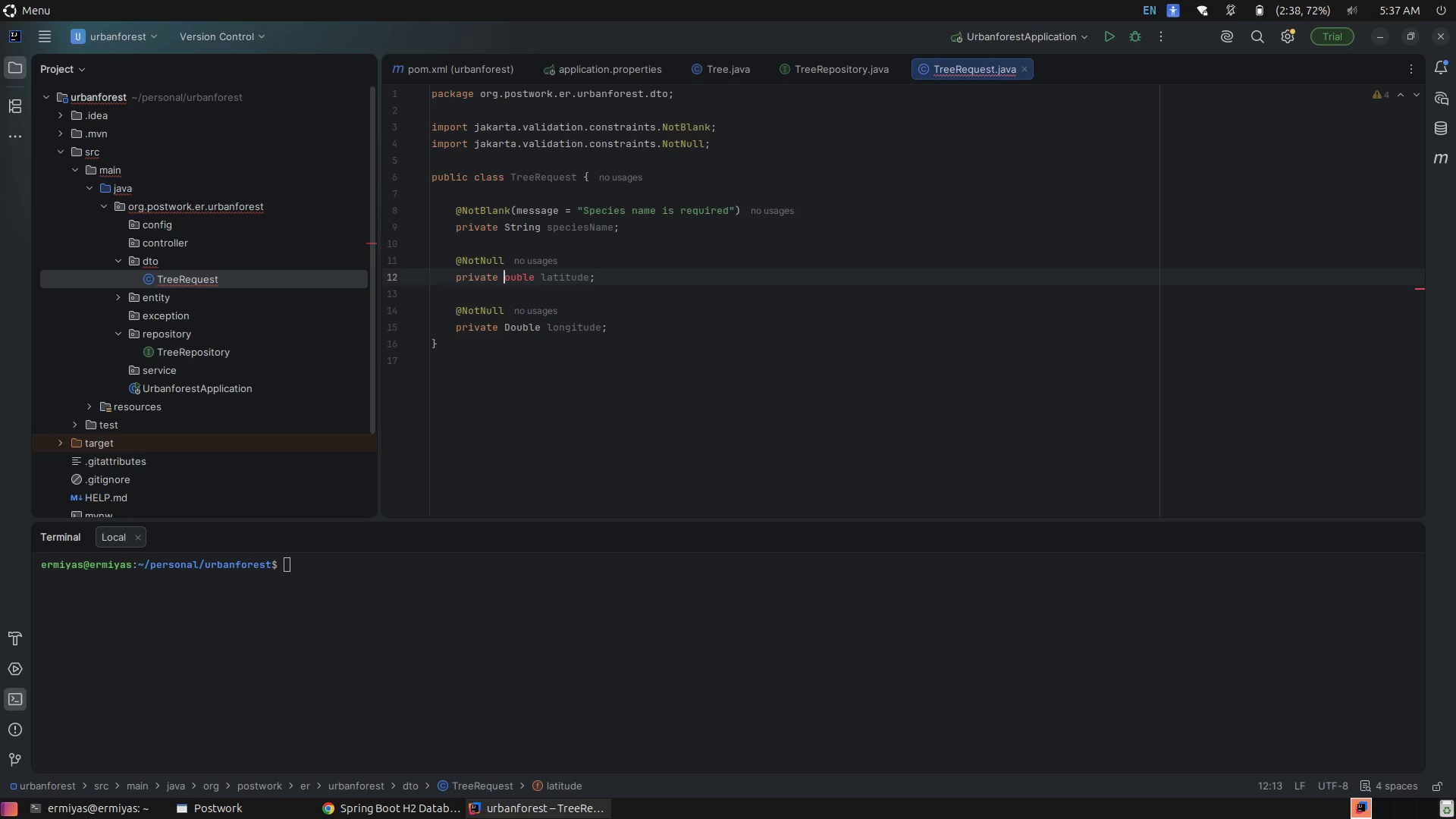 
key(Shift+D)
 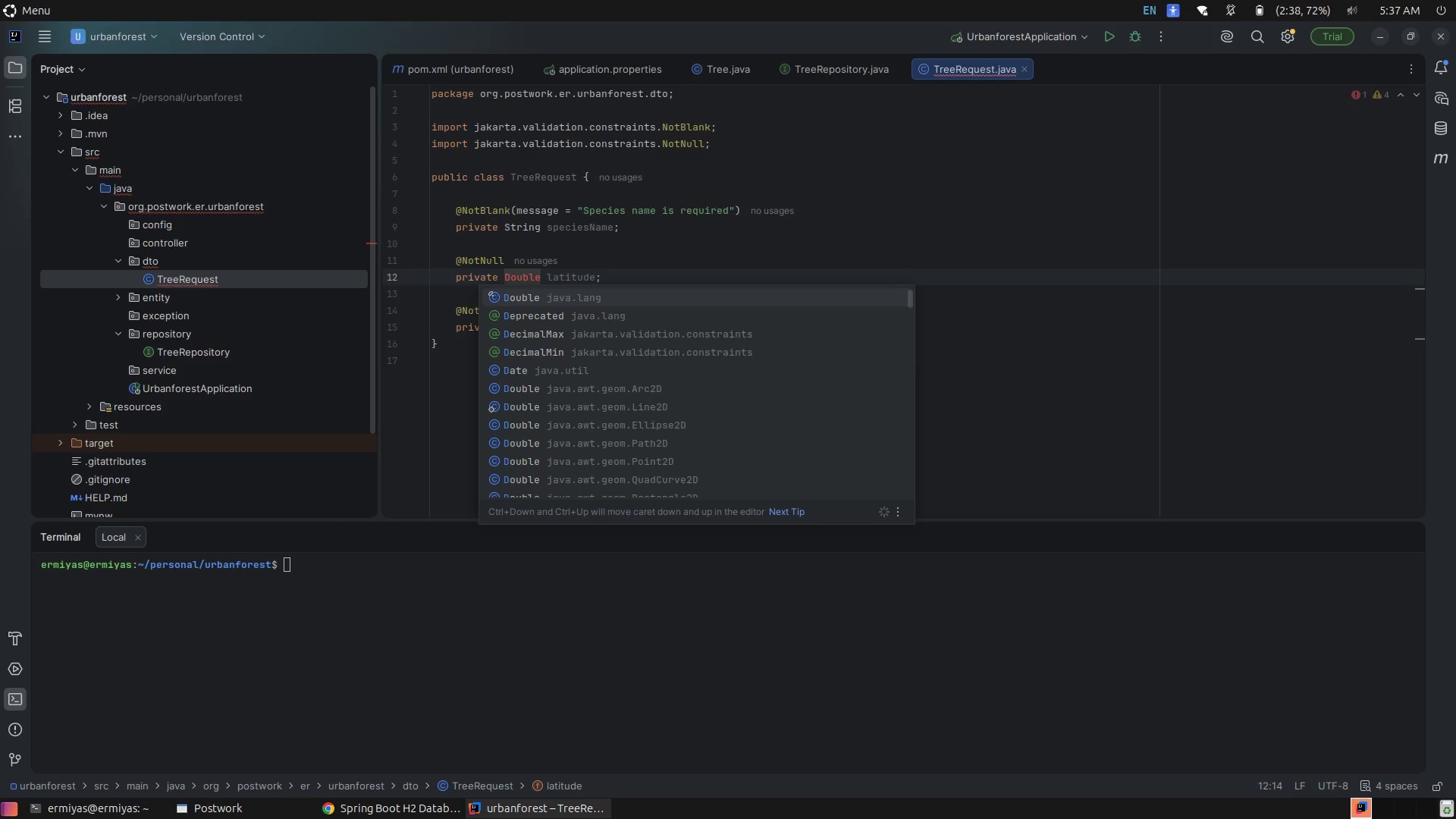 
key(Enter)
 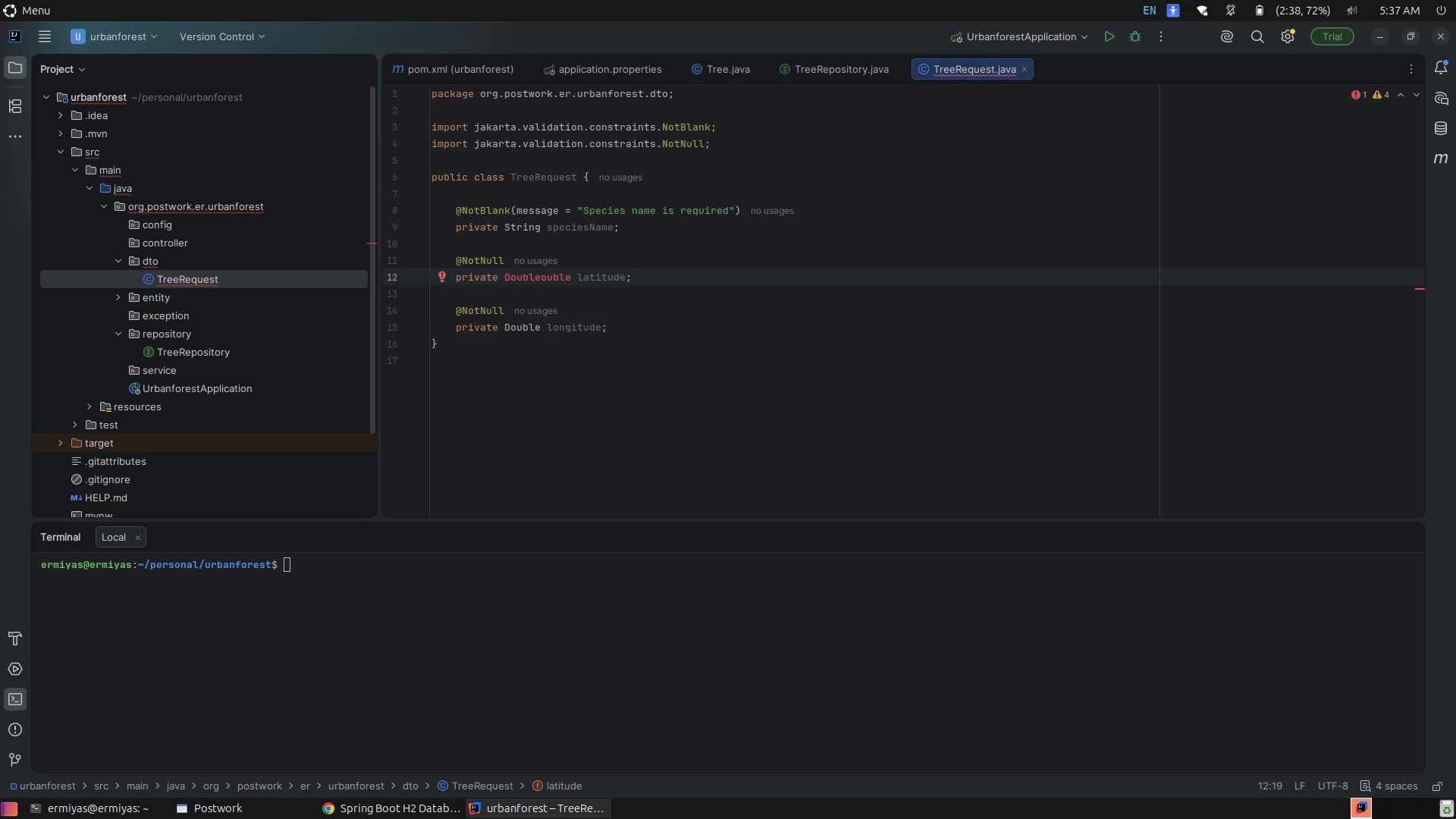 
key(Delete)
 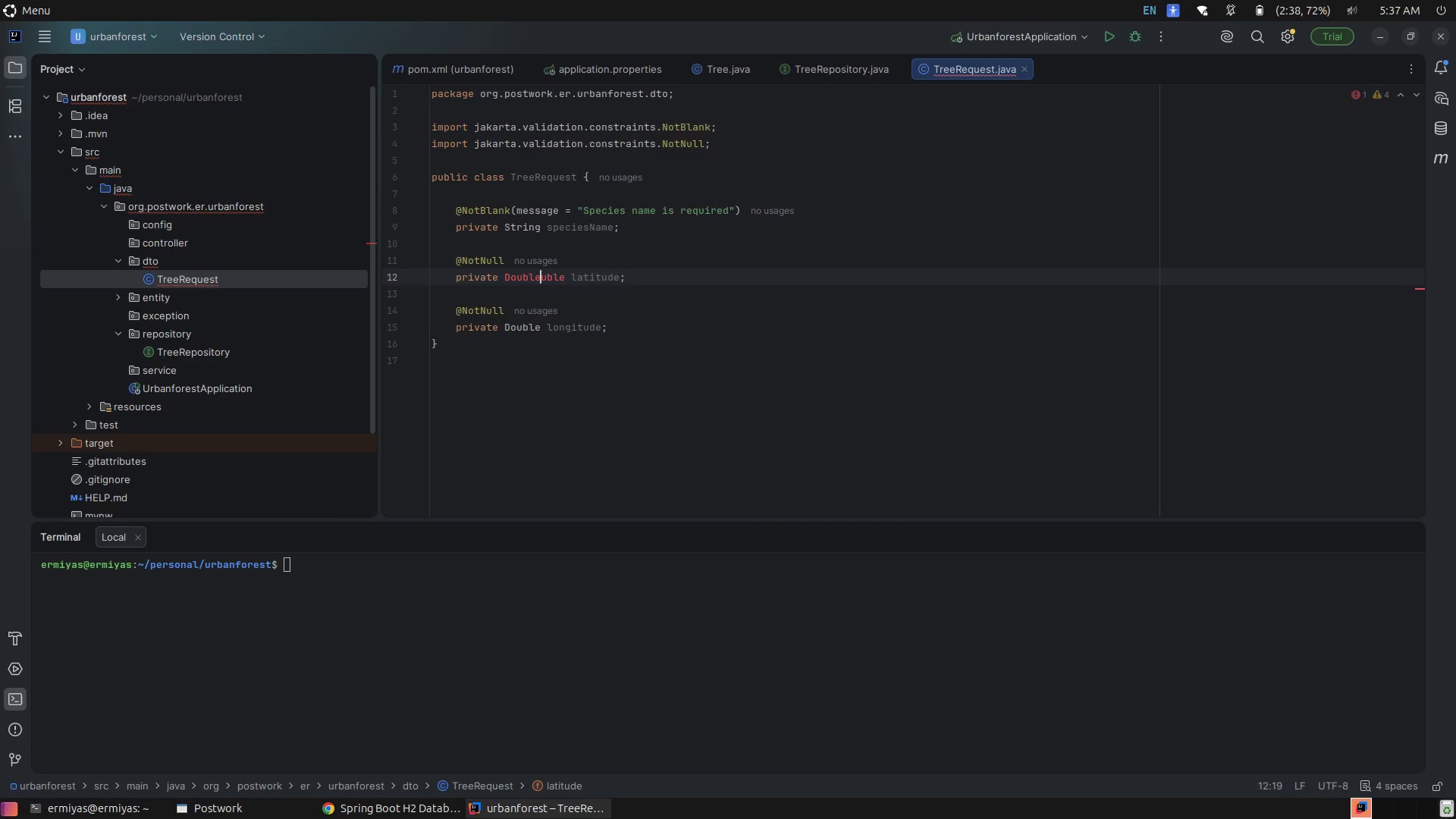 
key(Delete)
 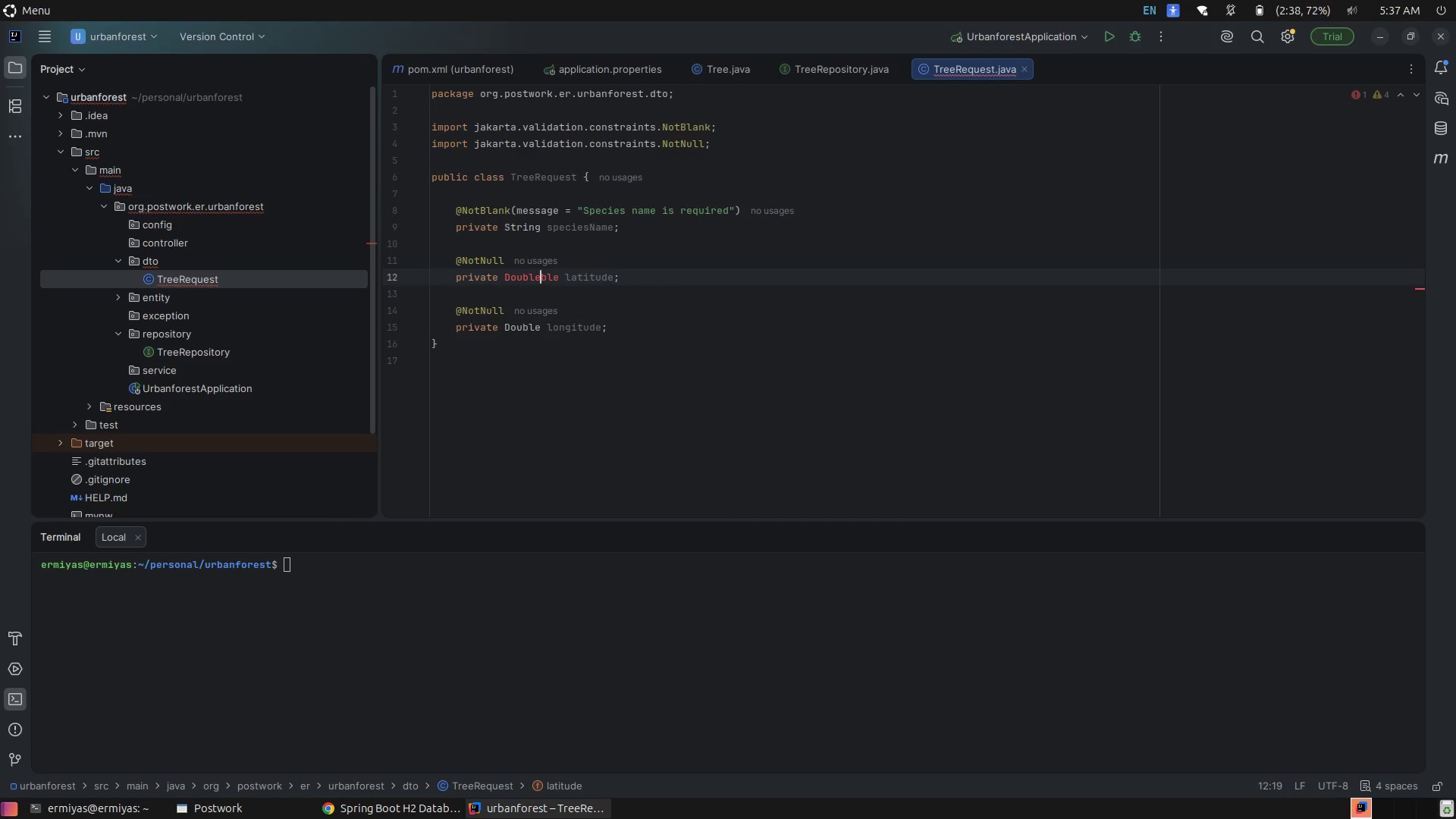 
key(Delete)
 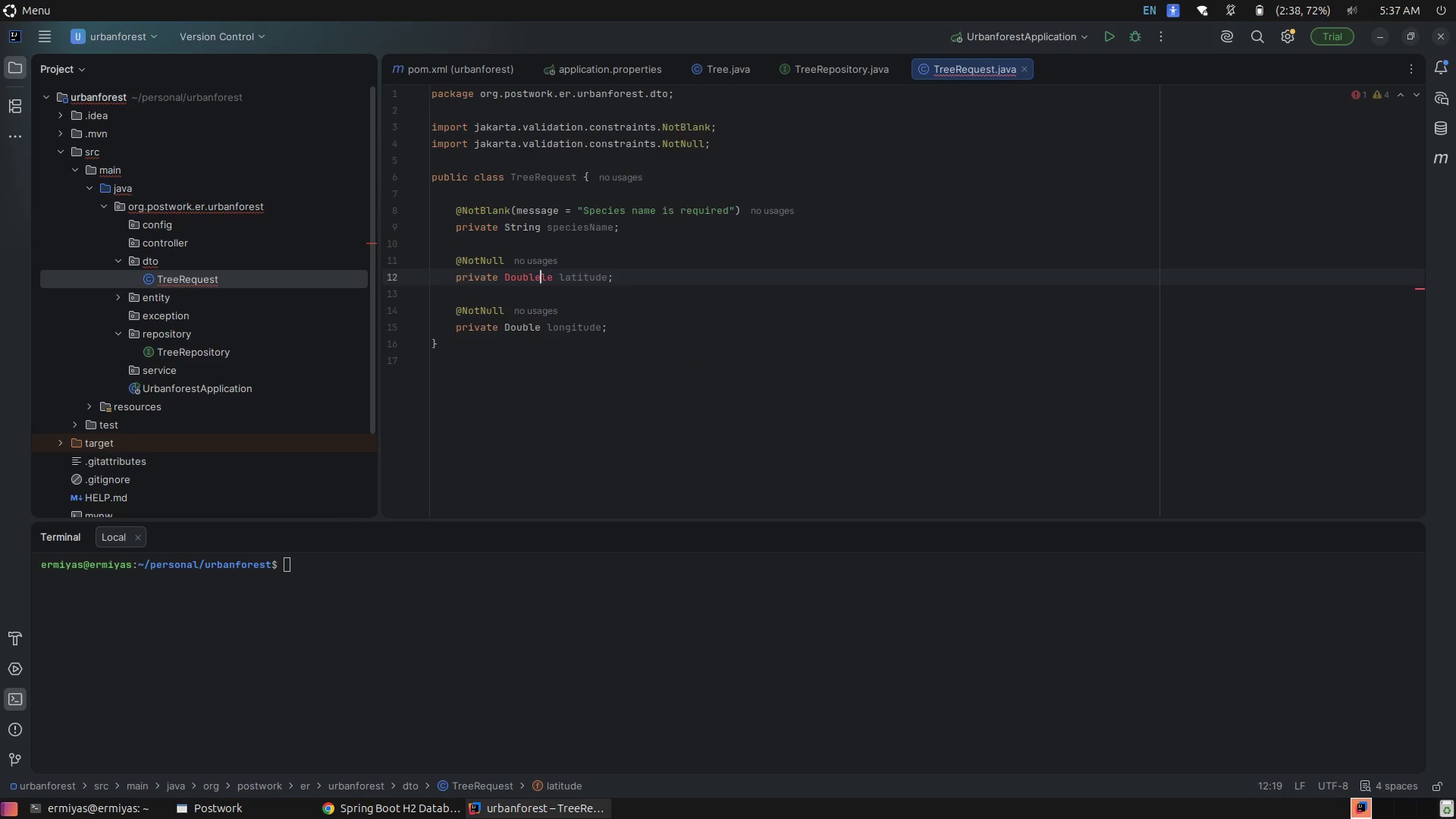 
key(Delete)
 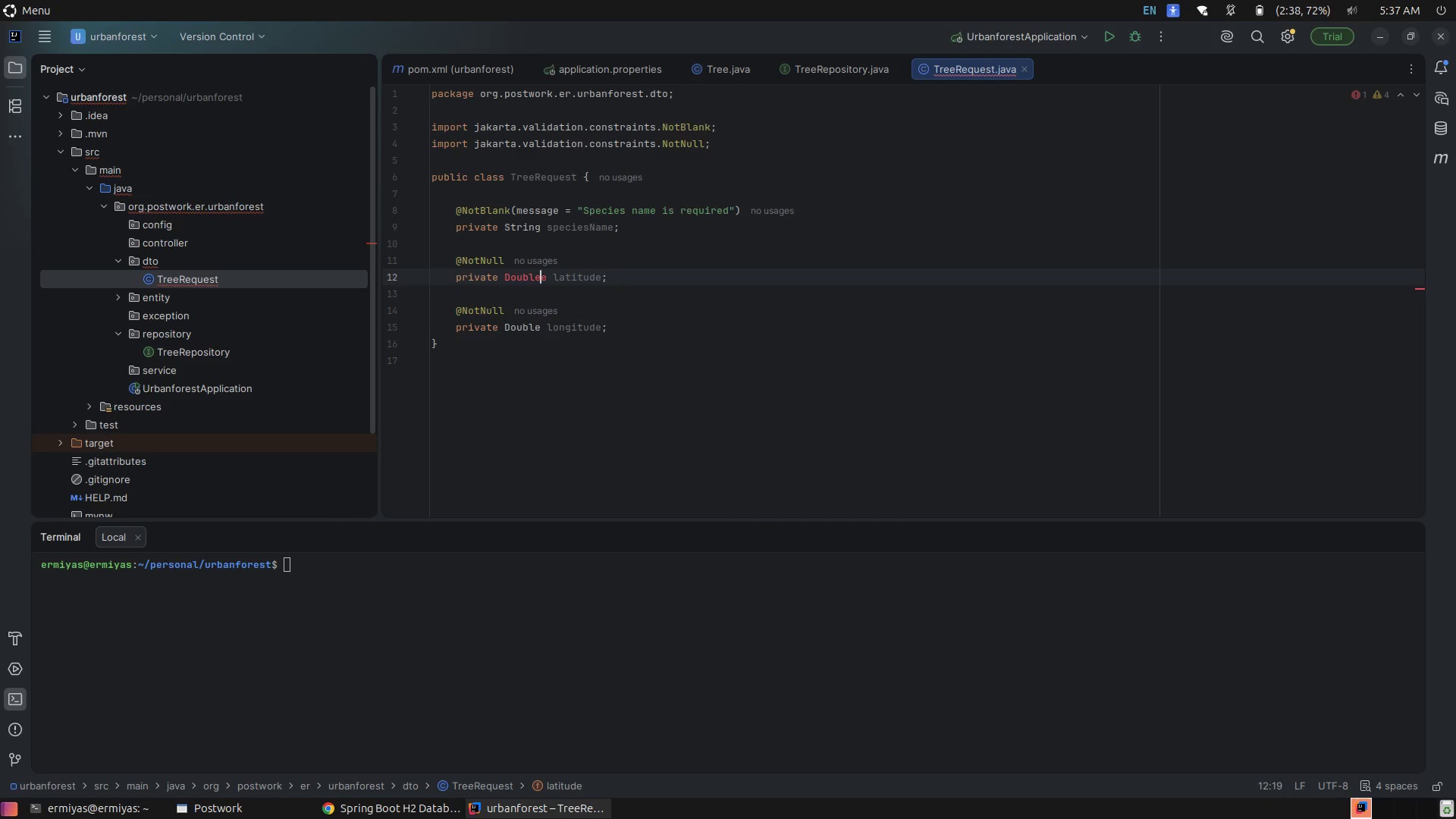 
key(Delete)
 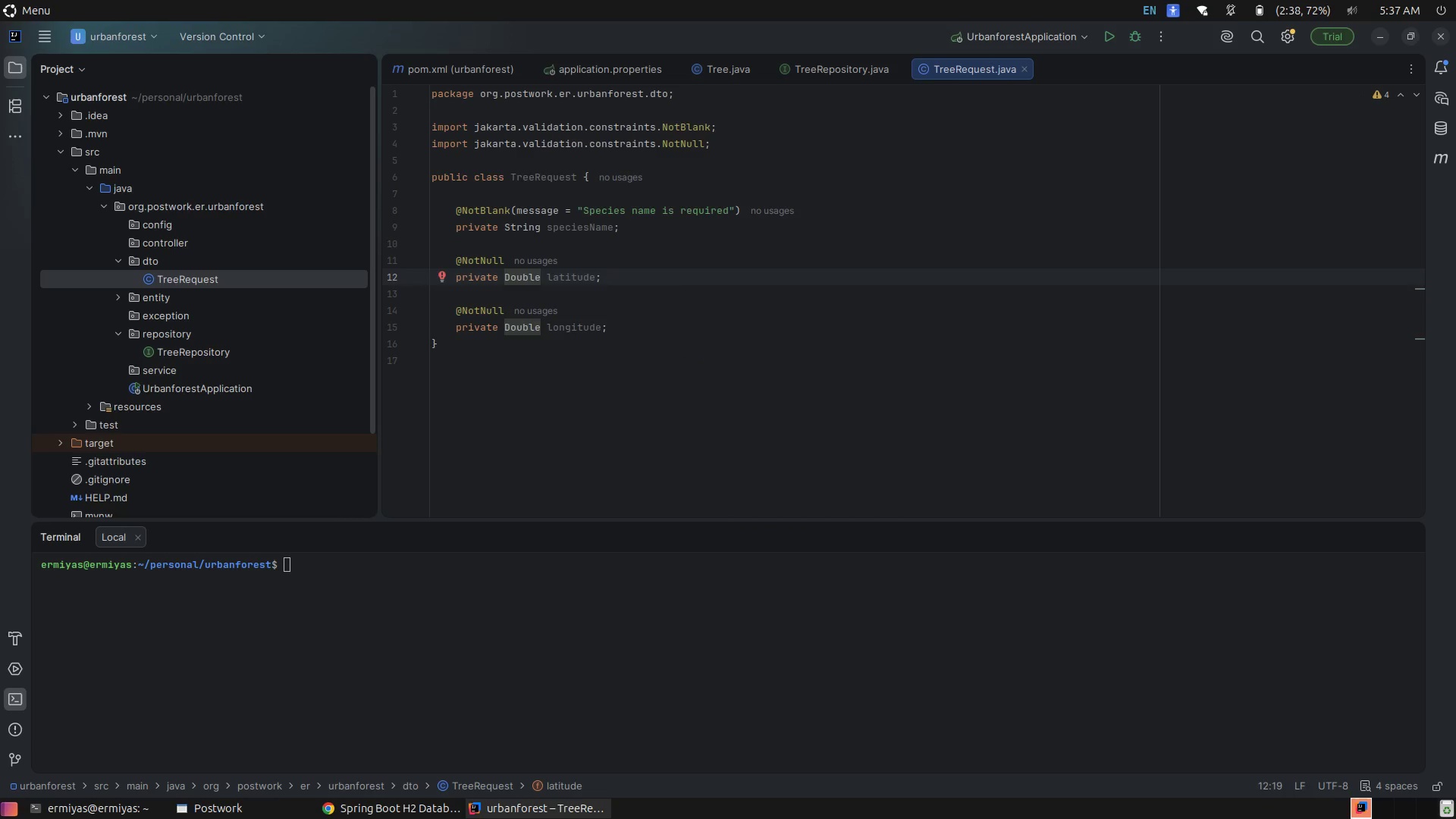 
key(ArrowDown)
 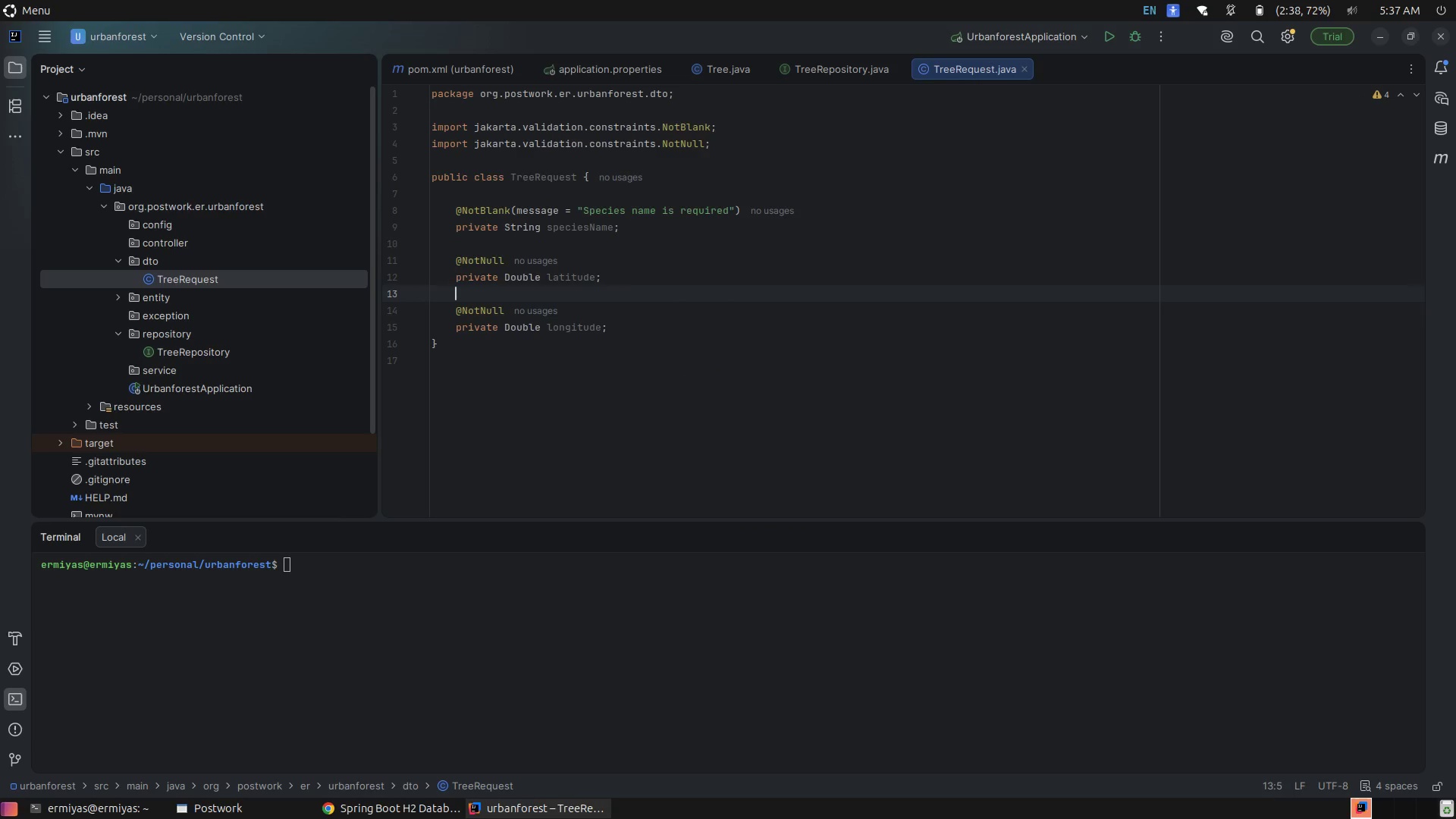 
key(ArrowDown)
 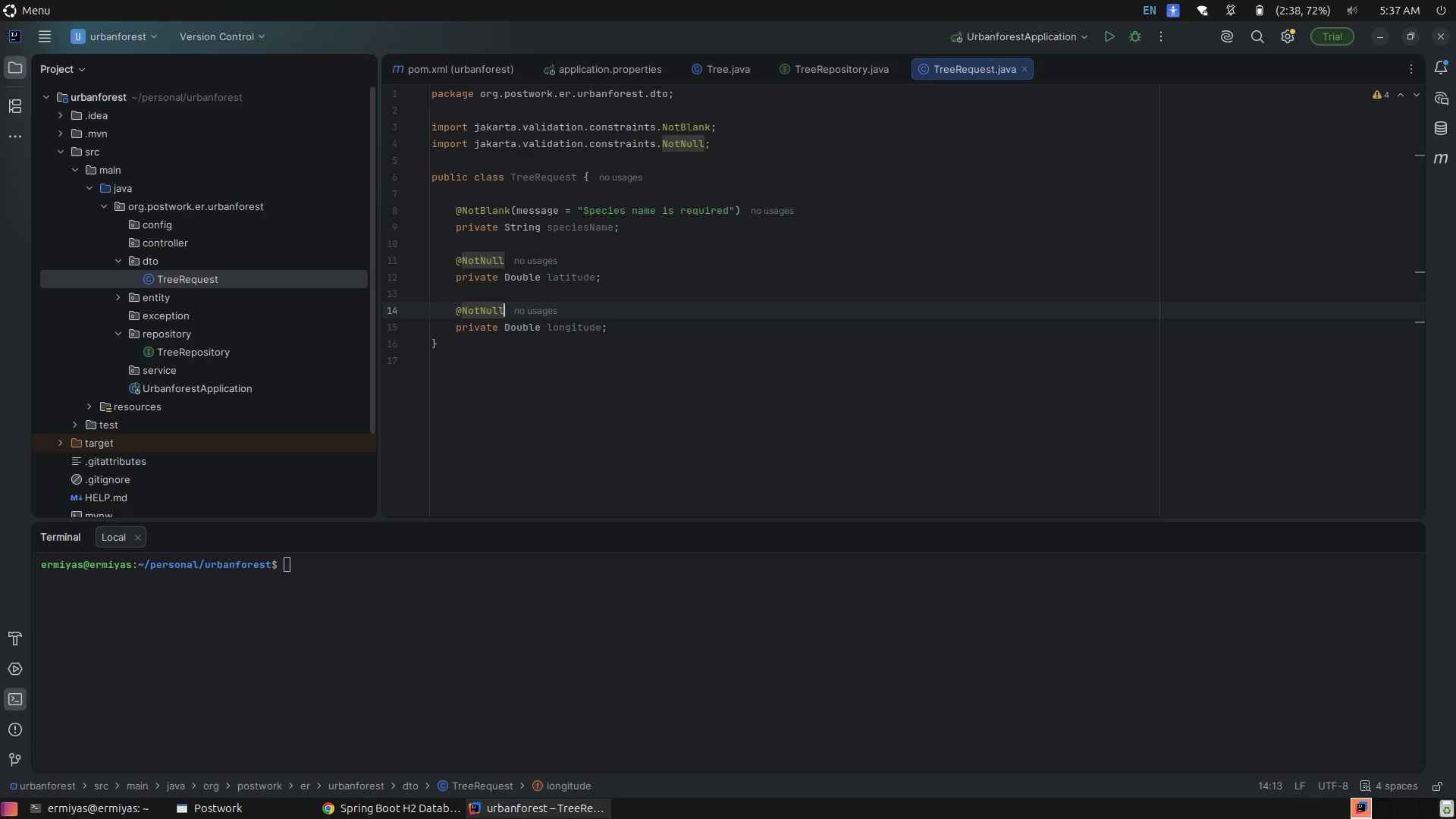 
key(ArrowDown)
 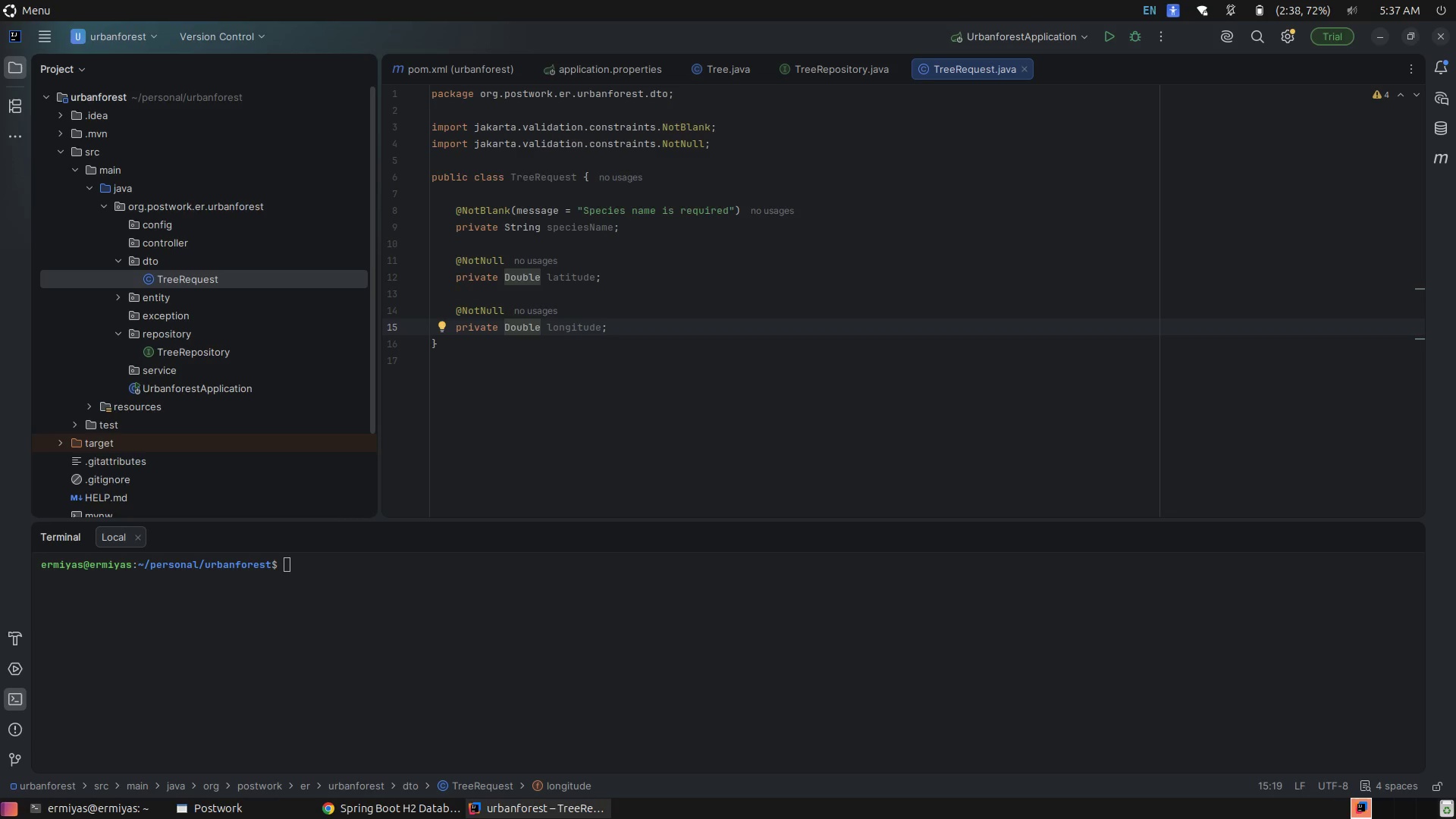 
hold_key(key=ArrowRight, duration=0.57)
 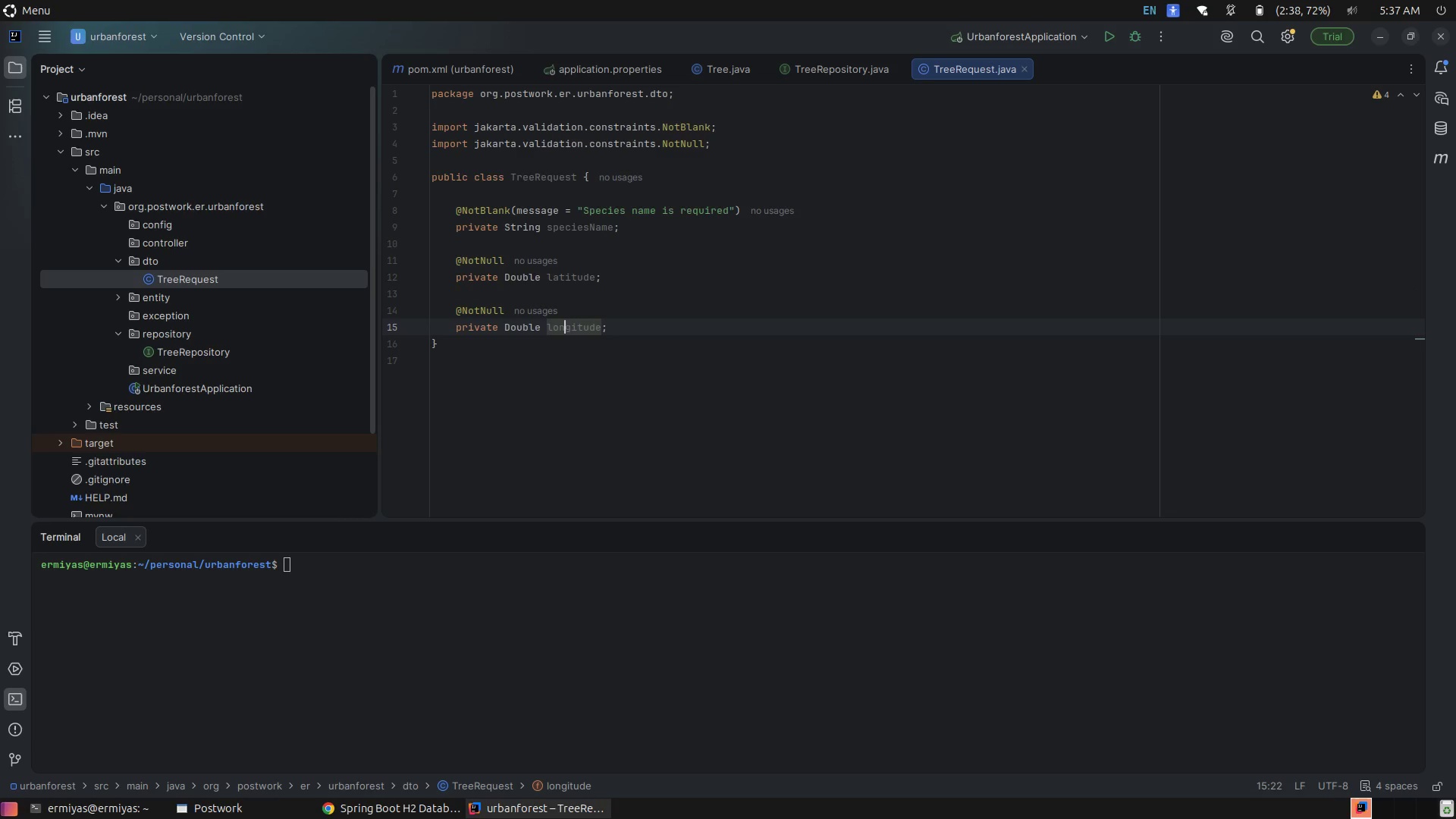 
hold_key(key=ArrowRight, duration=0.59)
 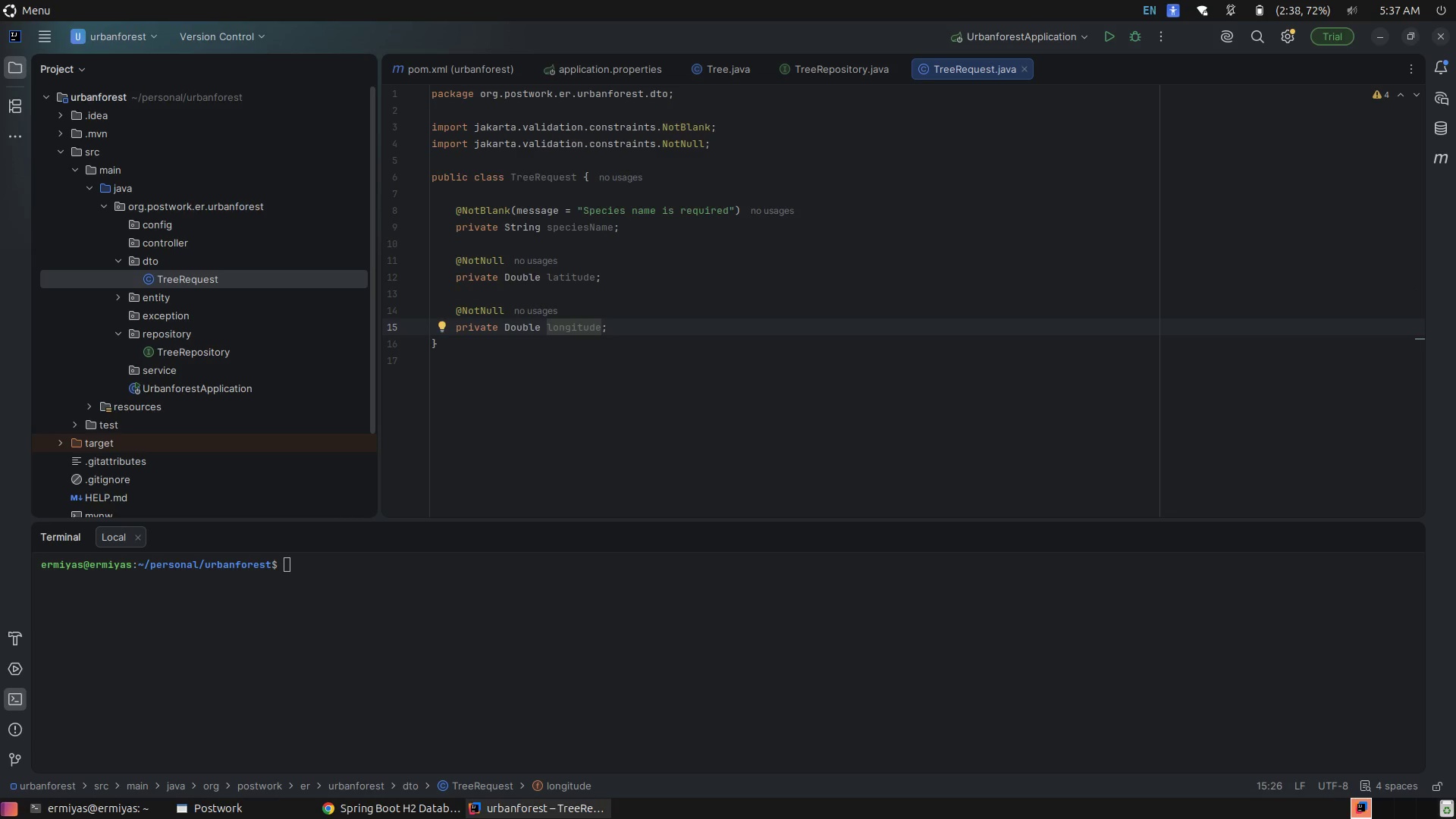 
key(ArrowRight)
 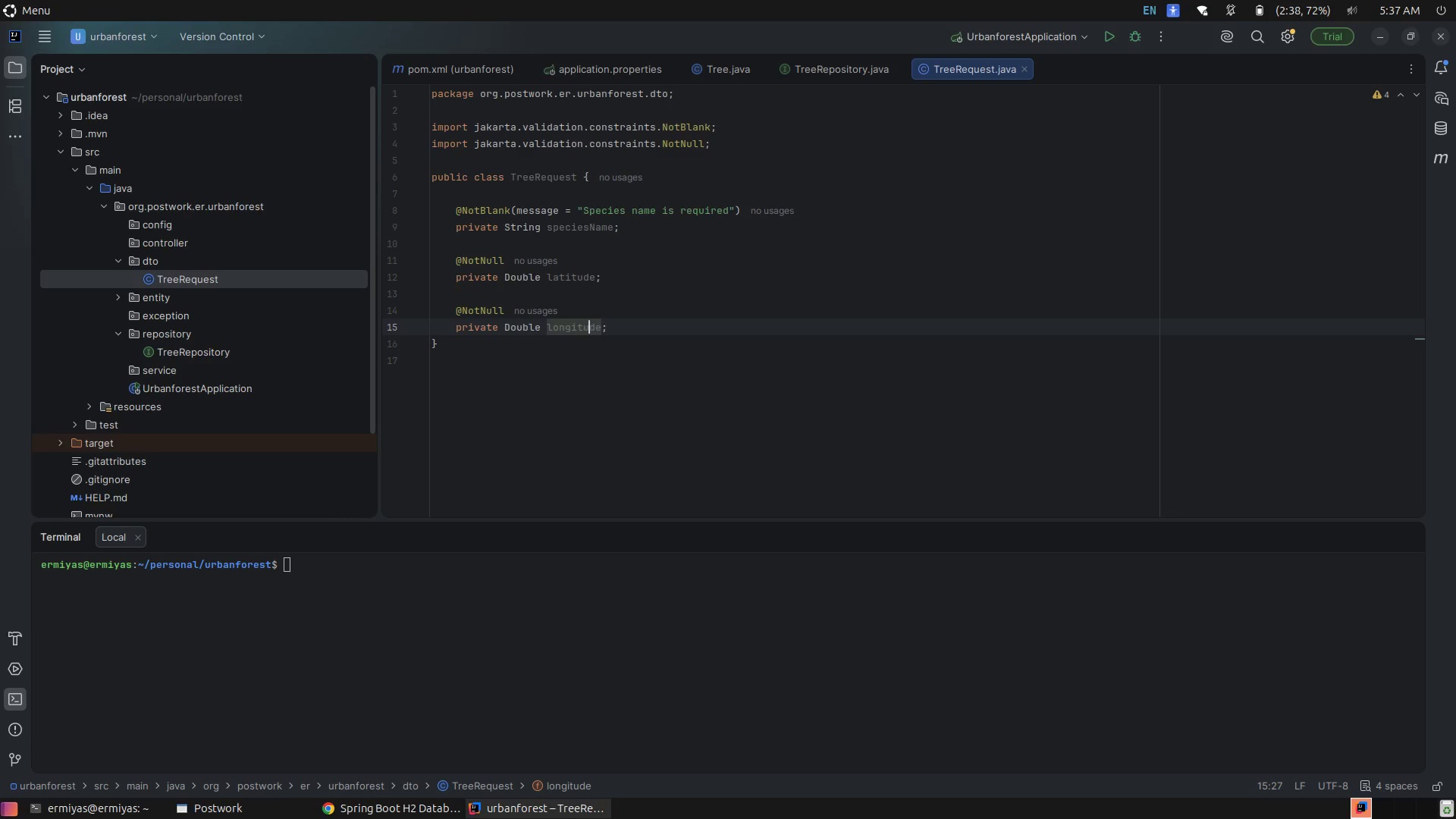 
key(ArrowRight)
 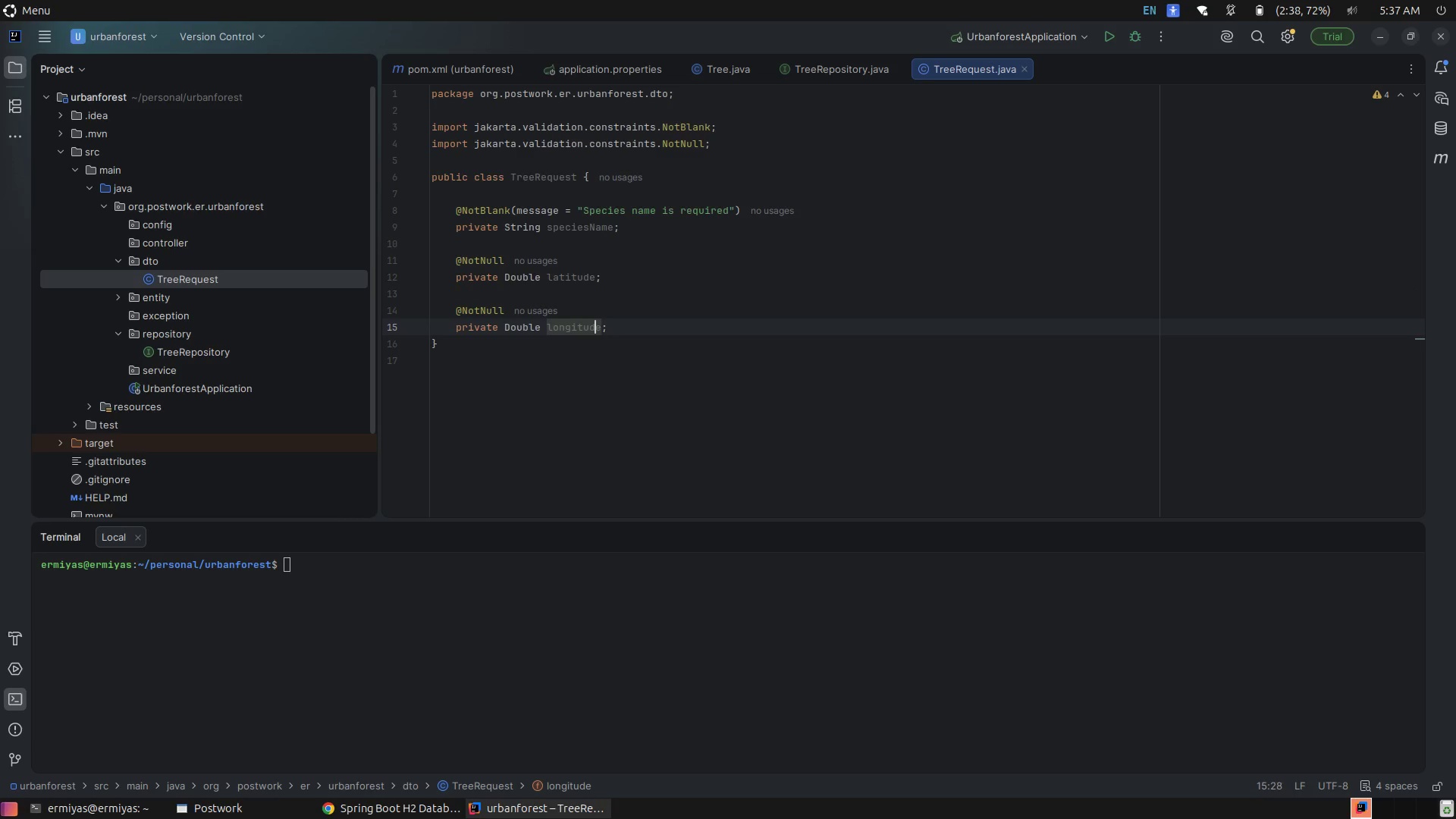 
key(ArrowRight)
 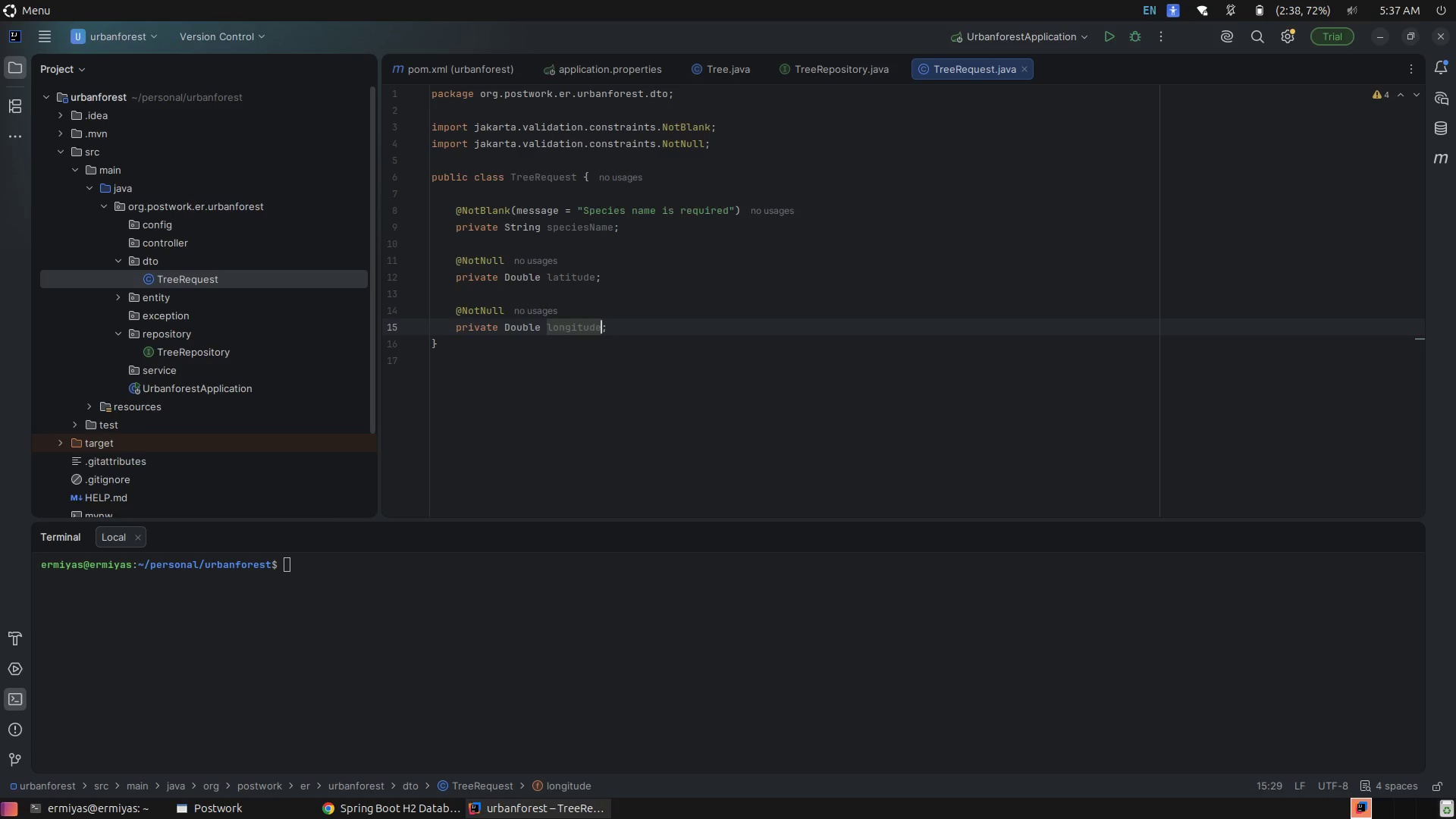 
key(ArrowRight)
 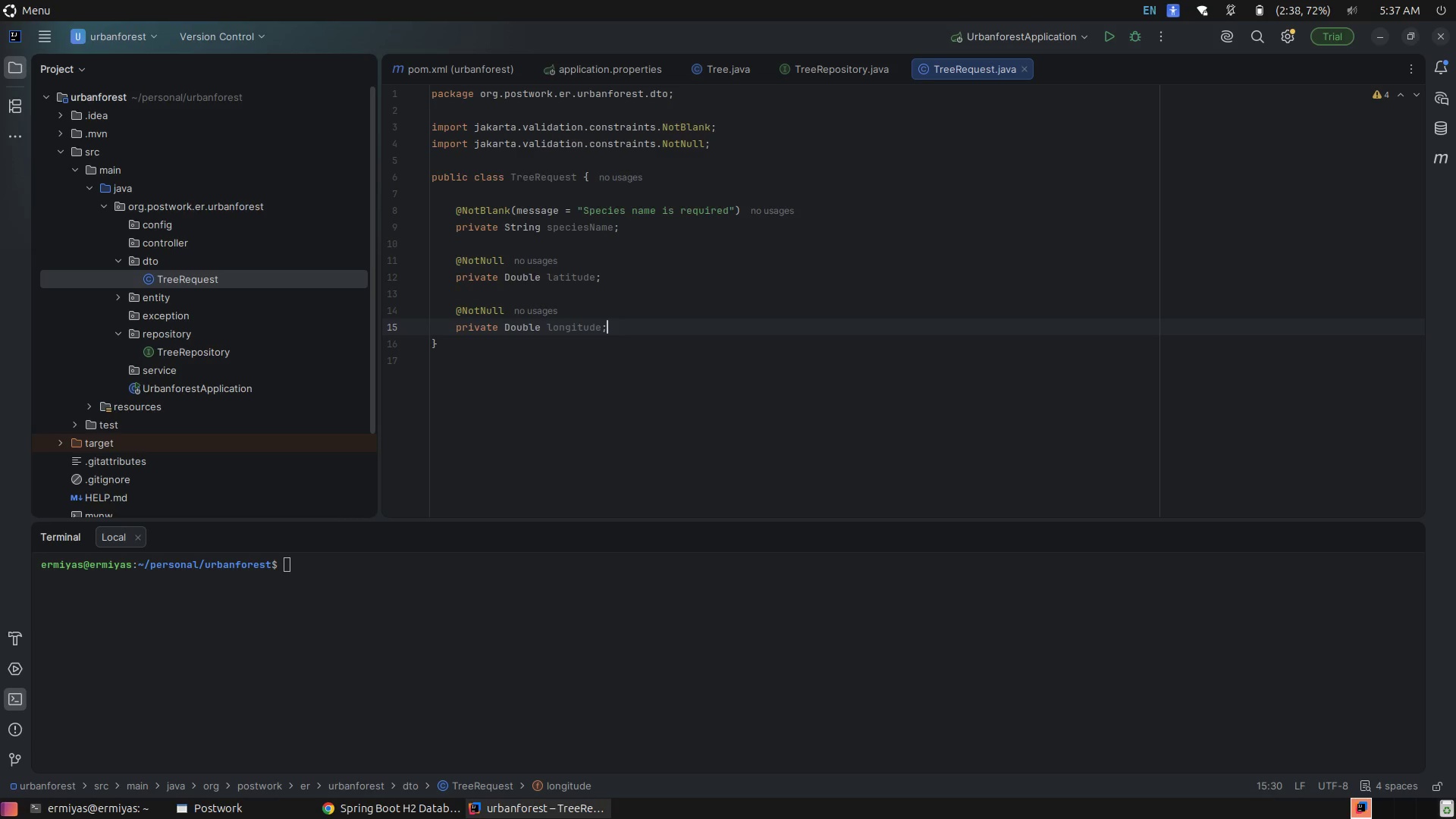 
key(Enter)
 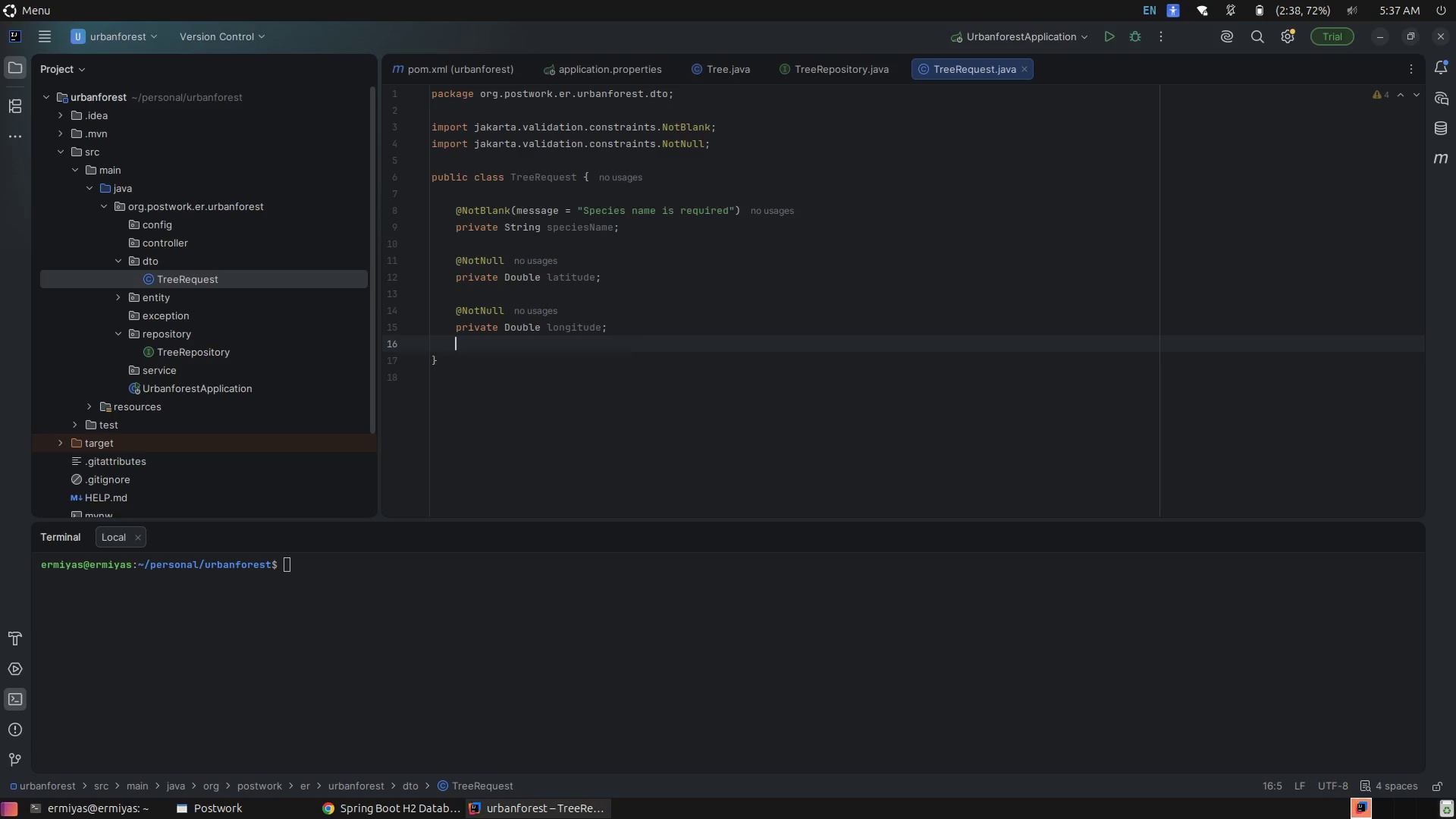 
key(Enter)
 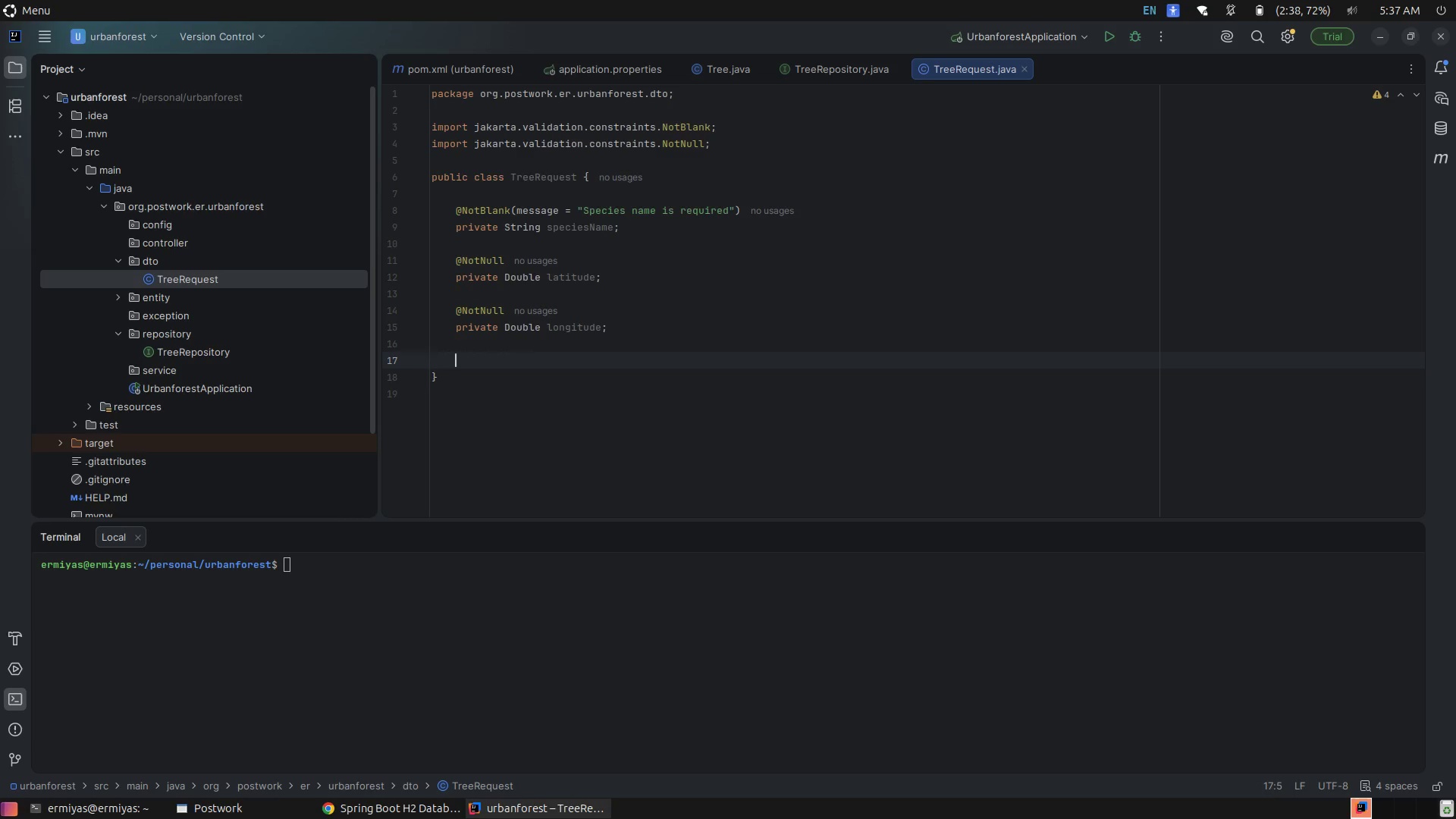 
type(priva)
key(Tab)
 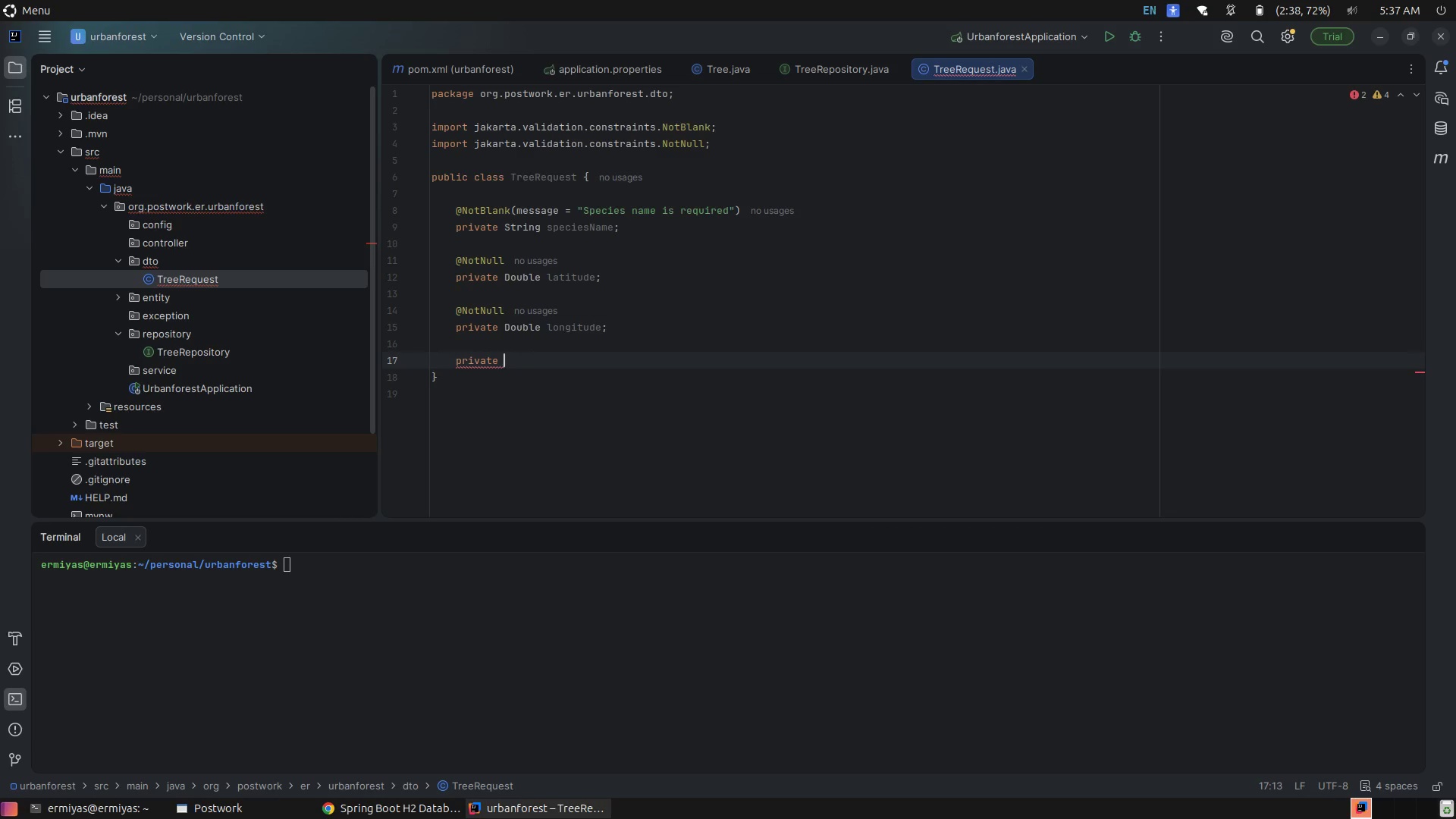 
type(LocalD)
key(Tab)
type( lastInspectionData )
key(Backspace)
type(;)
 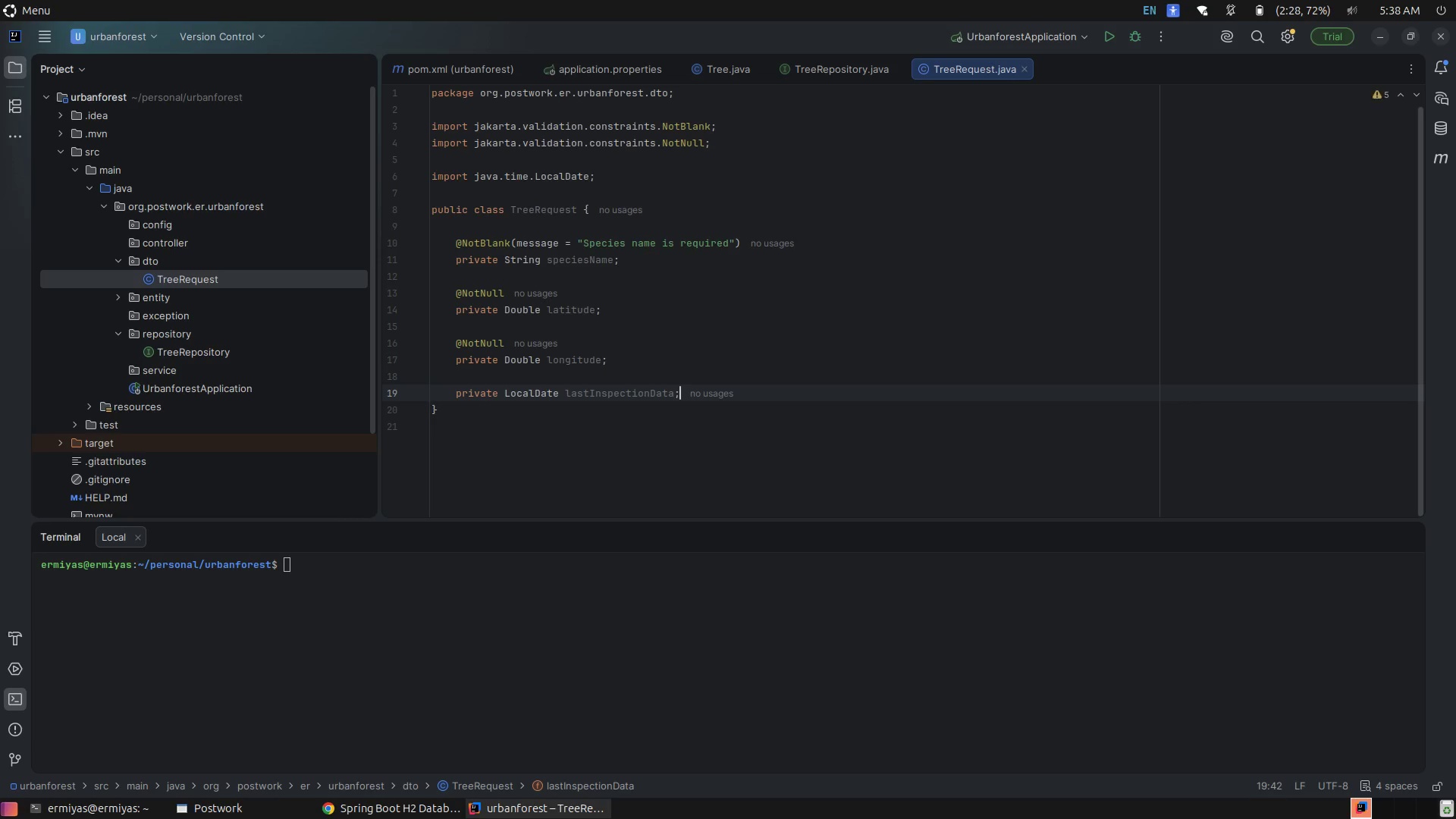 
key(ArrowUp)
 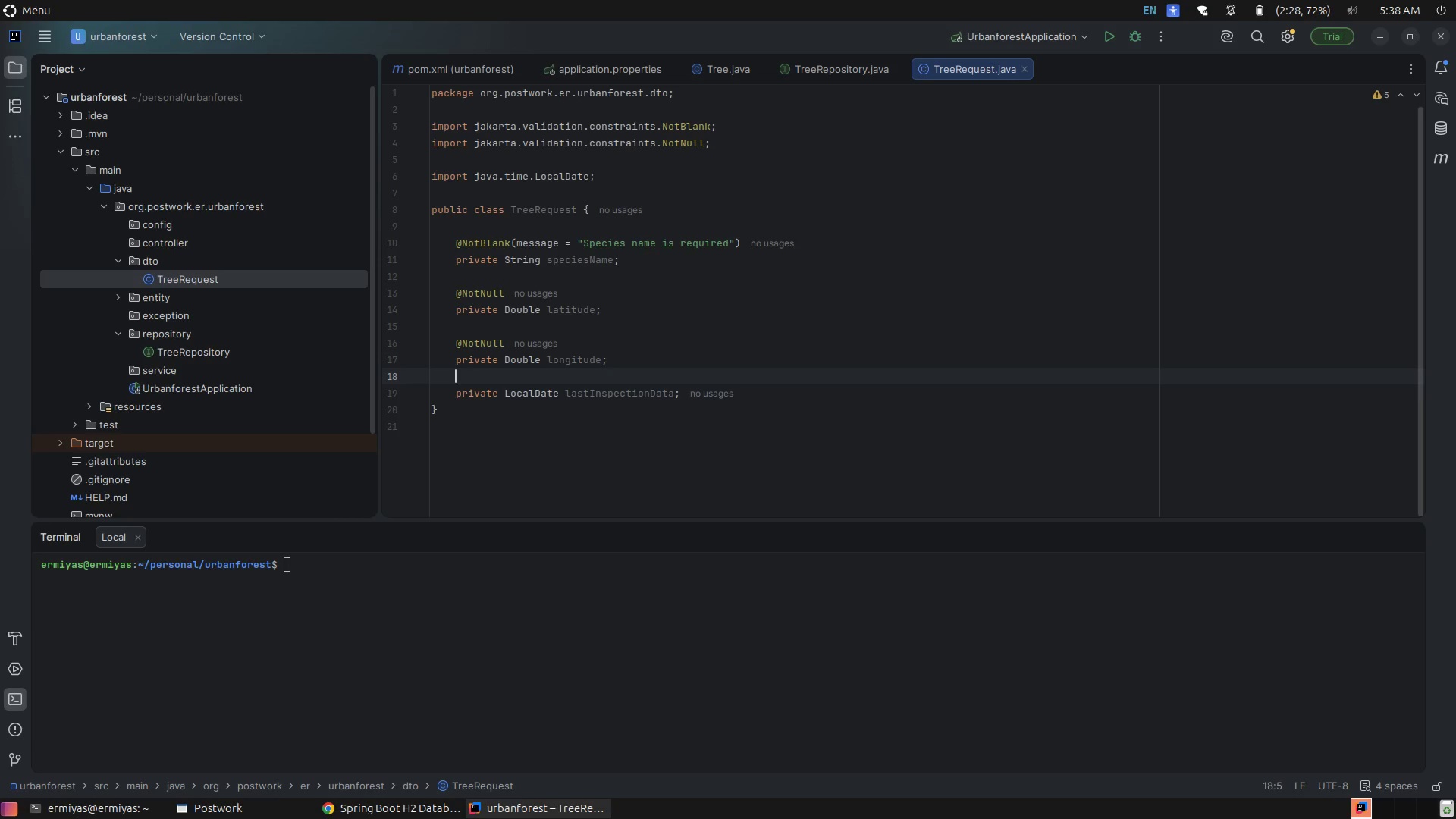 
key(Enter)
 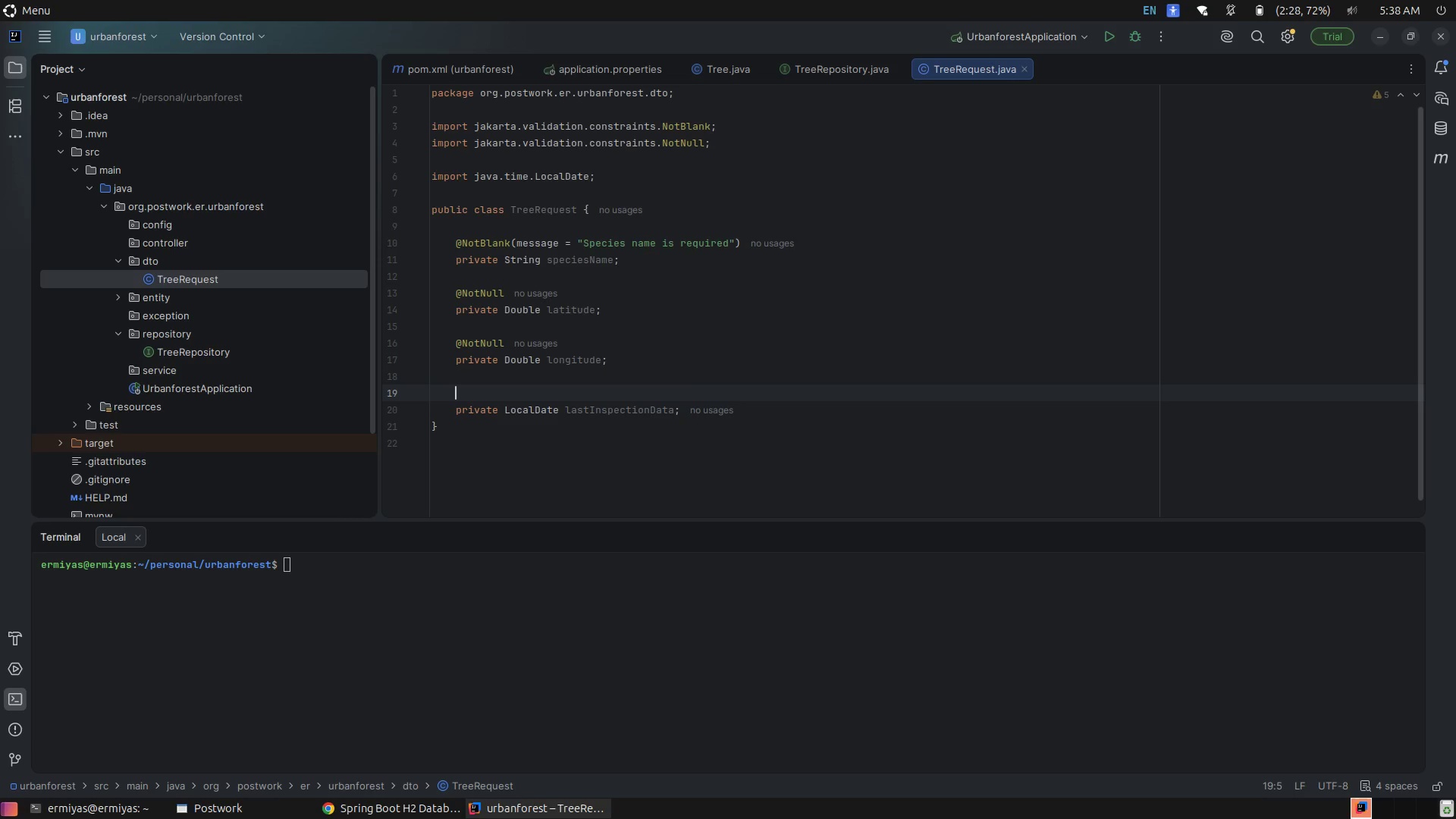 
type(@No)
key(Tab)
 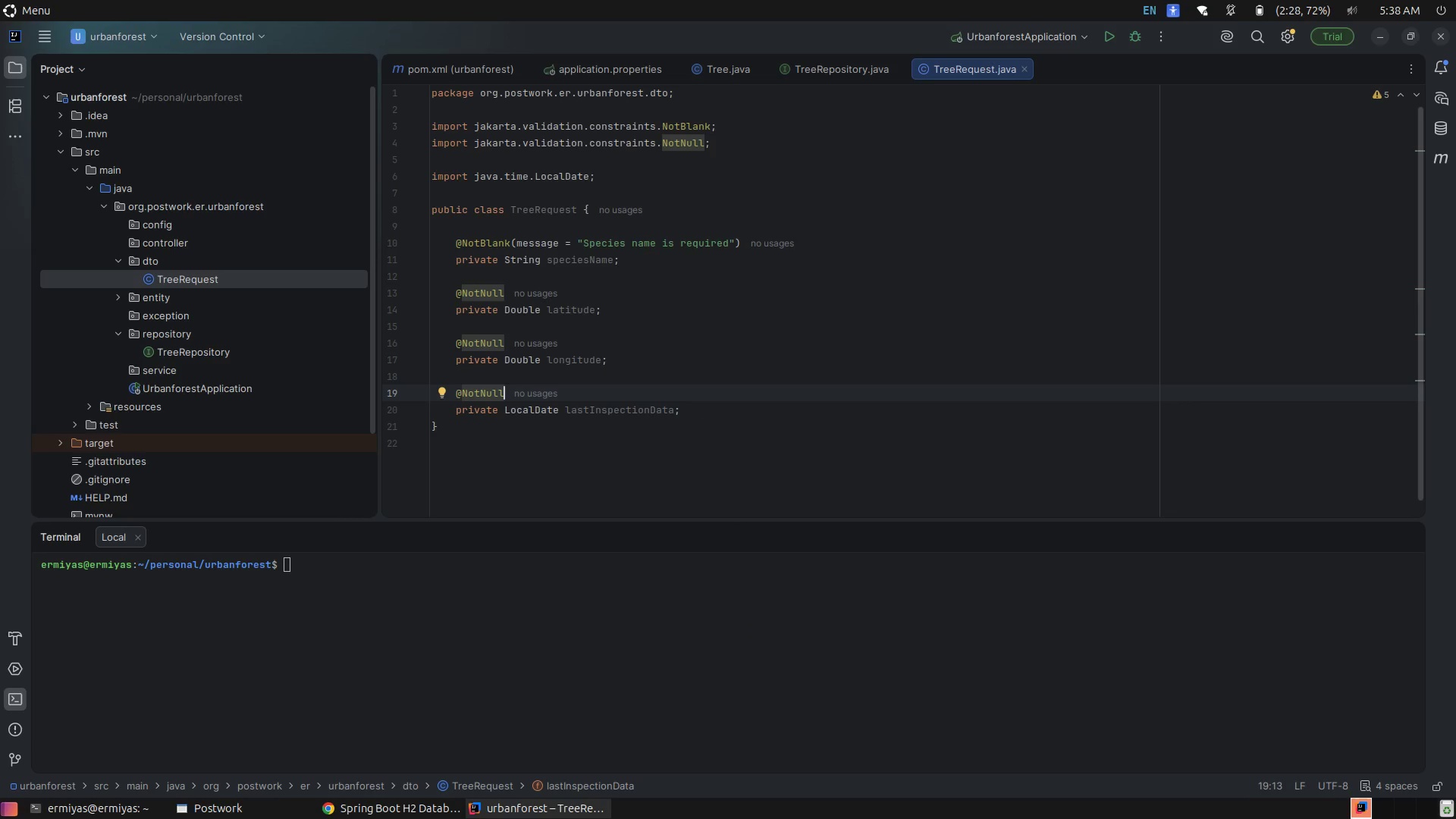 
key(ArrowDown)
 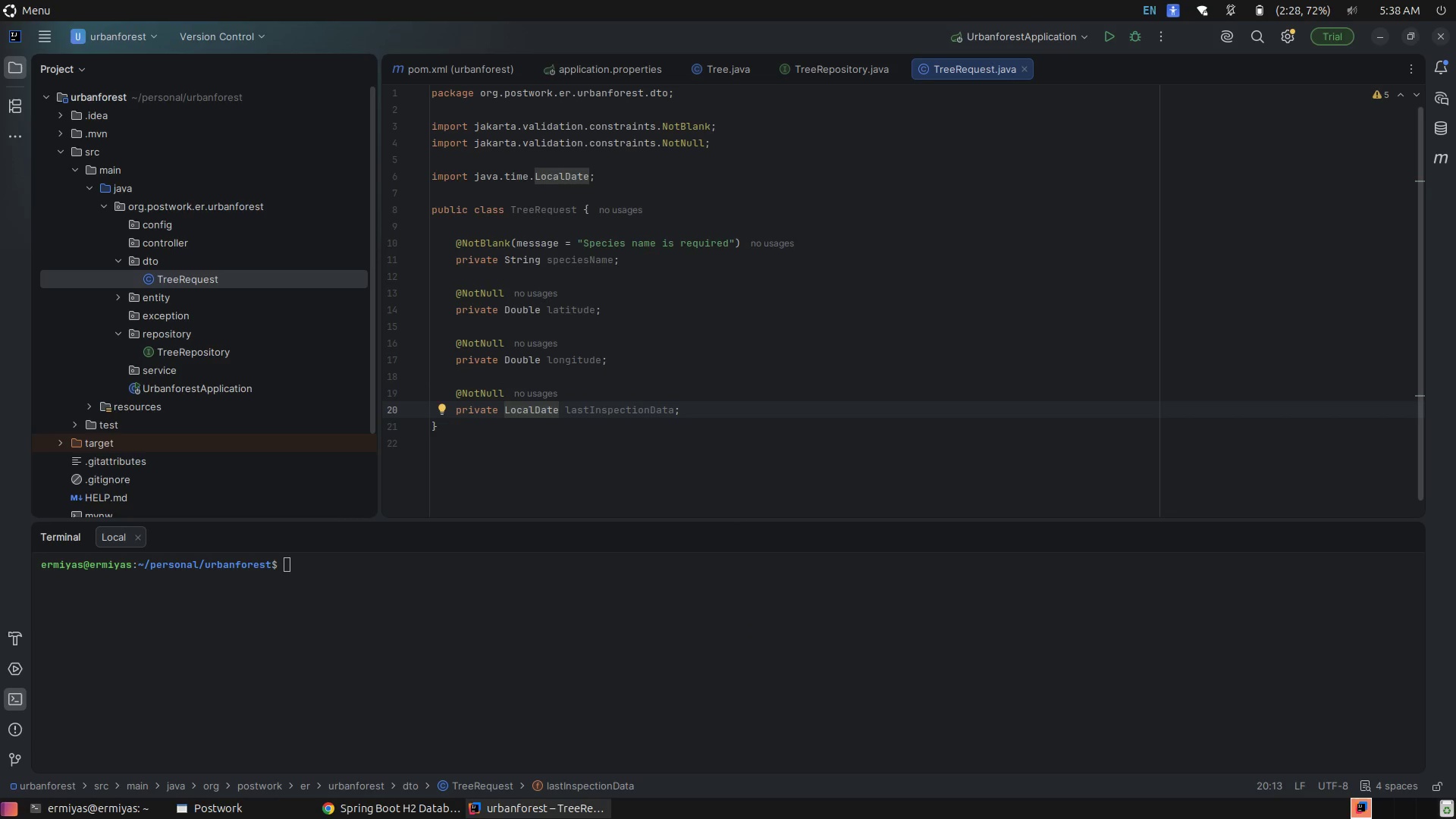 
key(End)
 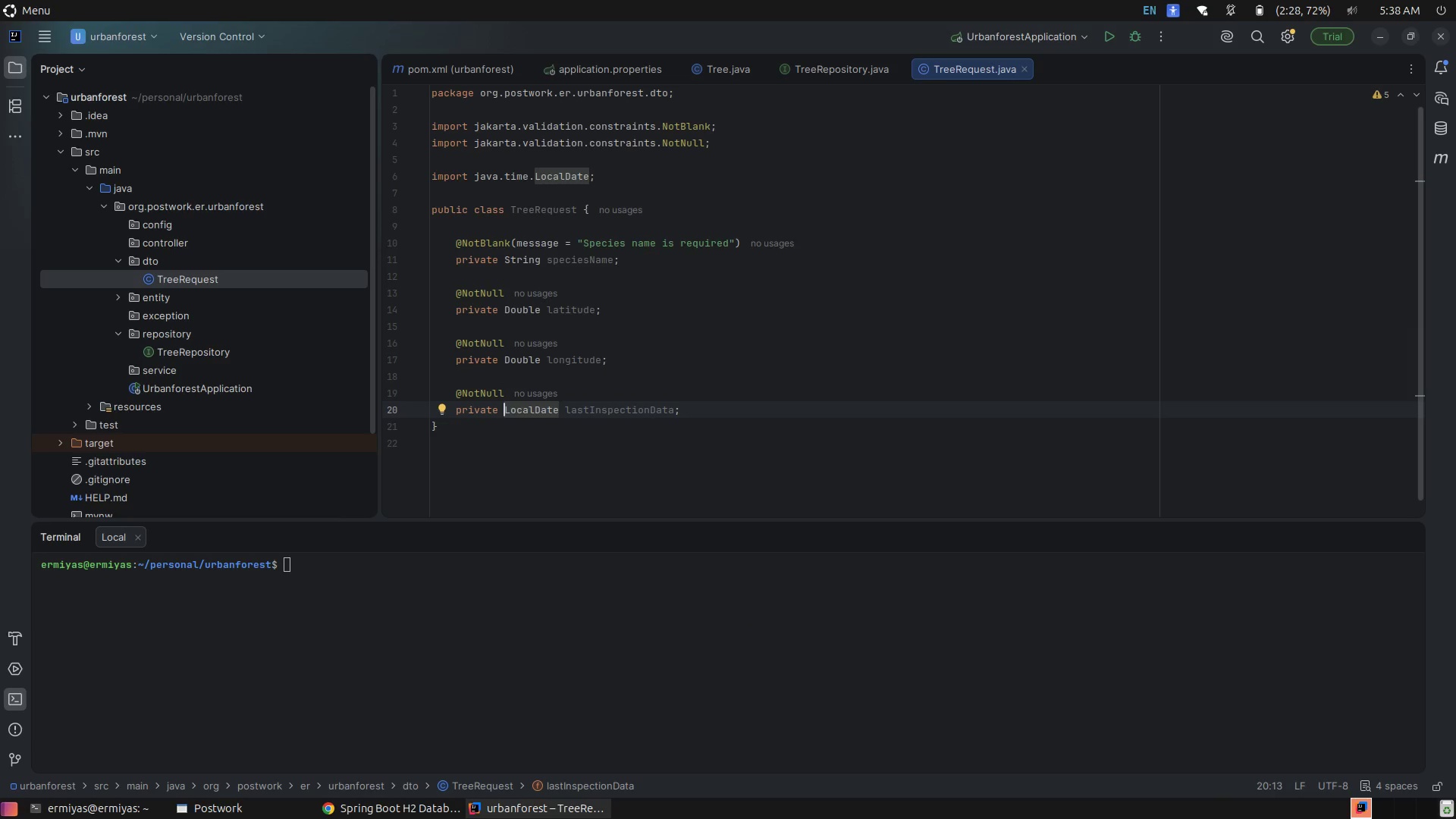 
key(End)
 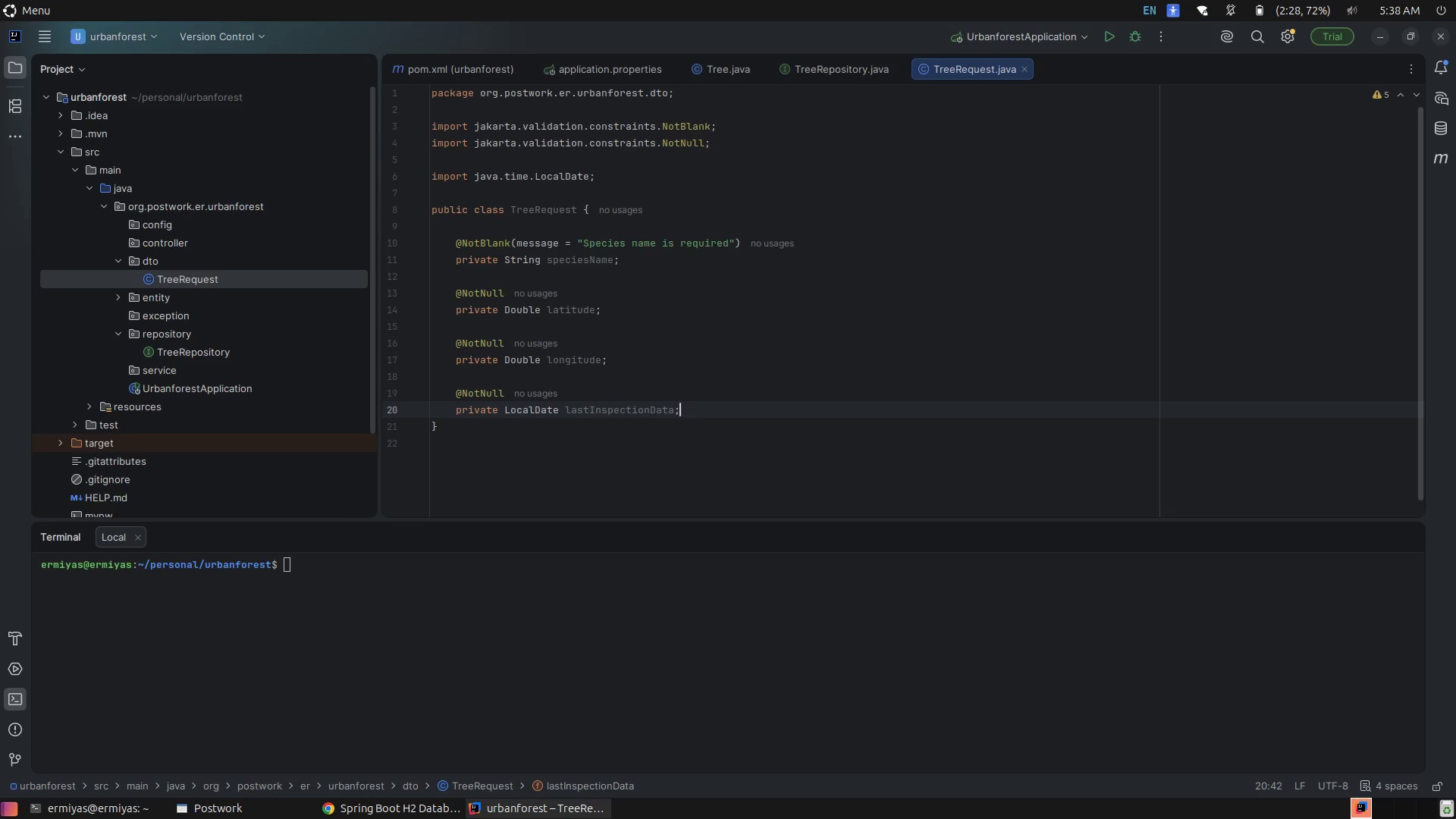 
key(Enter)
 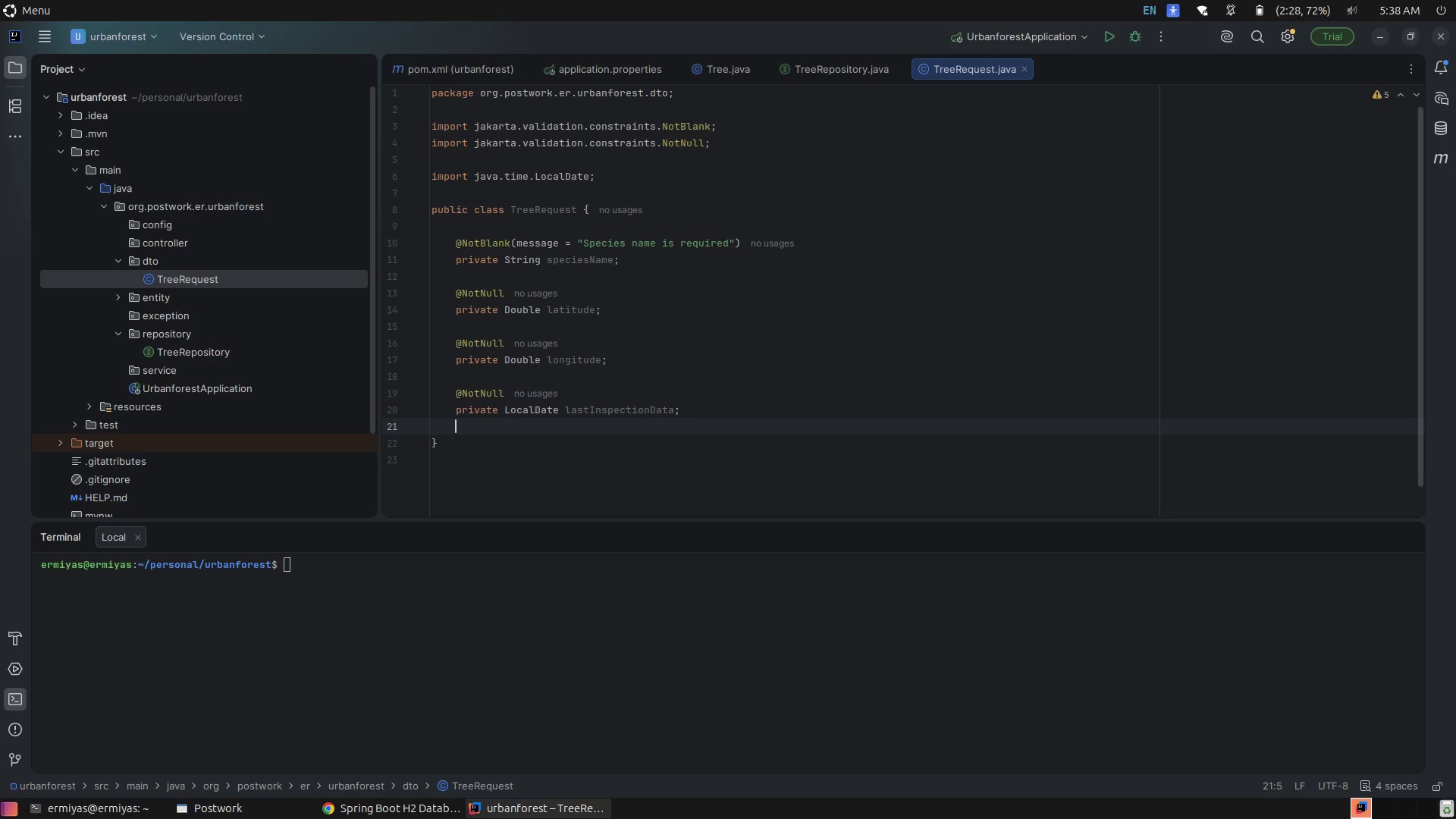 
key(Enter)
 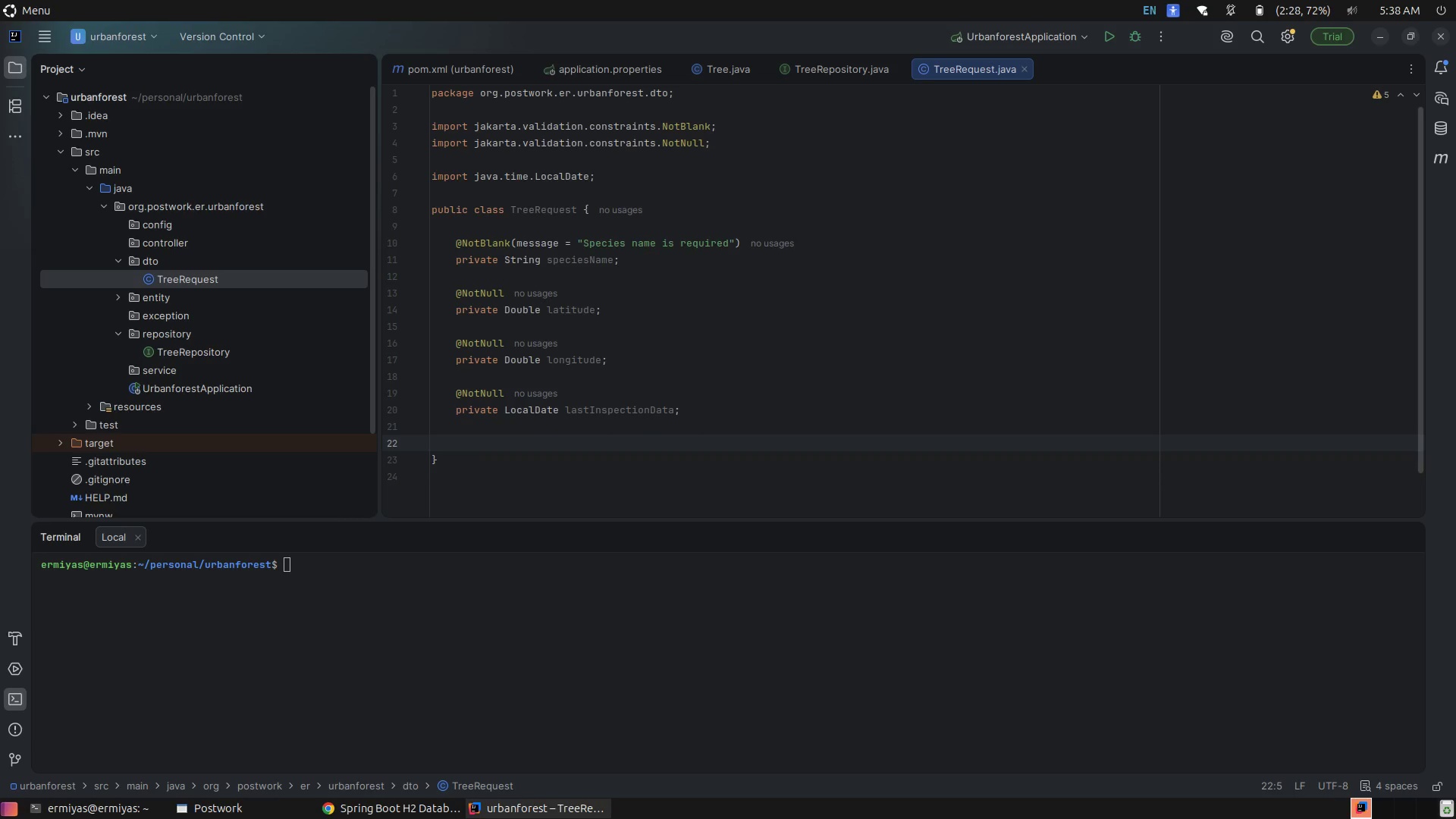 
type(pri)
key(Tab)
 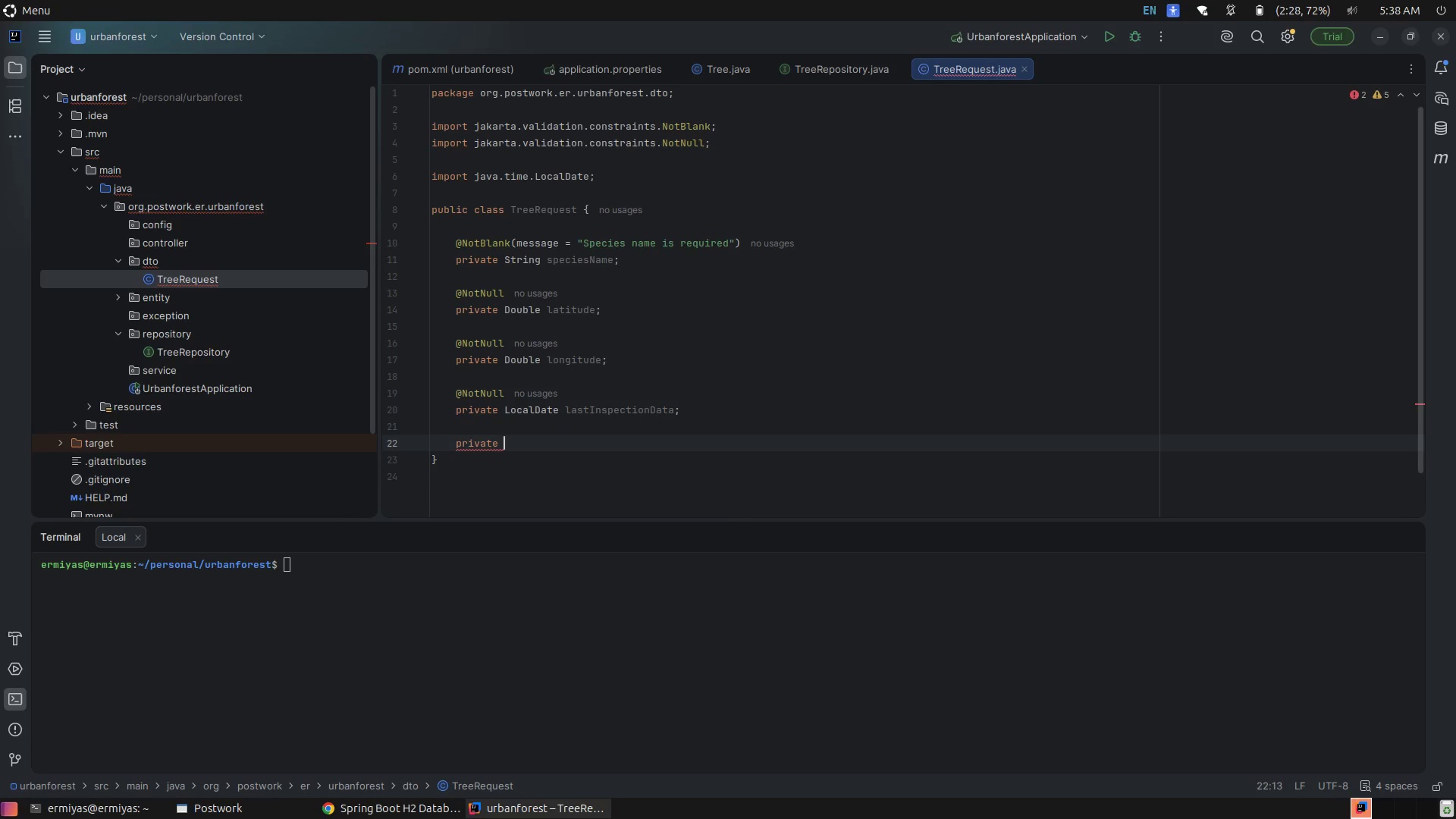 
type(S)
key(Backspace)
type(i)
key(Backspace)
type(In)
 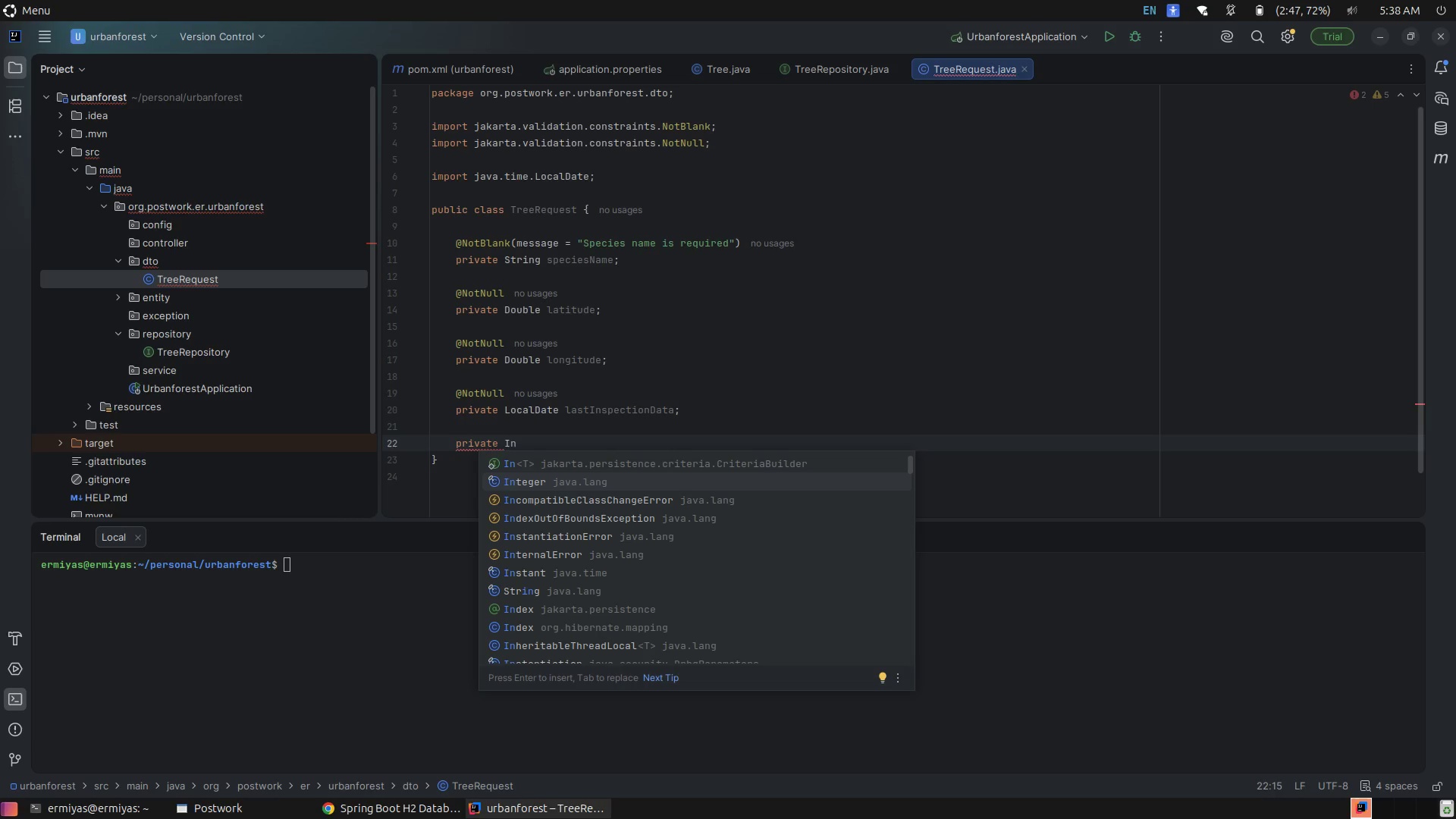 
type(teg)
key(Tab)
type( halth)
 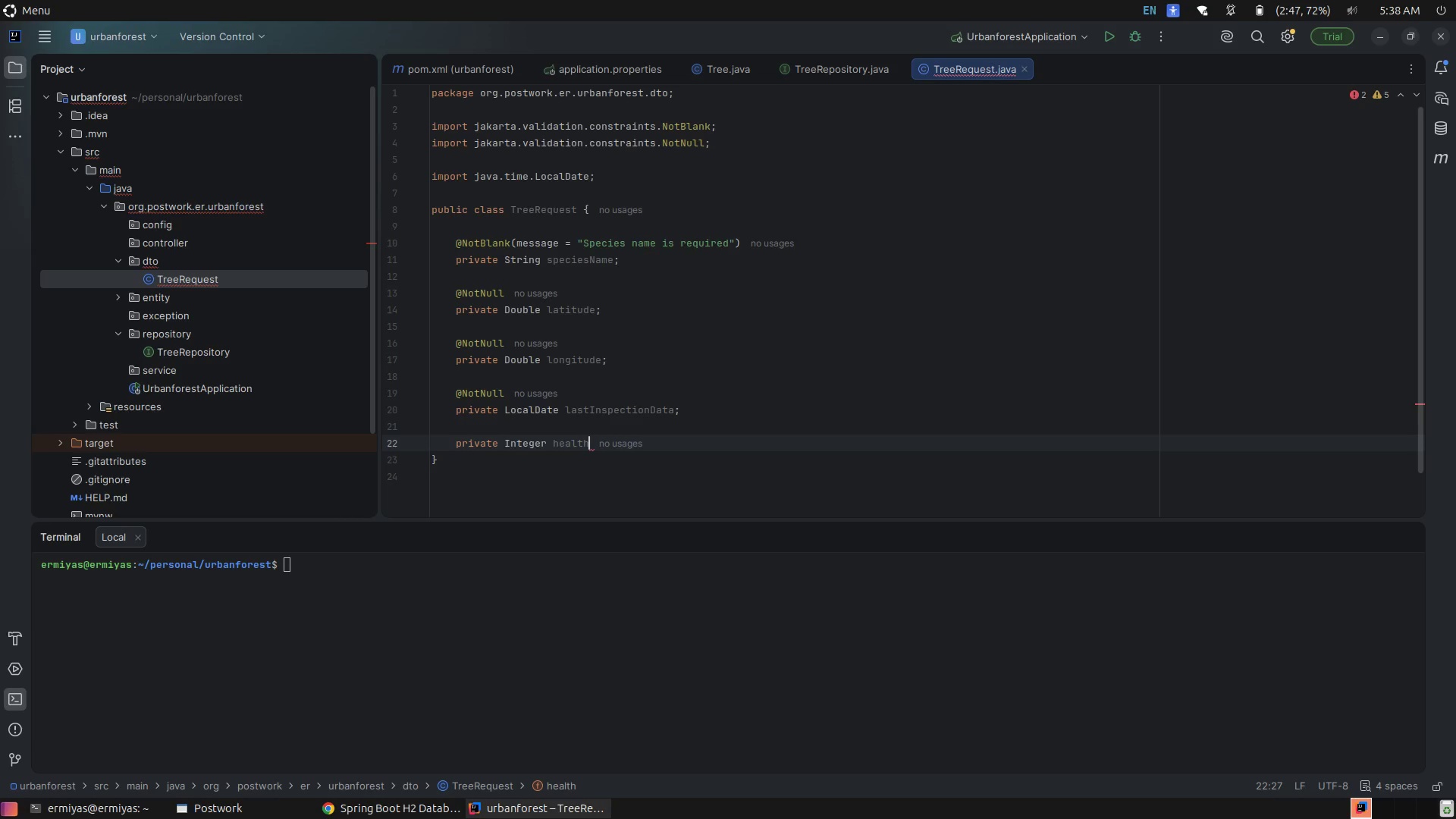 
type(Tating;)
 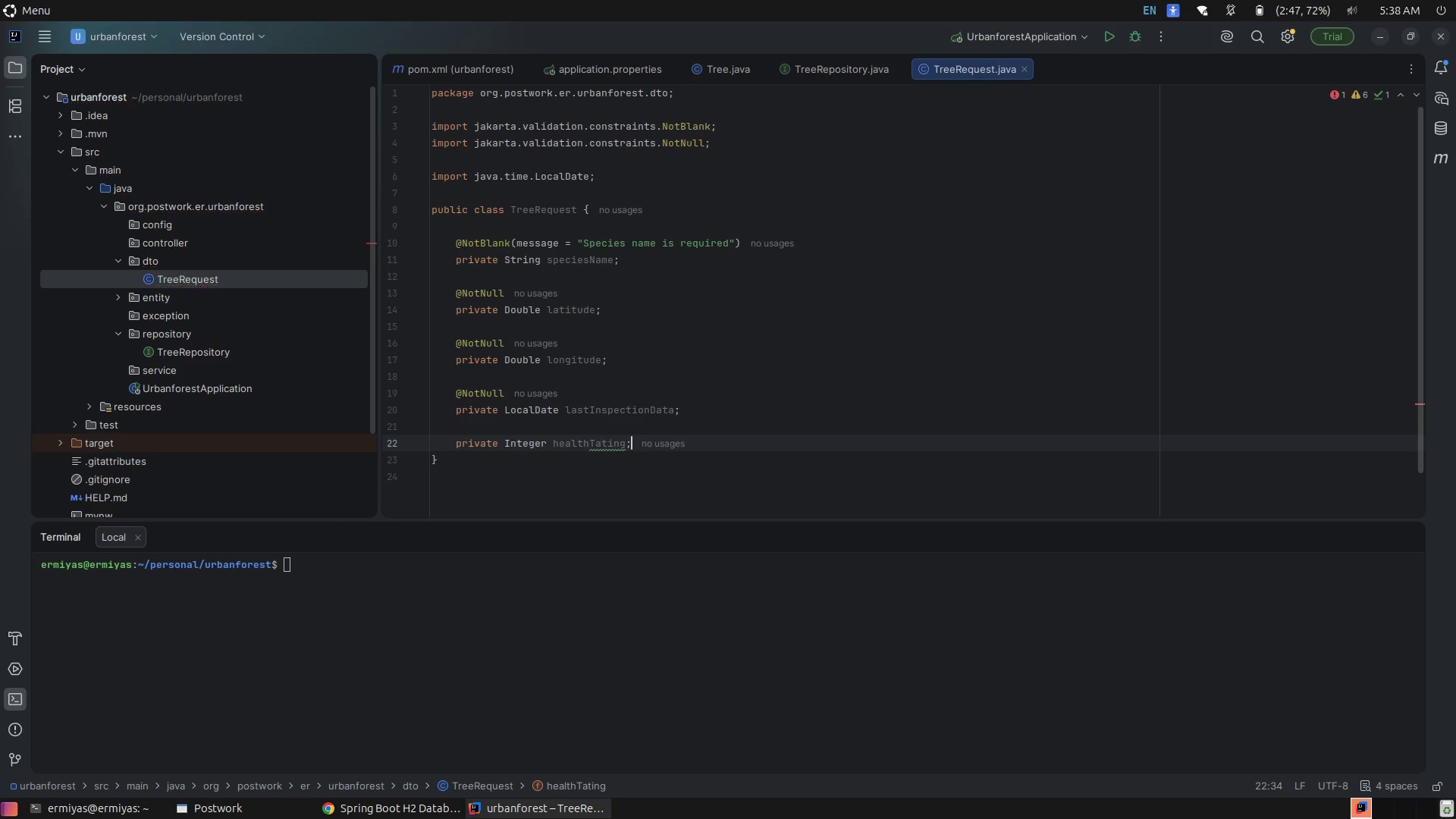 
hold_key(key=ArrowLeft, duration=0.6)
 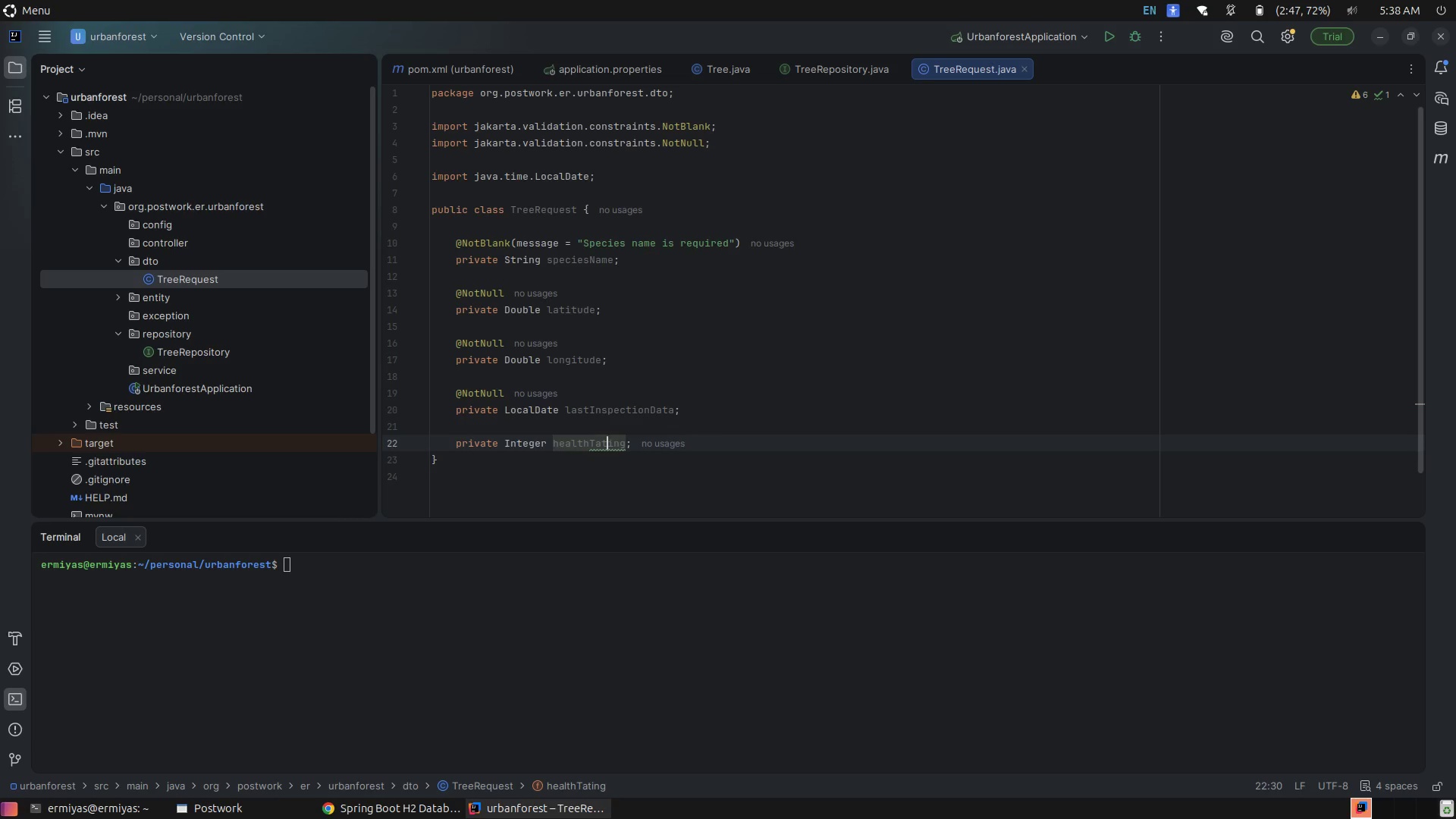 
key(ArrowLeft)
 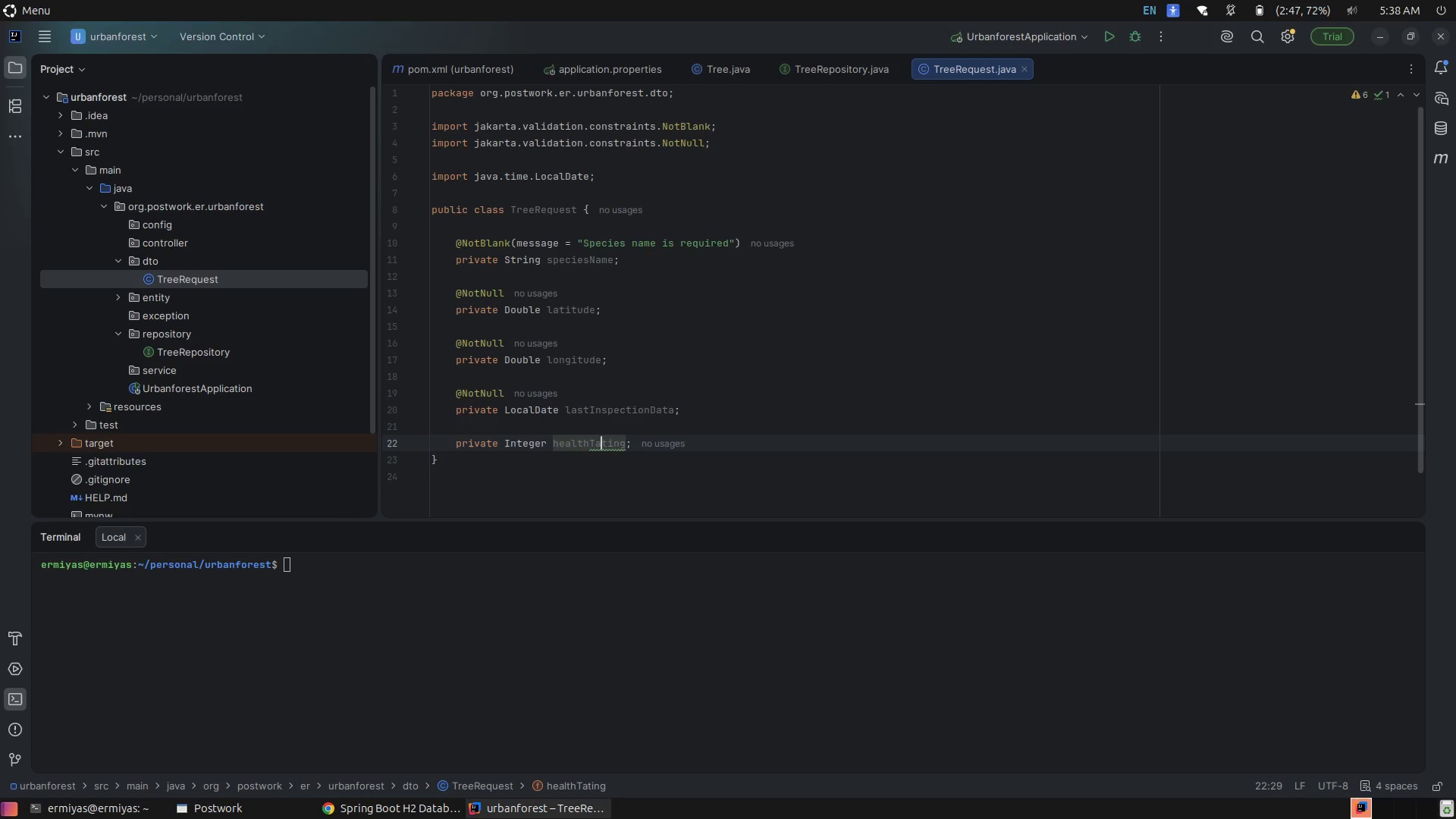 
key(ArrowLeft)
 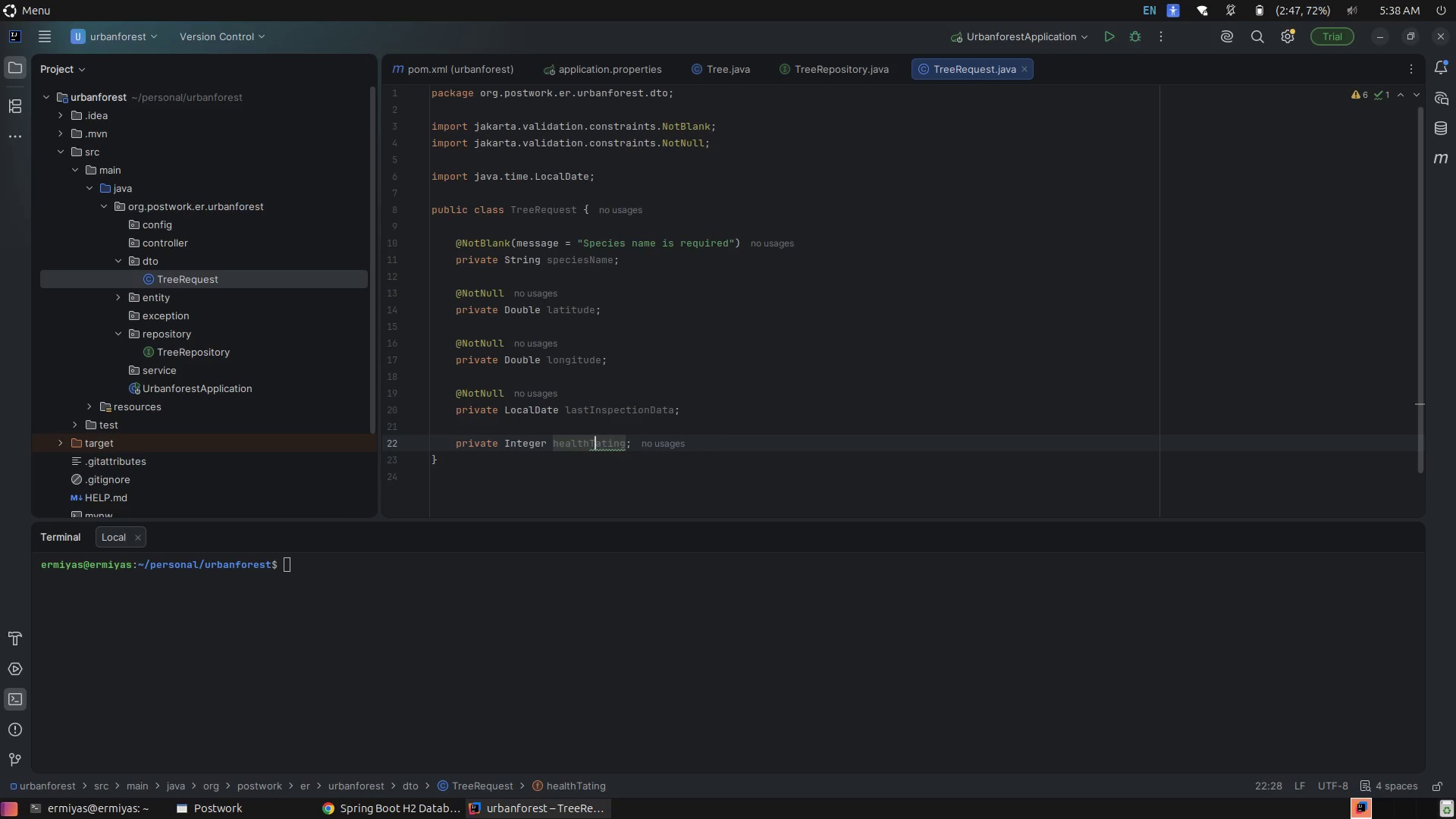 
key(Backspace)
 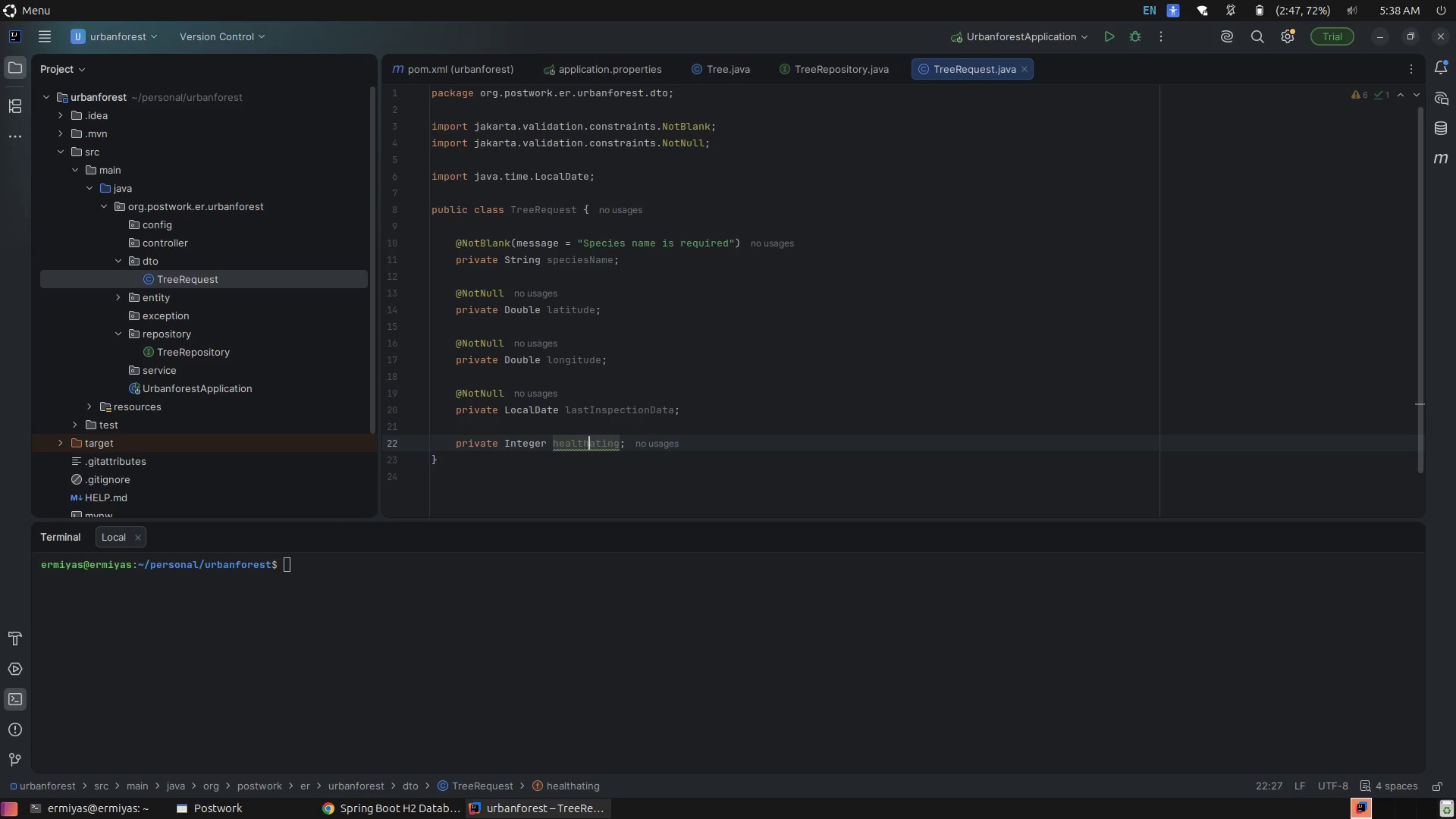 
key(Shift+R)
 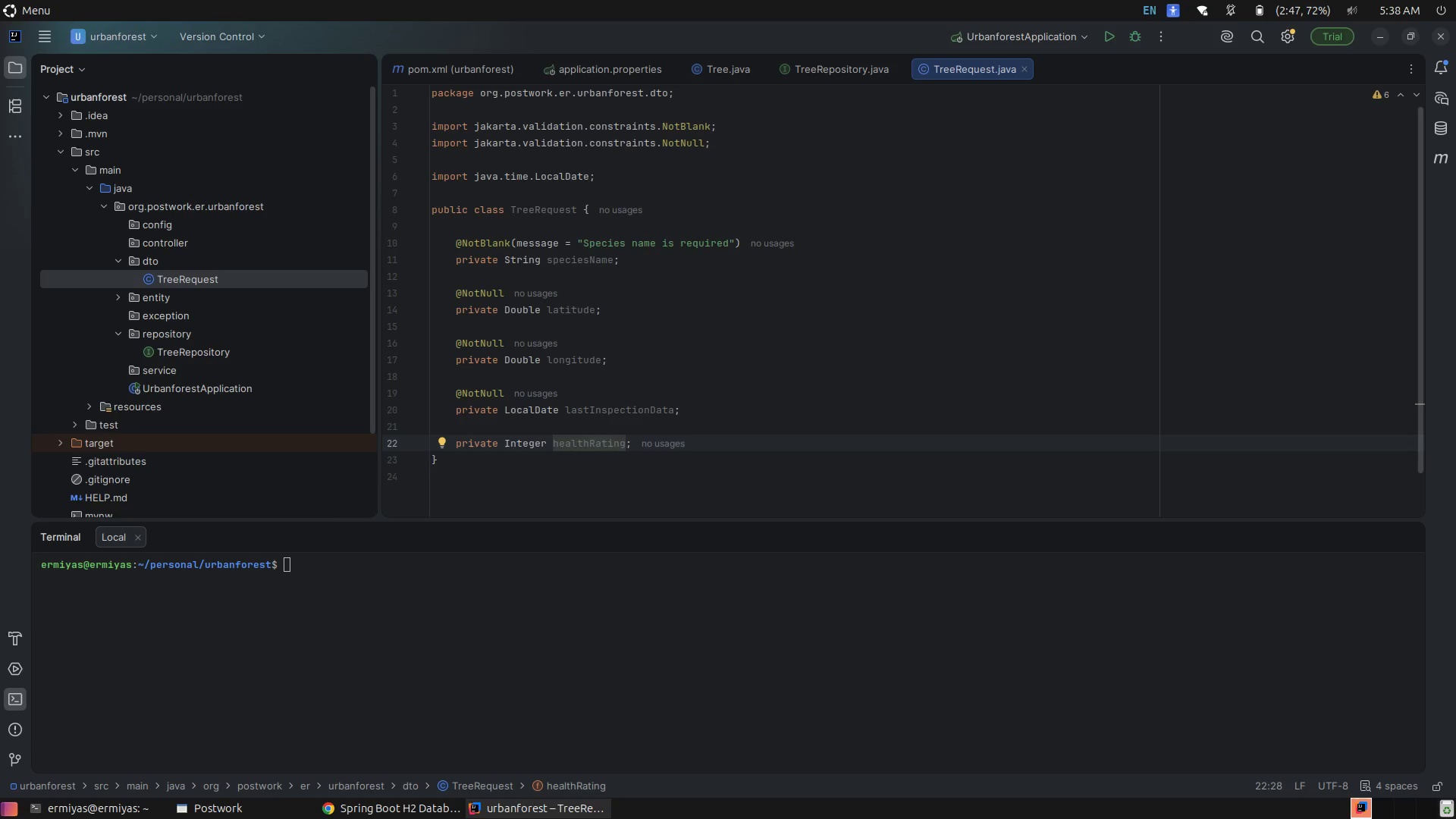 
key(ArrowUp)
 